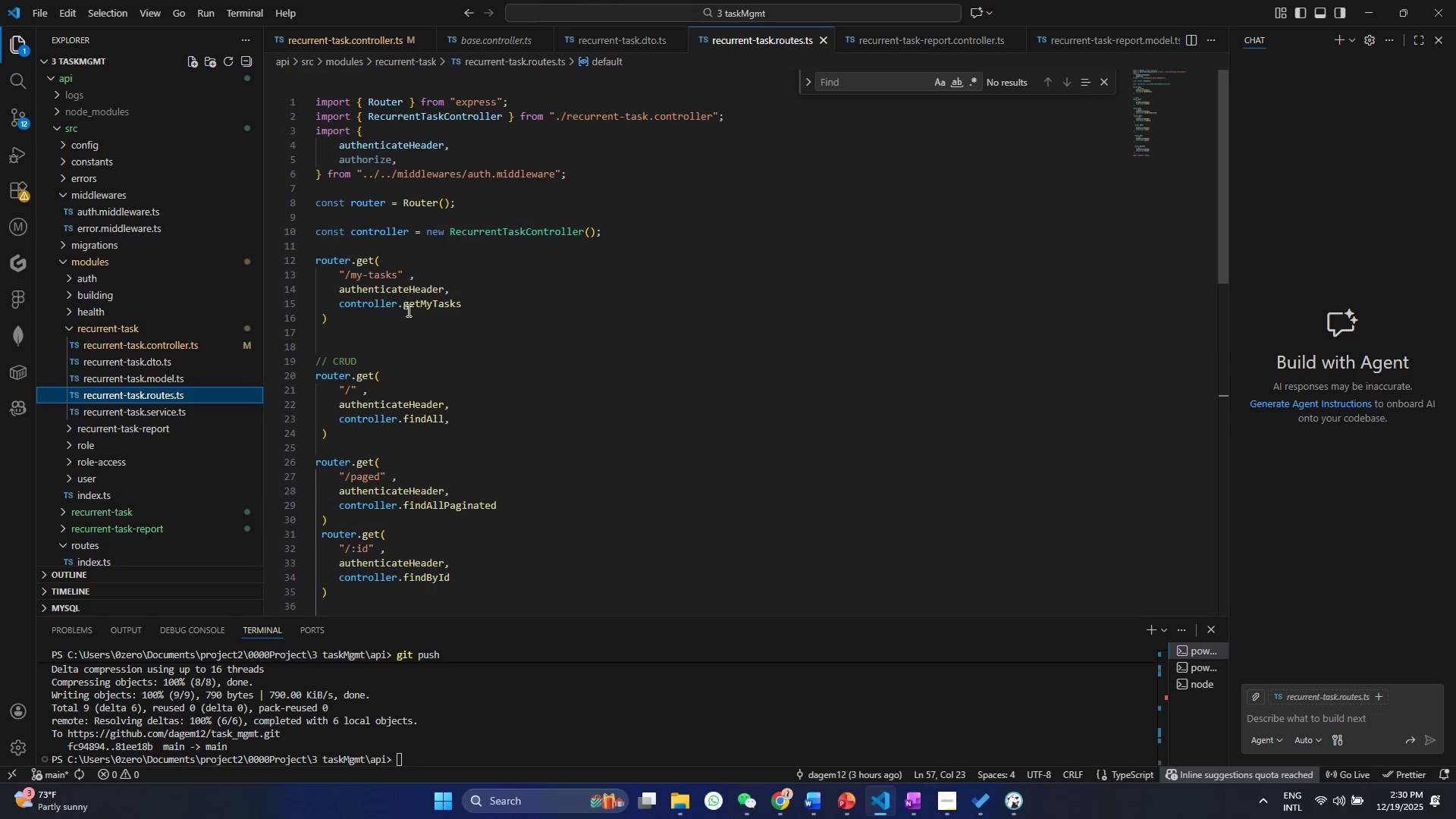 
scroll: coordinate [407, 310], scroll_direction: up, amount: 6.0
 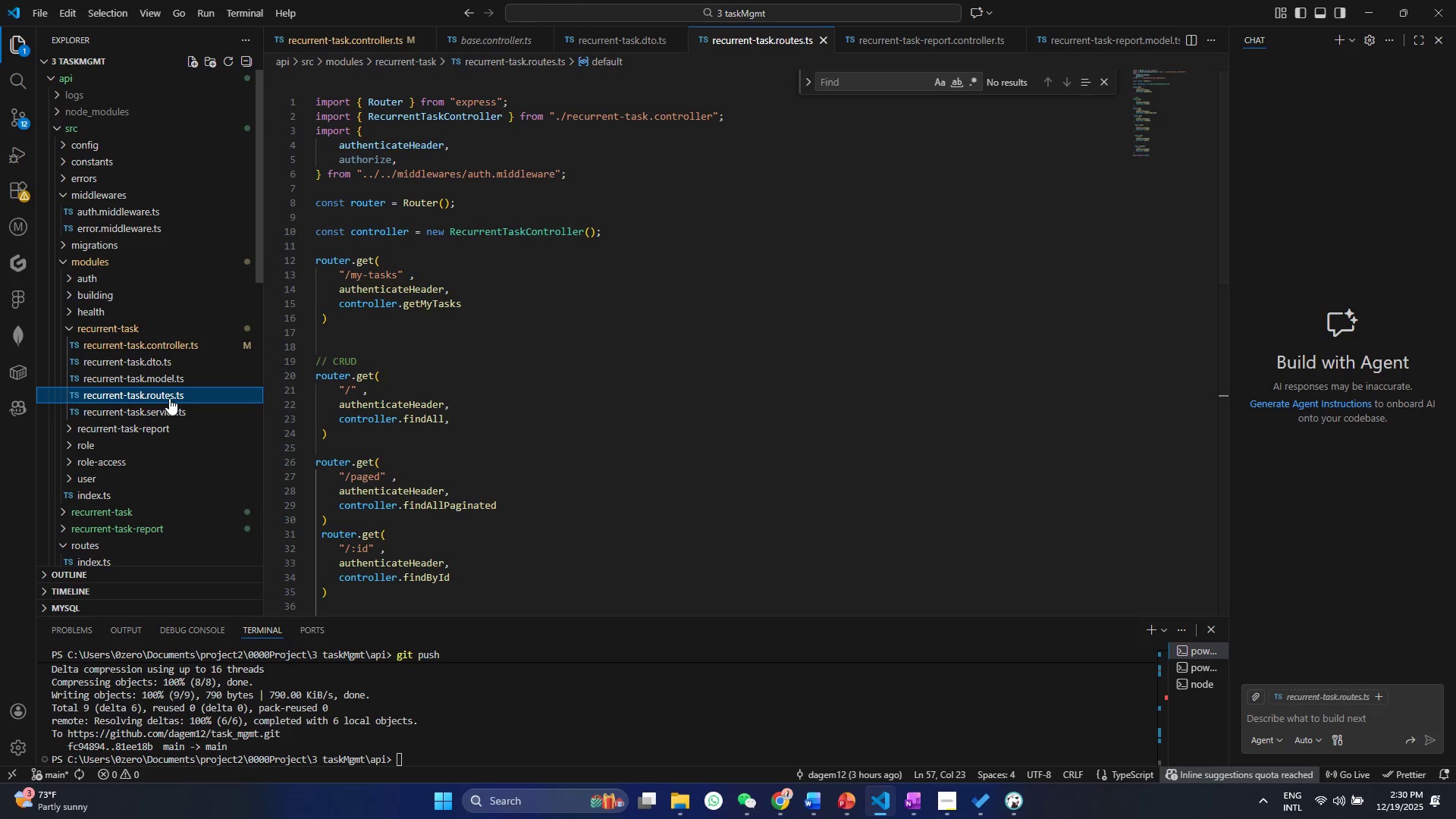 
left_click([664, 375])
 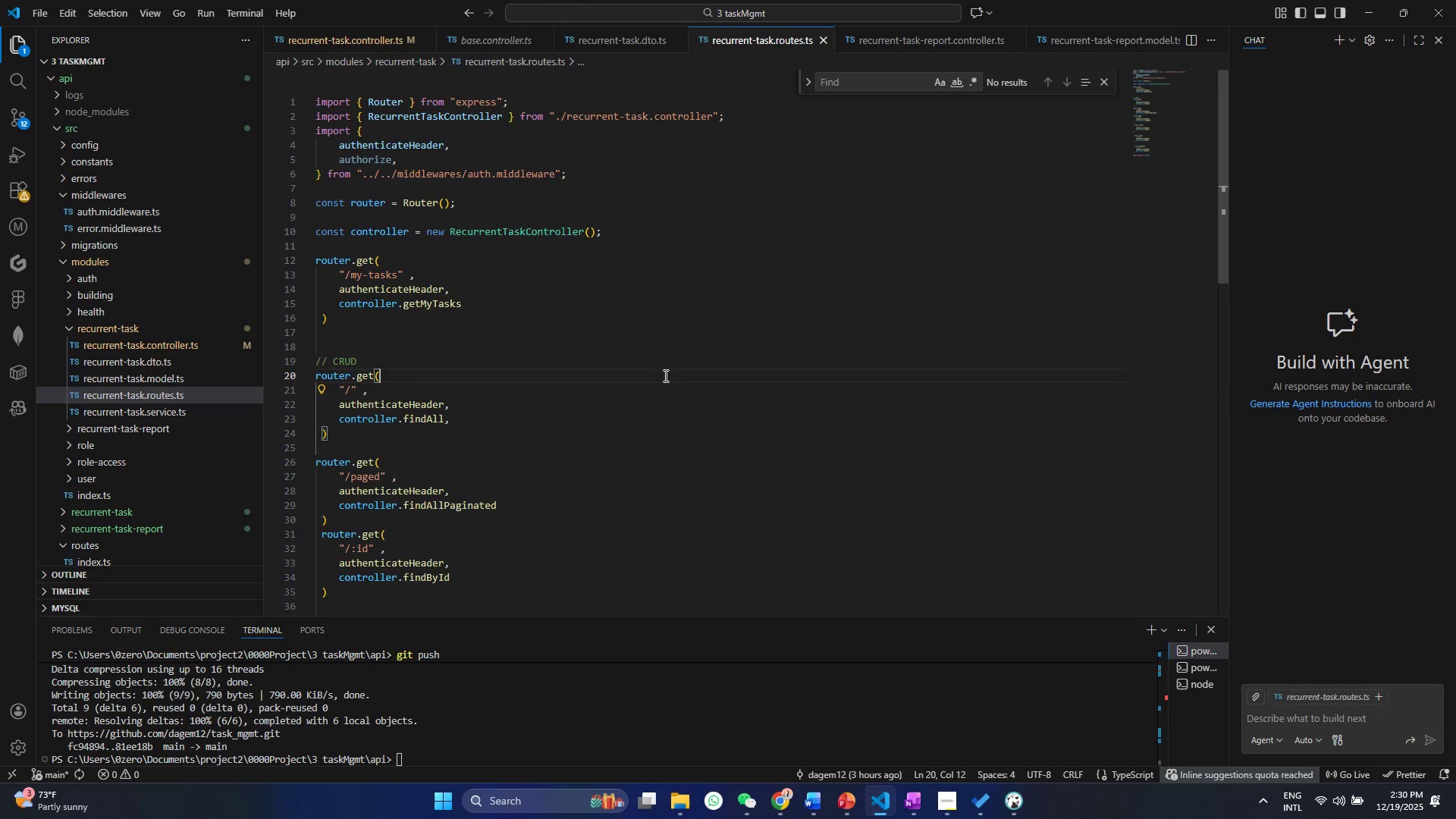 
scroll: coordinate [664, 375], scroll_direction: down, amount: 1.0
 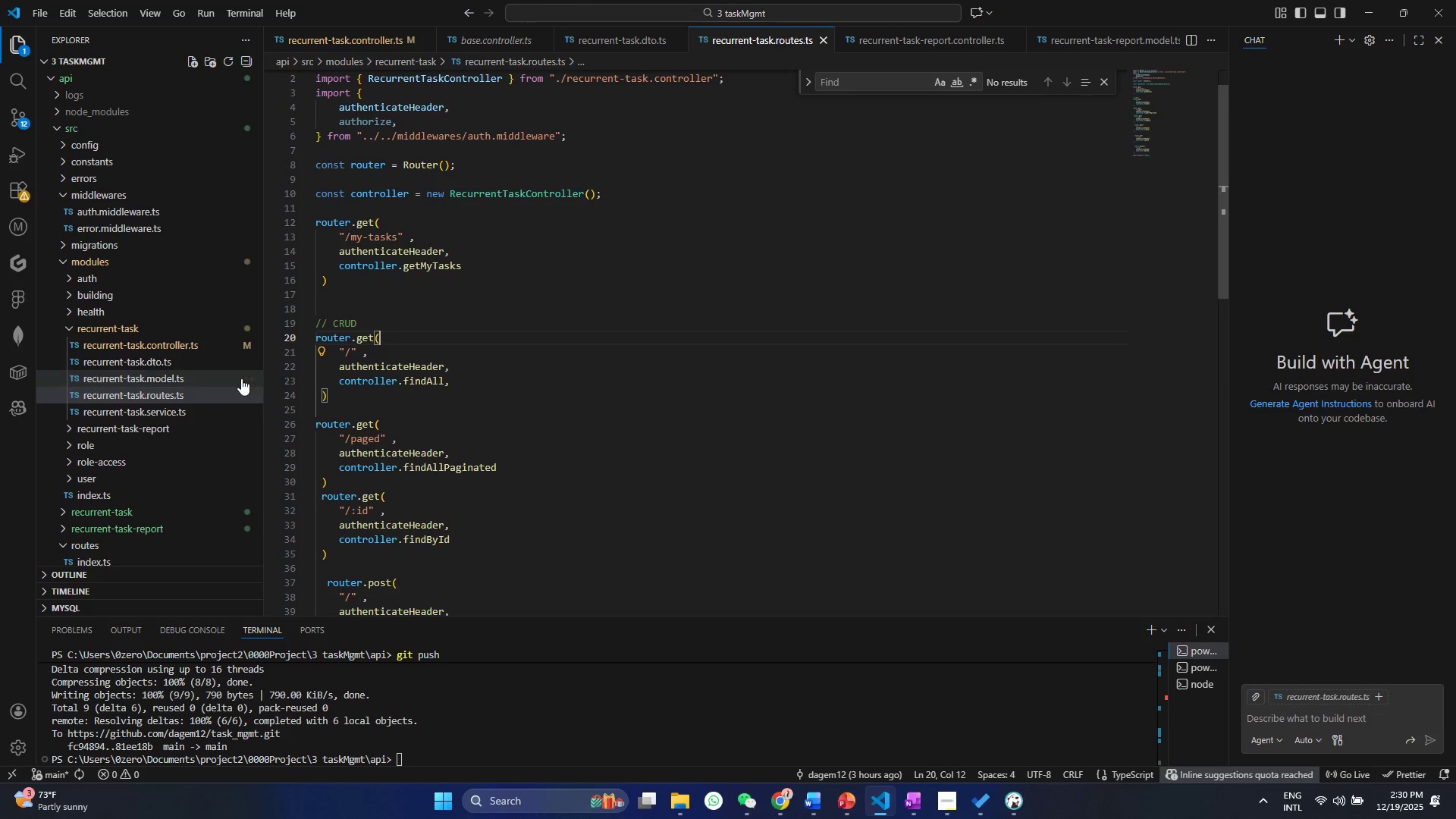 
hold_key(key=ControlLeft, duration=3.09)
left_click([441, 262])
 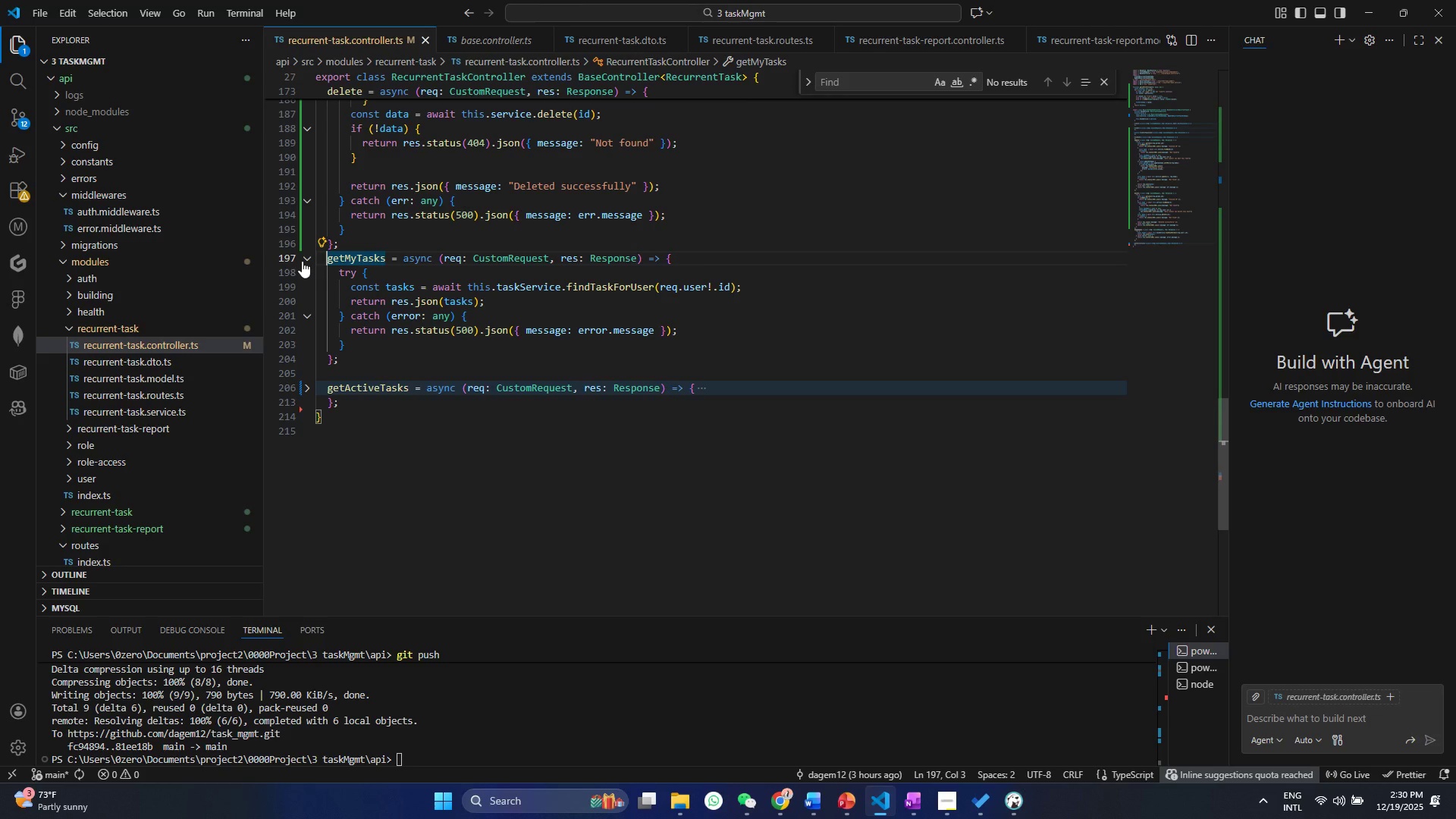 
hold_key(key=ControlLeft, duration=0.78)
left_click([594, 287])
 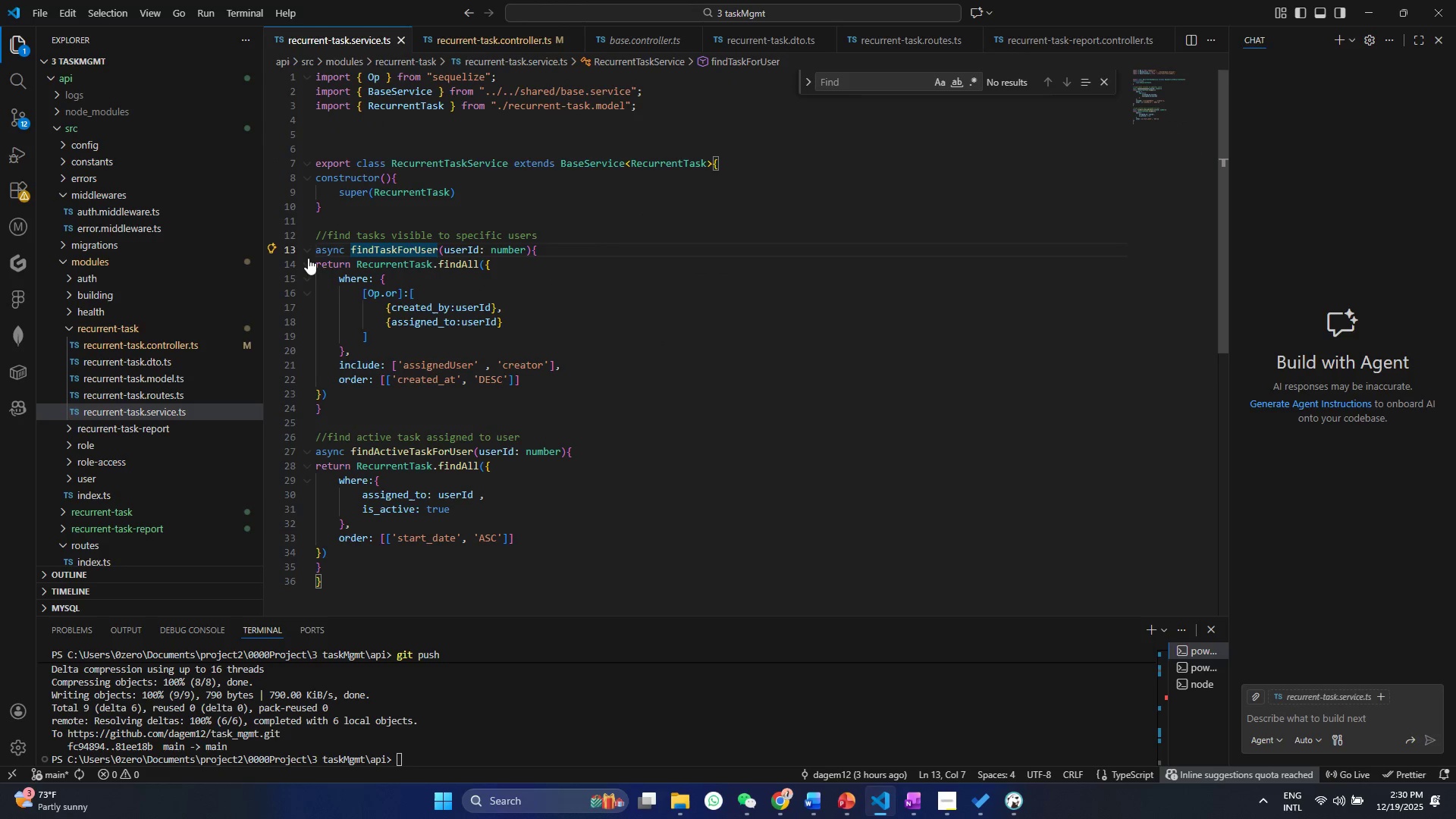 
left_click([433, 292])
 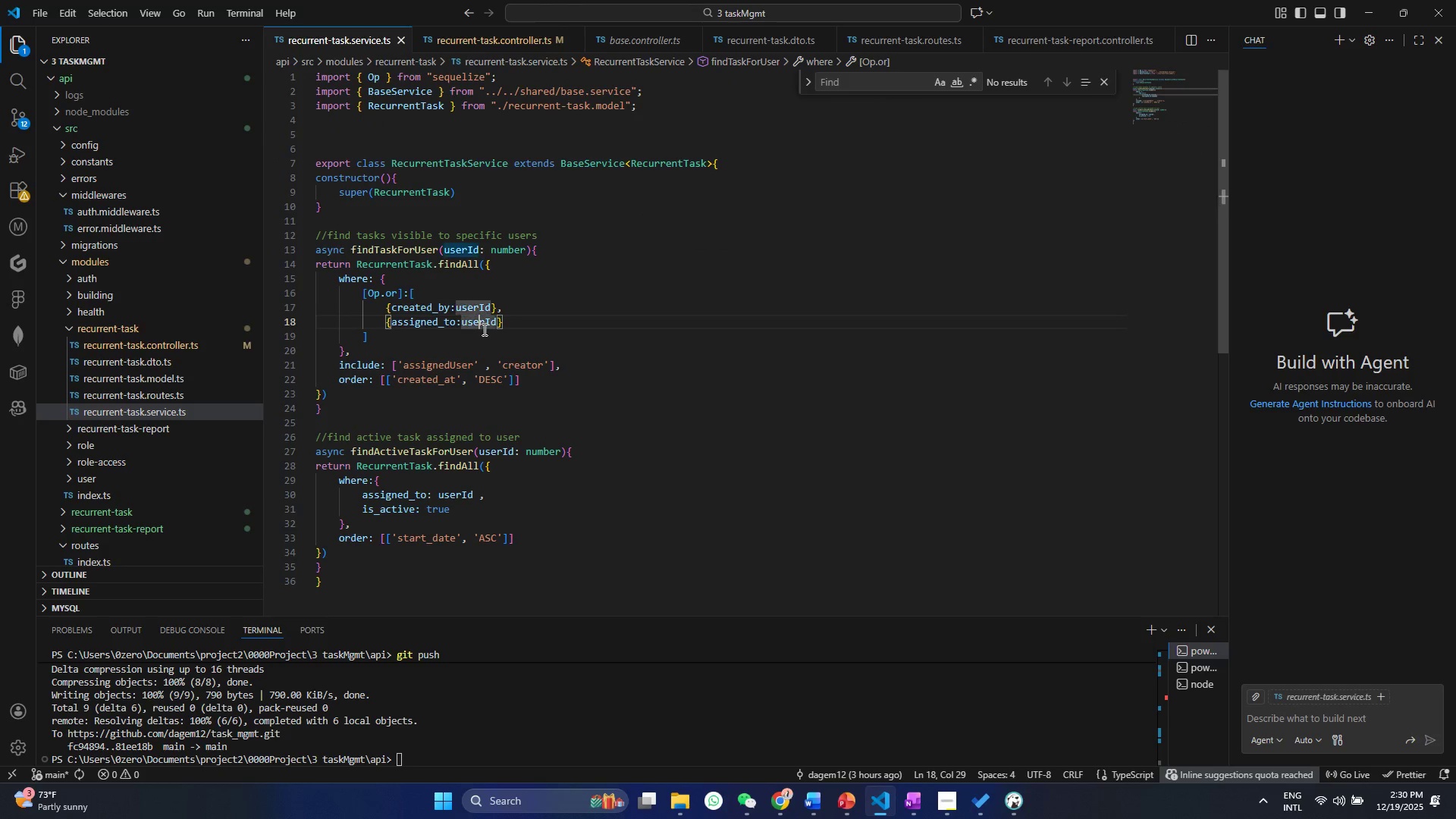 
double_click([539, 433])
 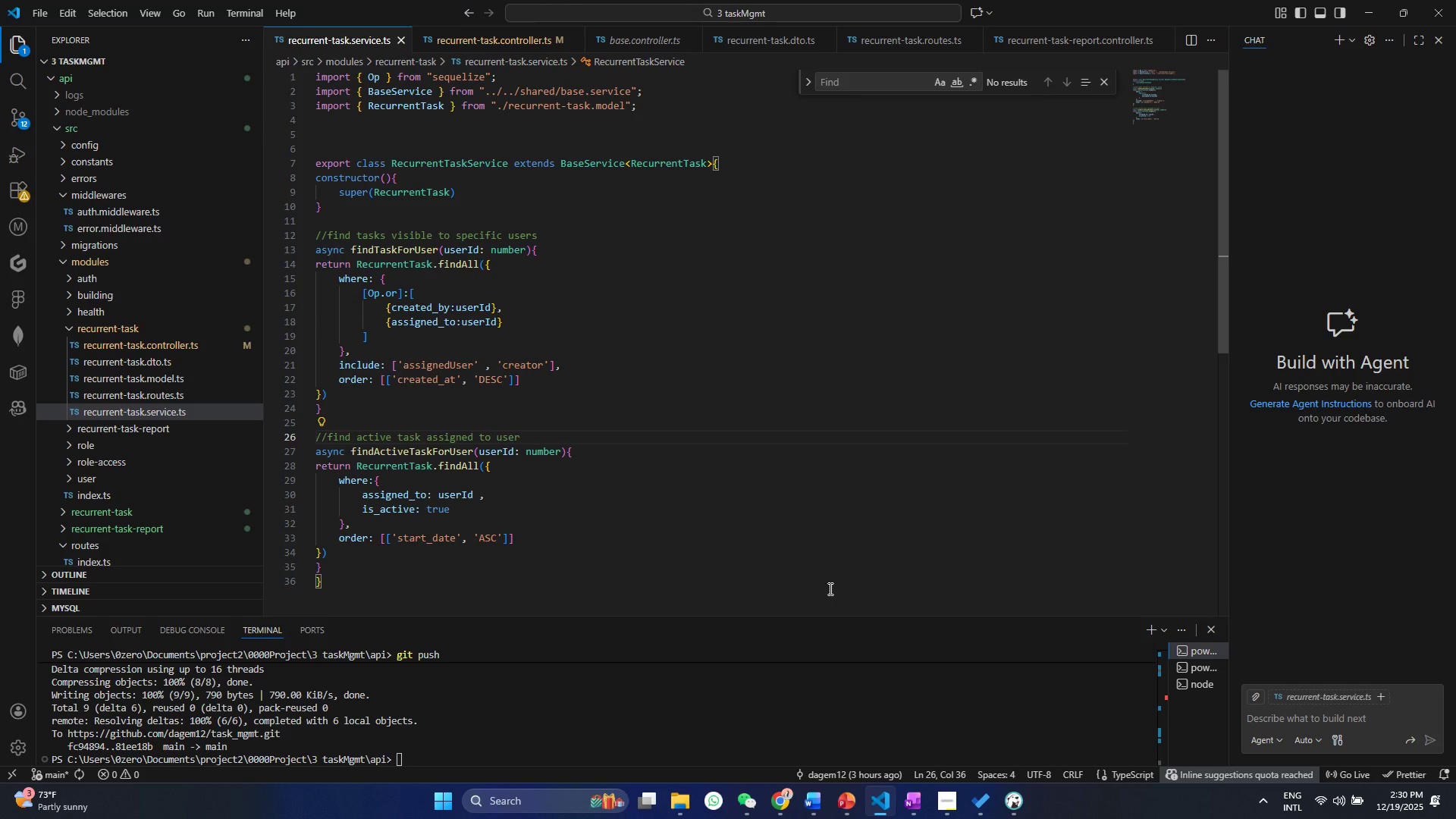 
left_click([497, 42])
 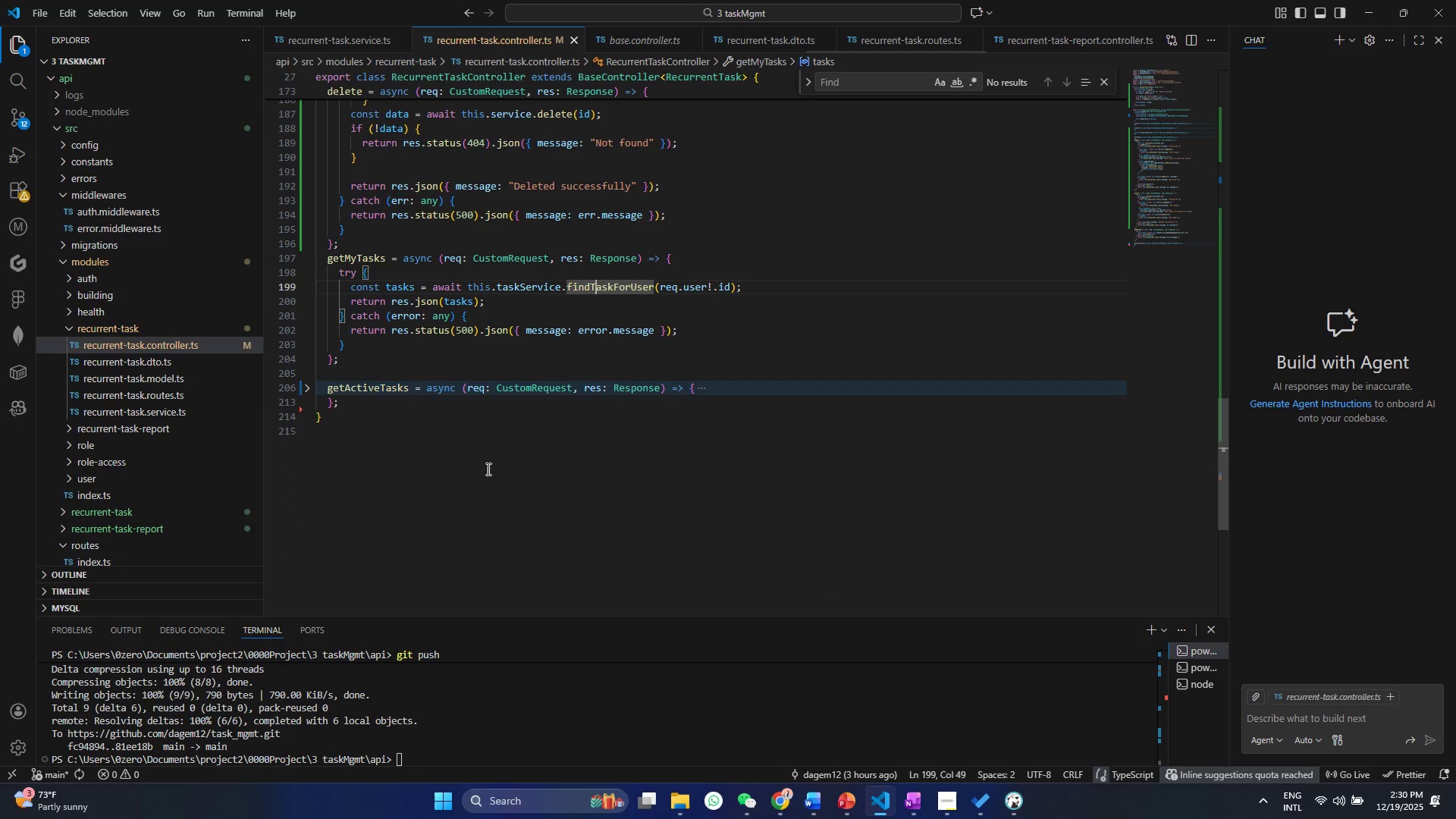 
left_click([487, 469])
 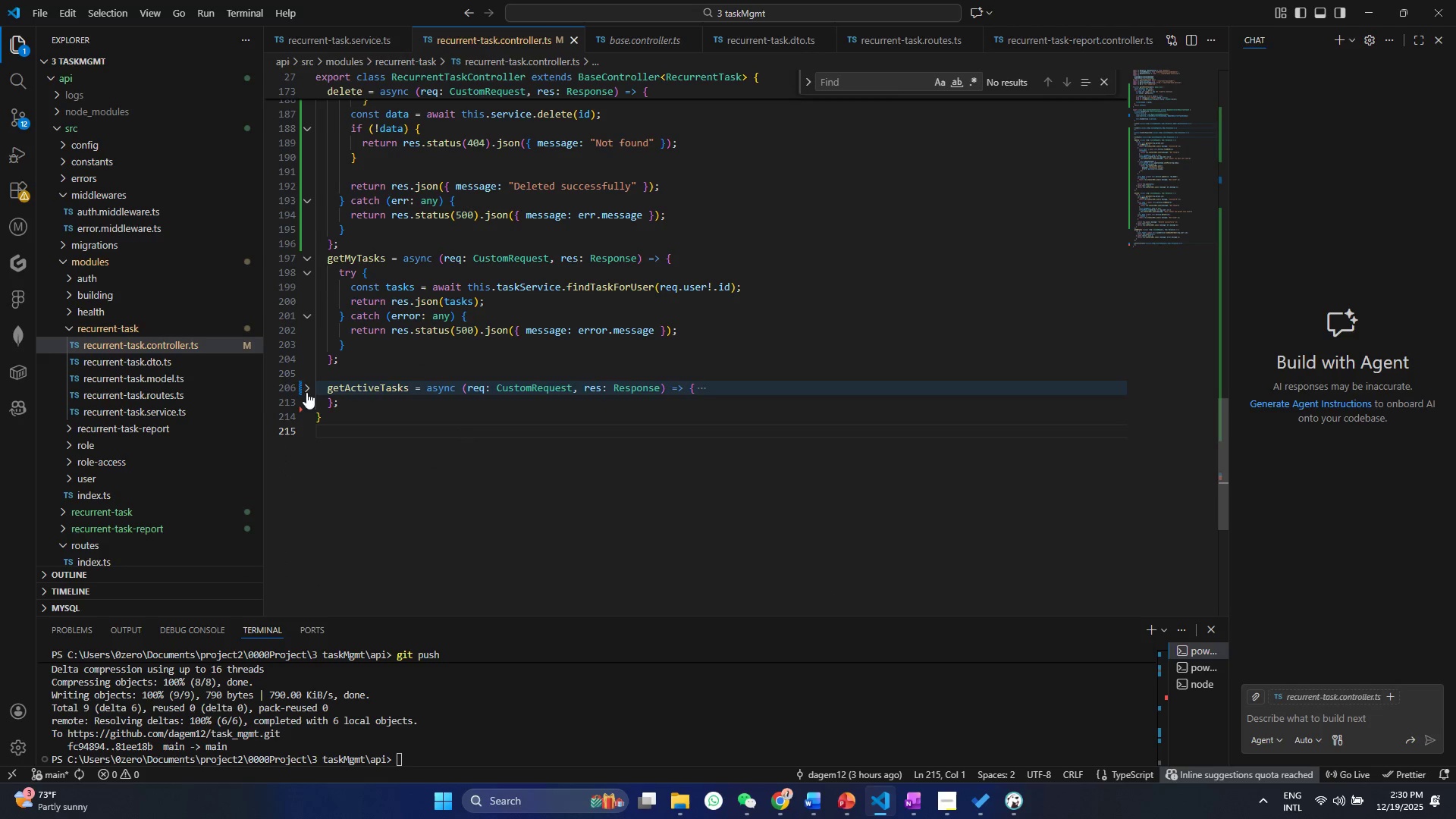 
left_click([313, 394])
 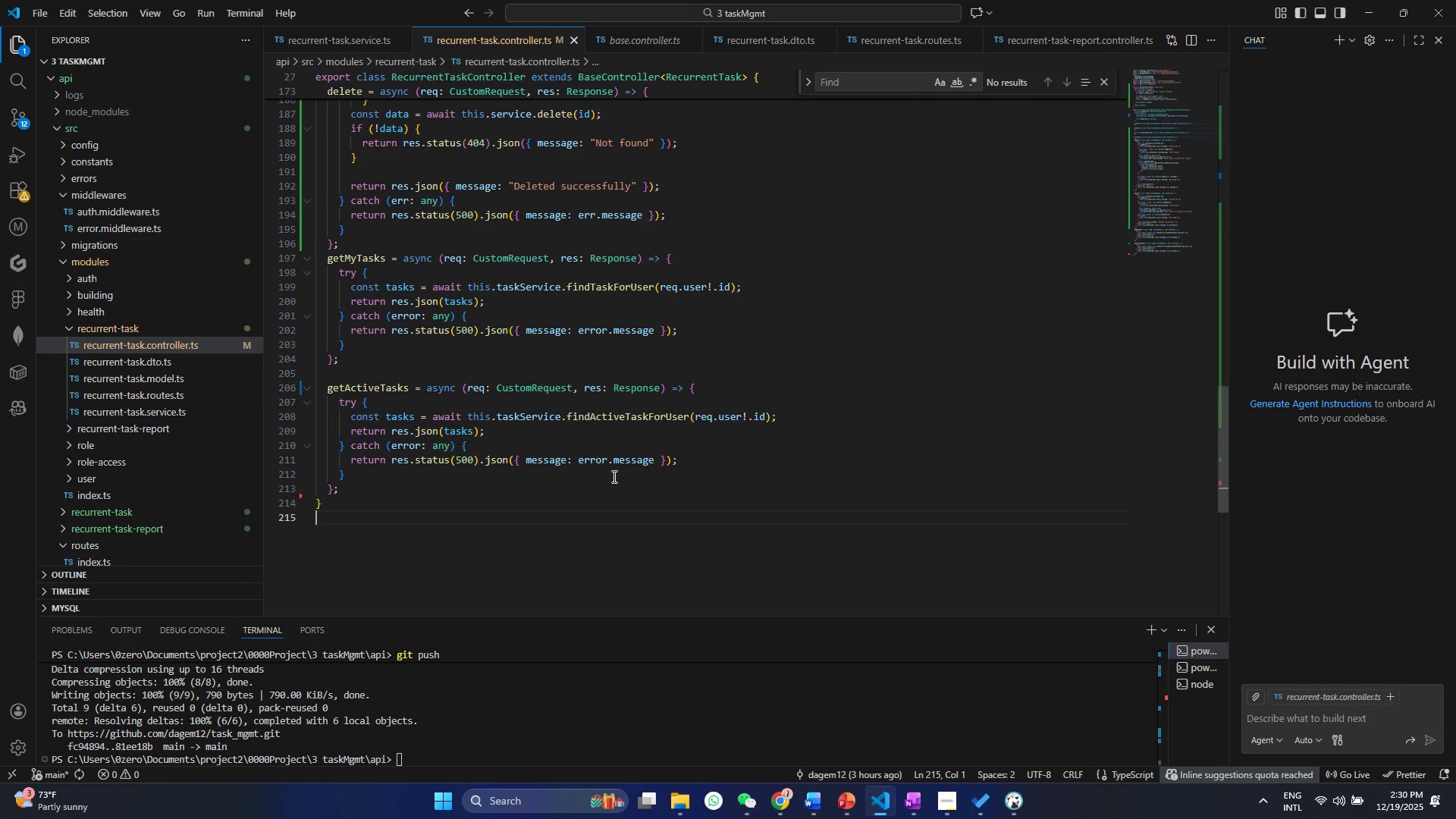 
left_click([613, 476])
 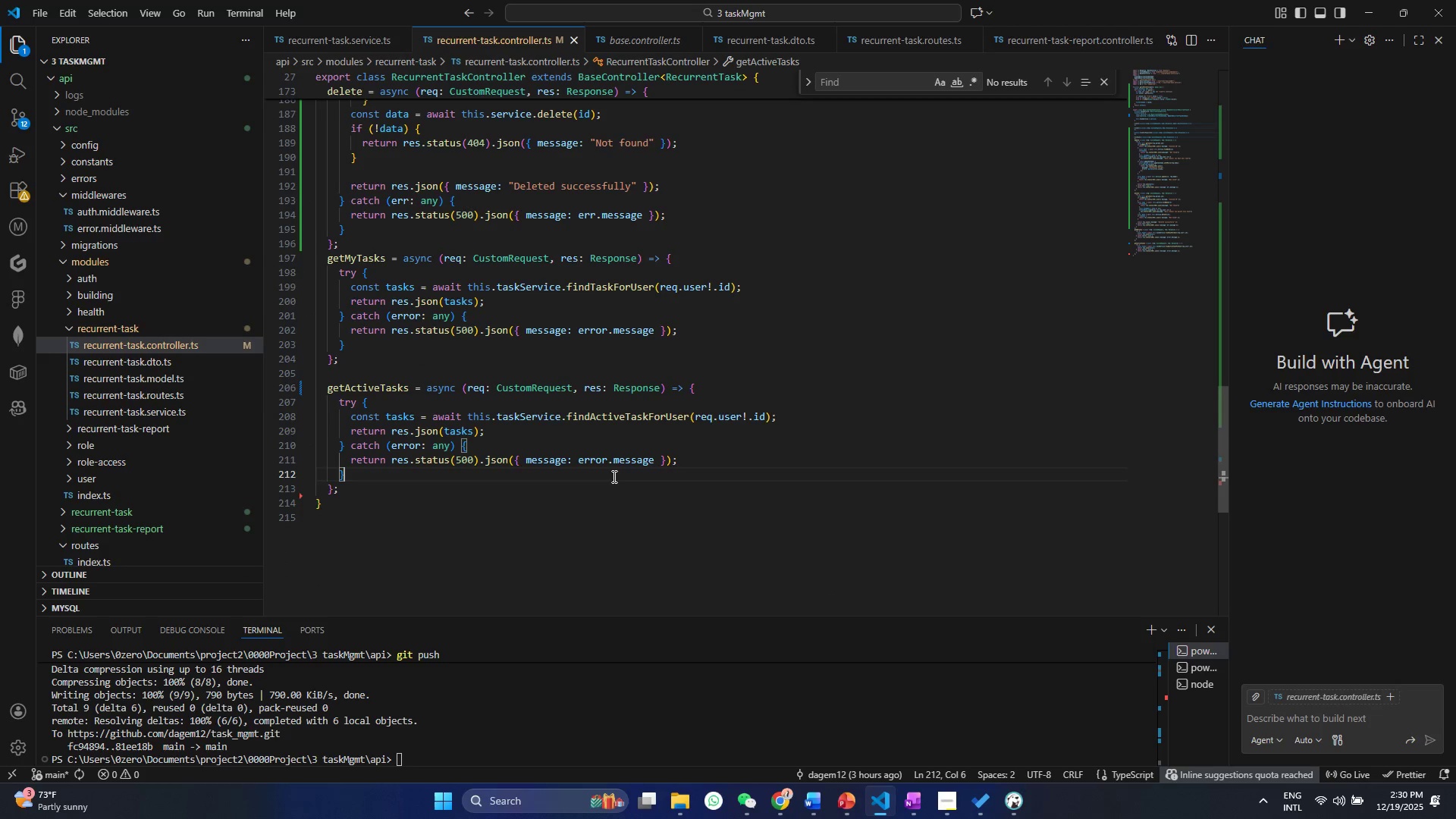 
key(Control+ControlLeft)
 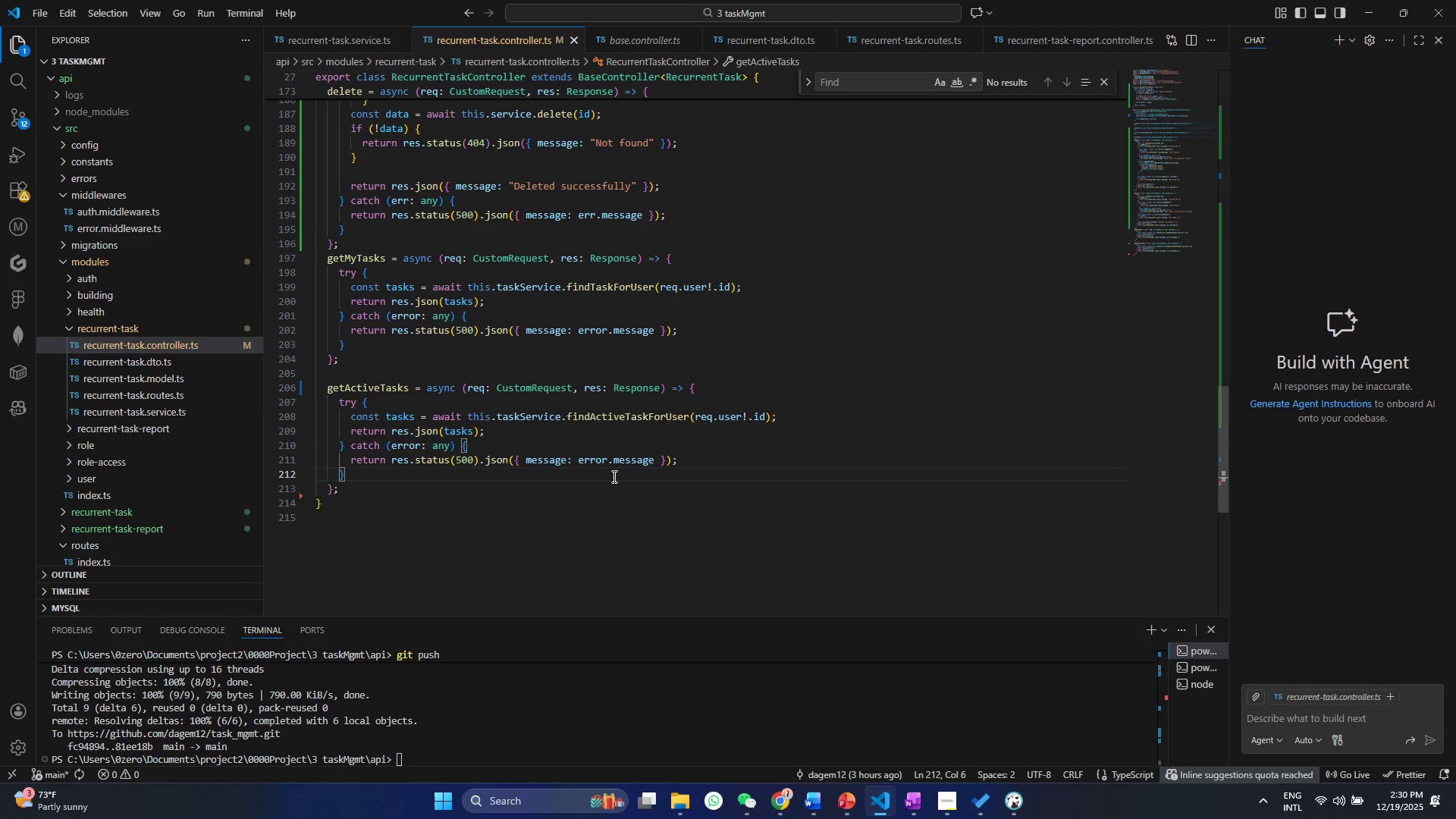 
key(Control+S)
 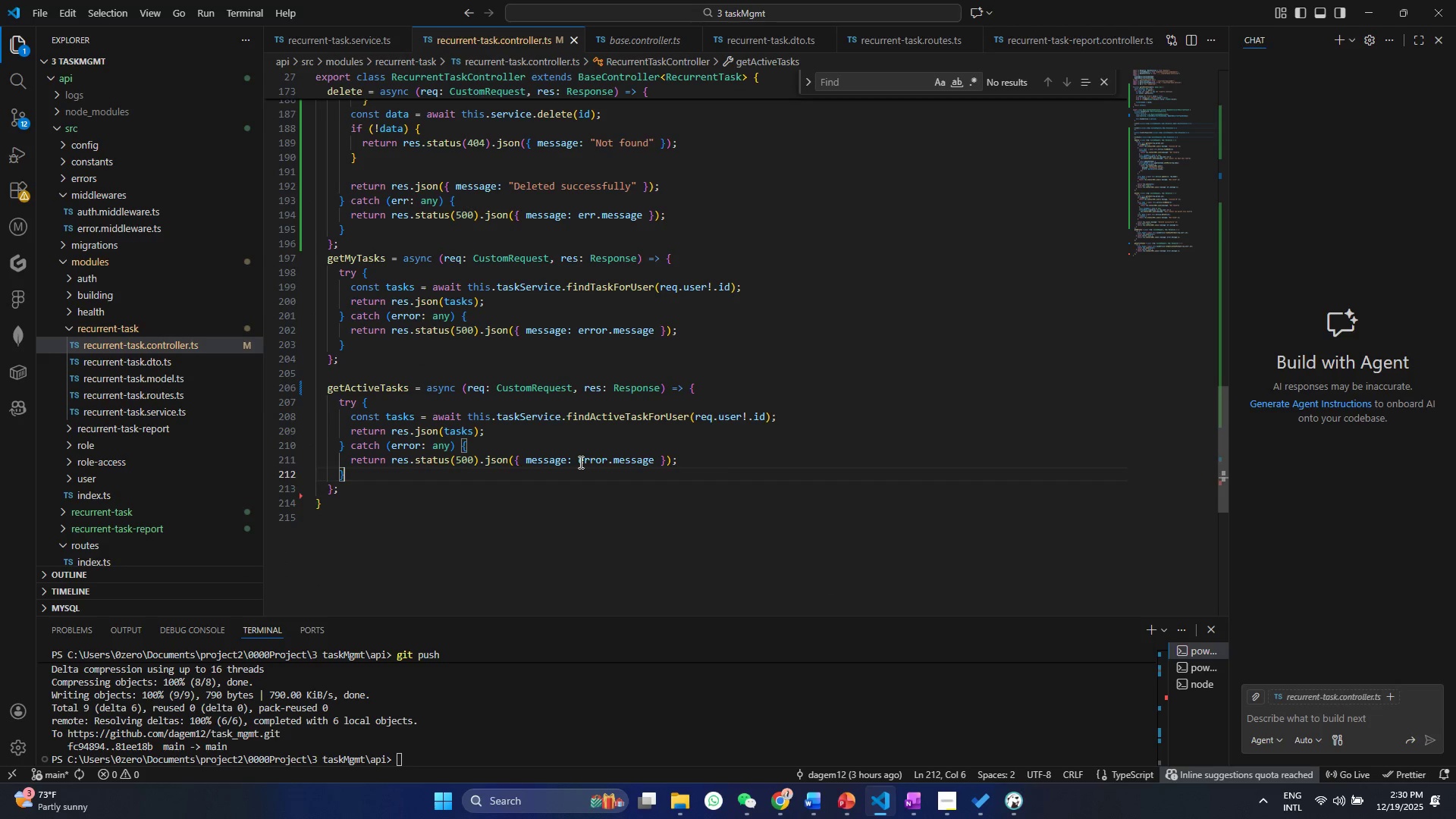 
left_click([579, 462])
 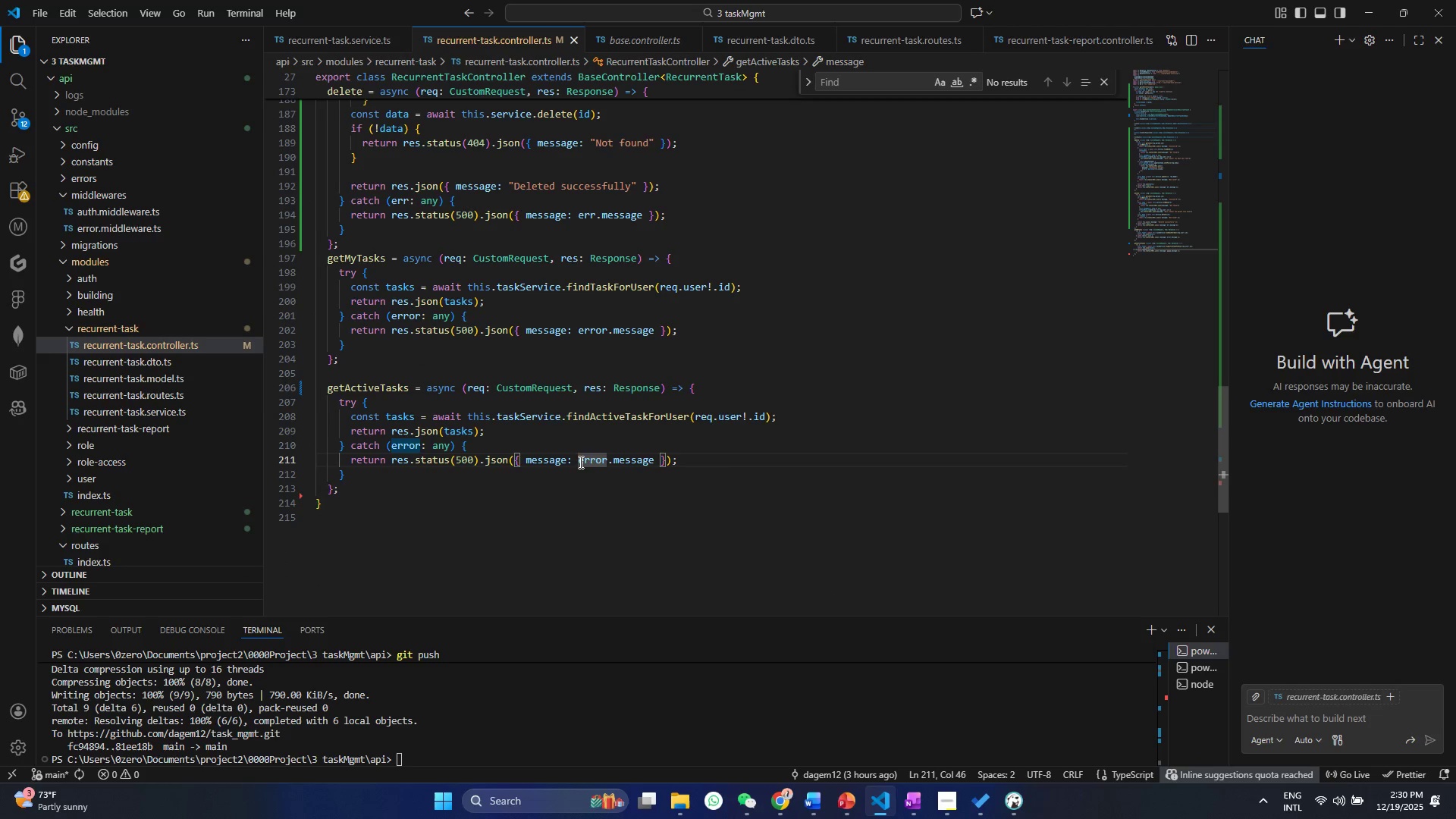 
scroll: coordinate [541, 383], scroll_direction: up, amount: 4.0
 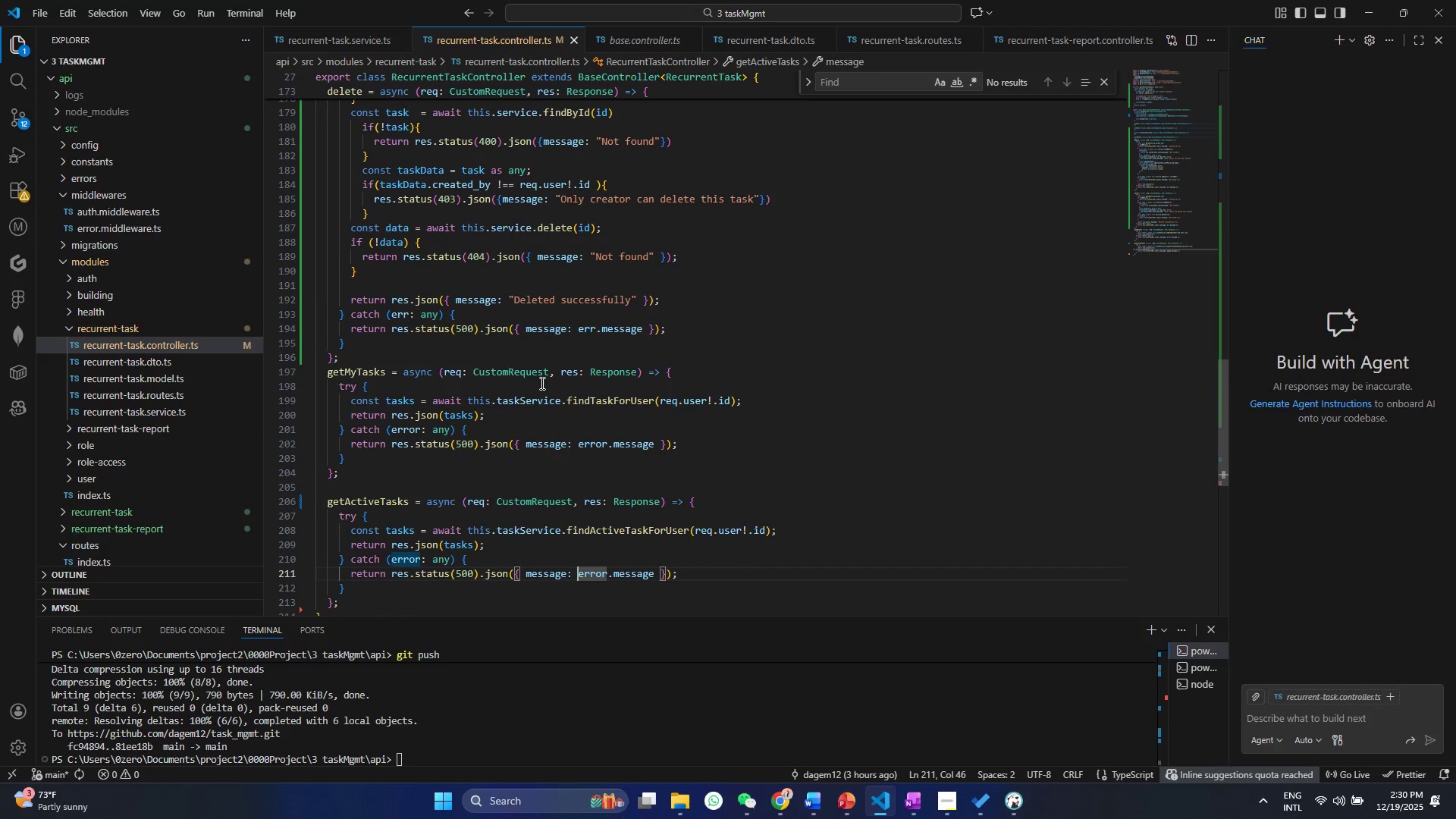 
scroll: coordinate [541, 383], scroll_direction: down, amount: 1.0
 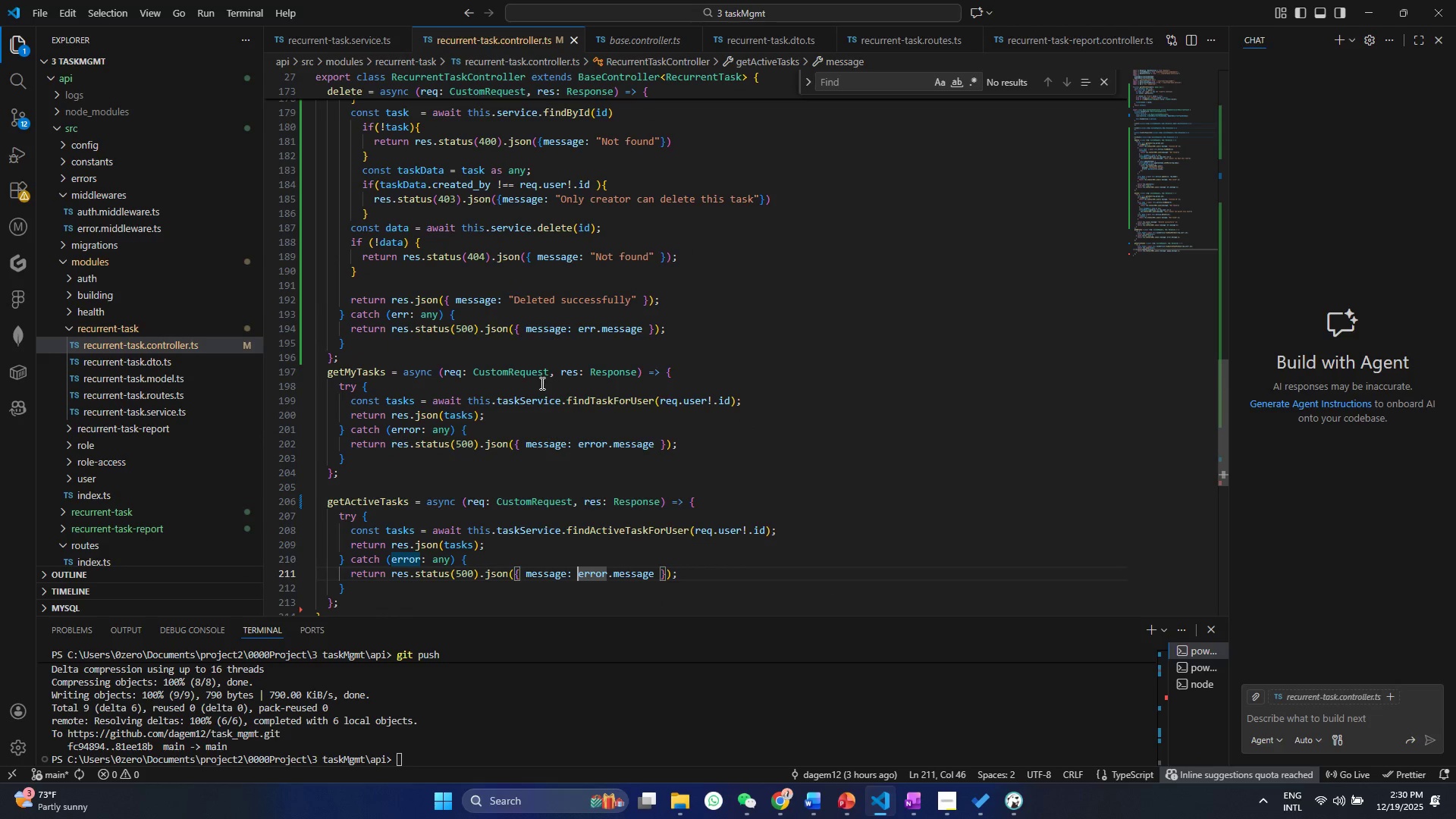 
key(Control+ControlLeft)
 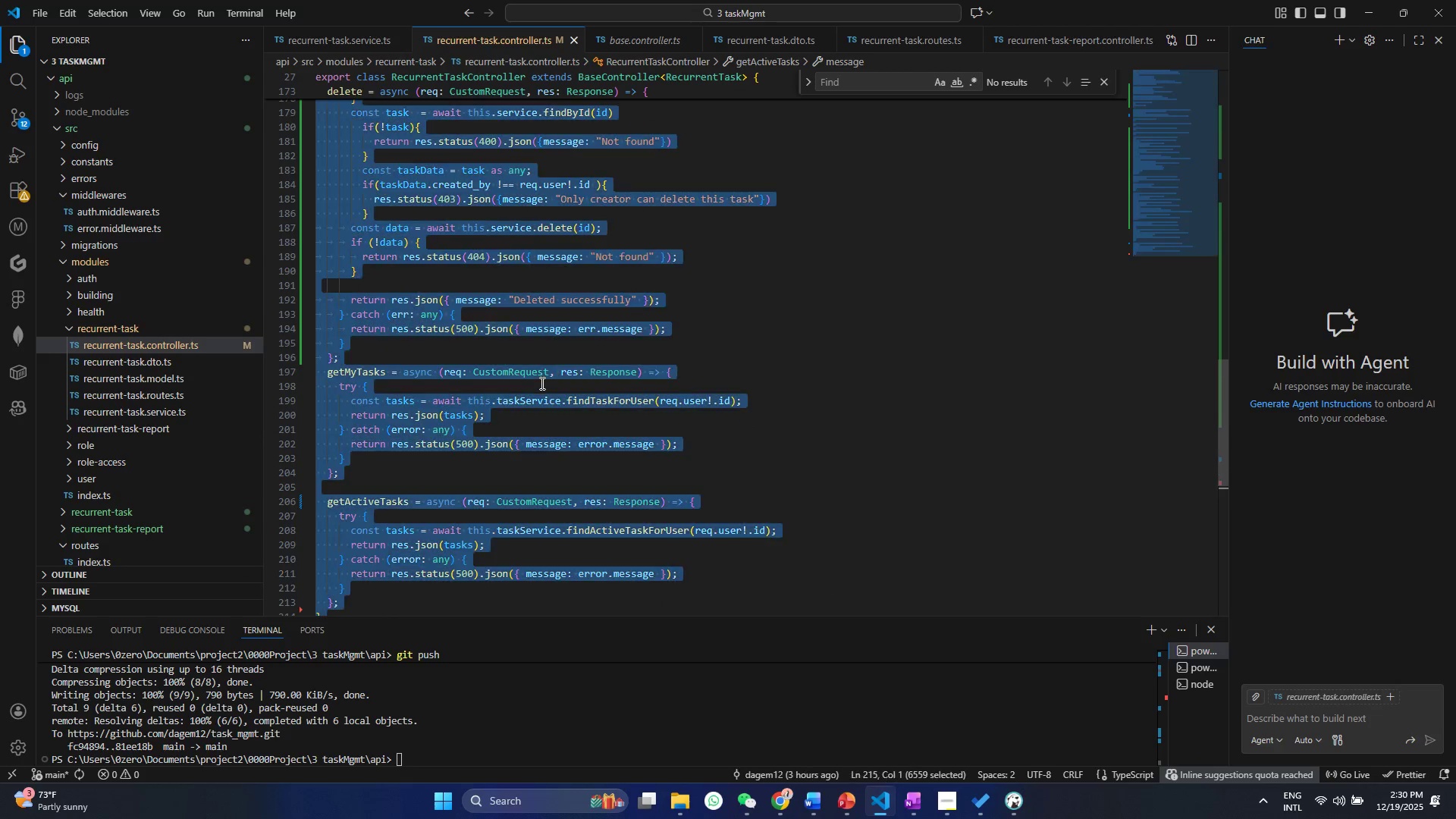 
key(Control+A)
 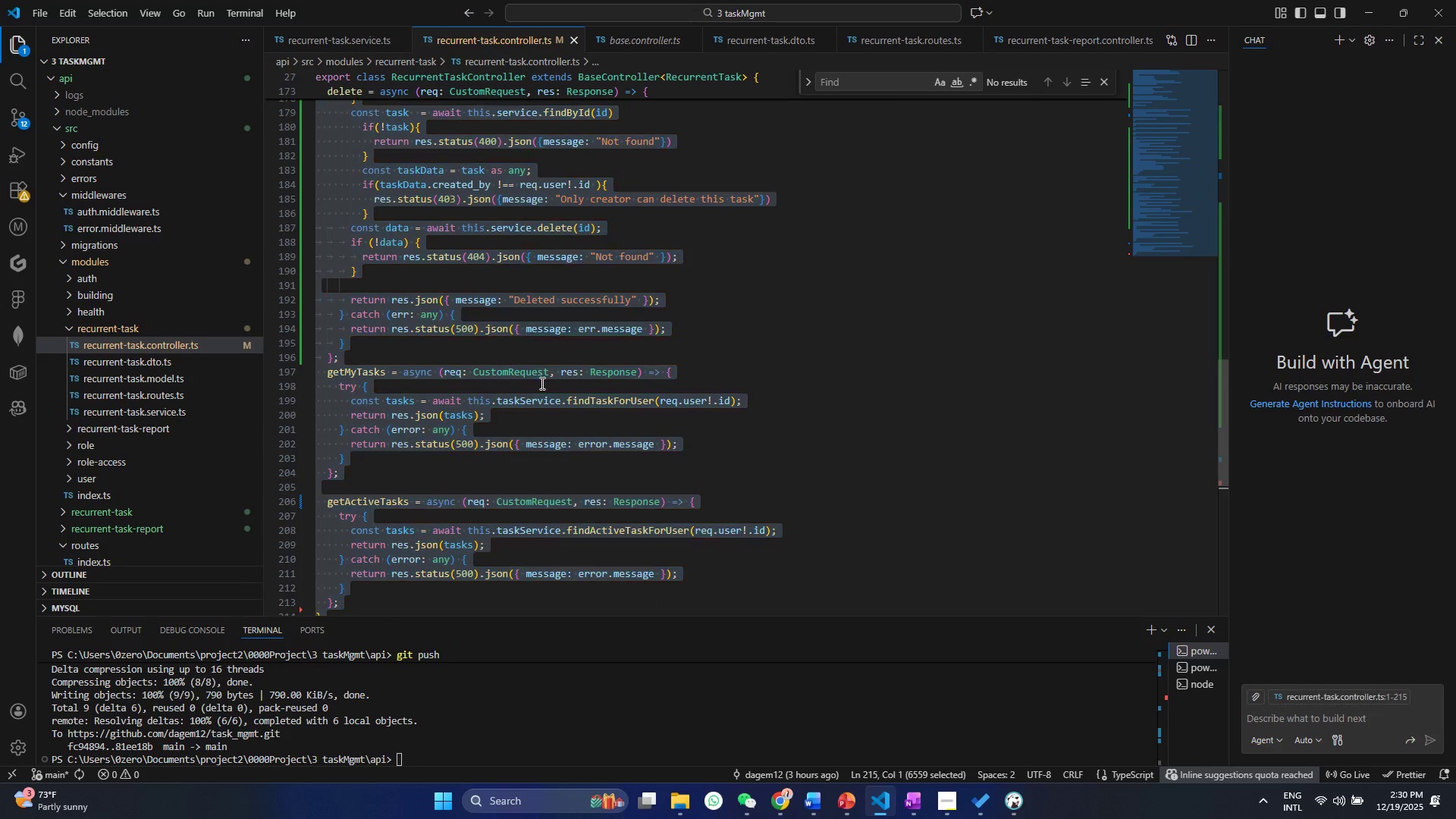 
right_click([541, 383])
 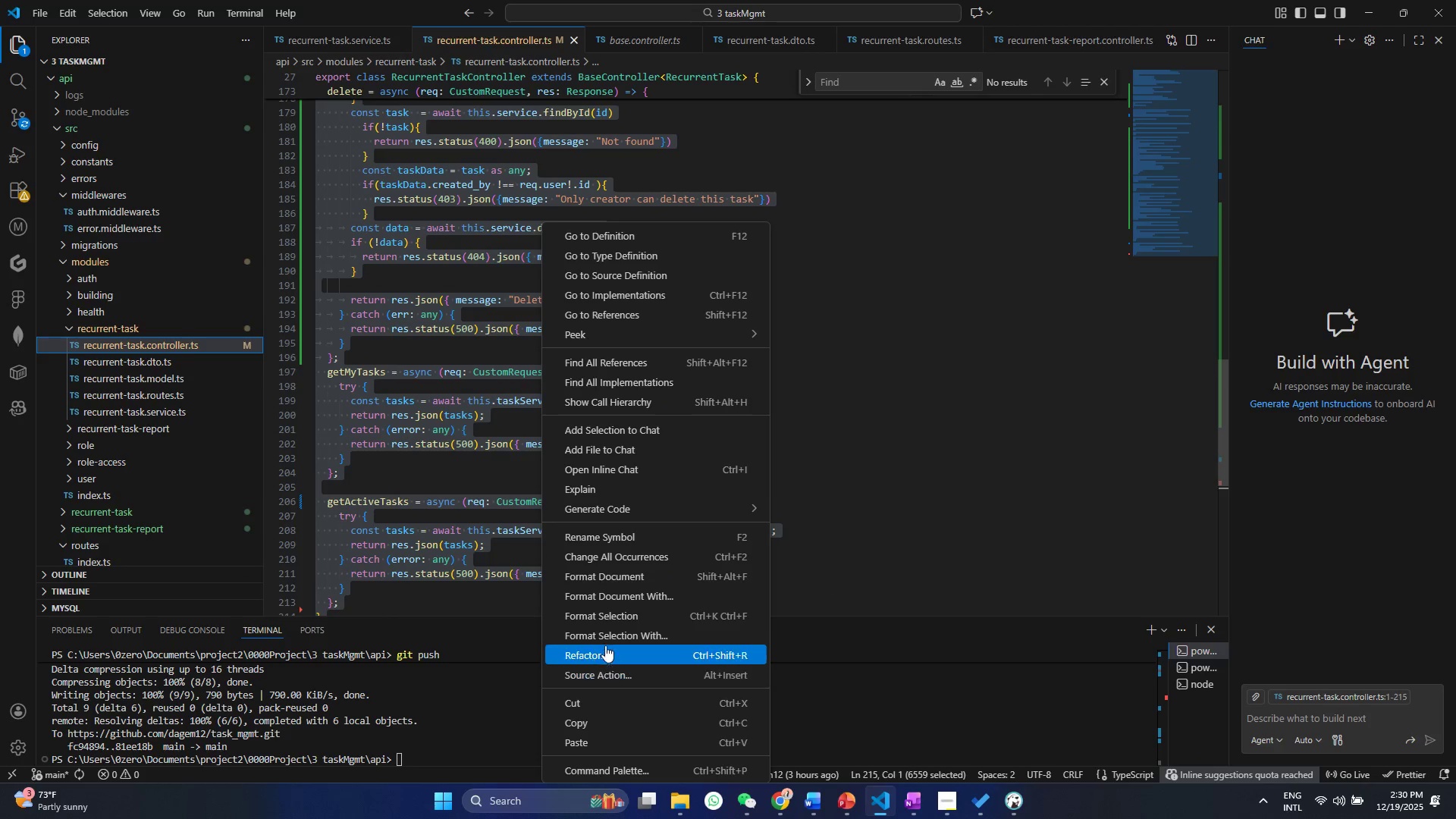 
left_click([601, 606])
 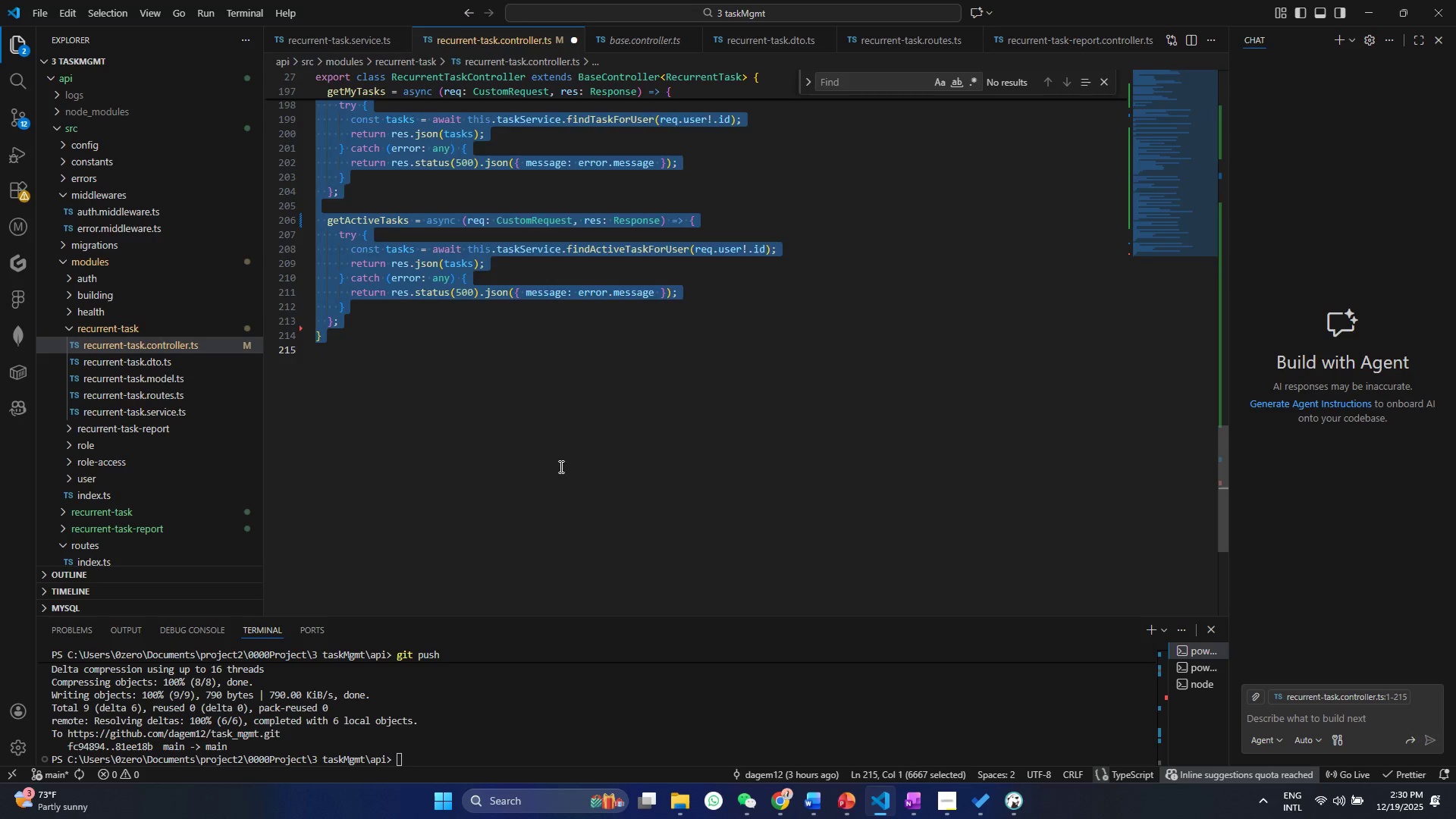 
left_click([557, 462])
 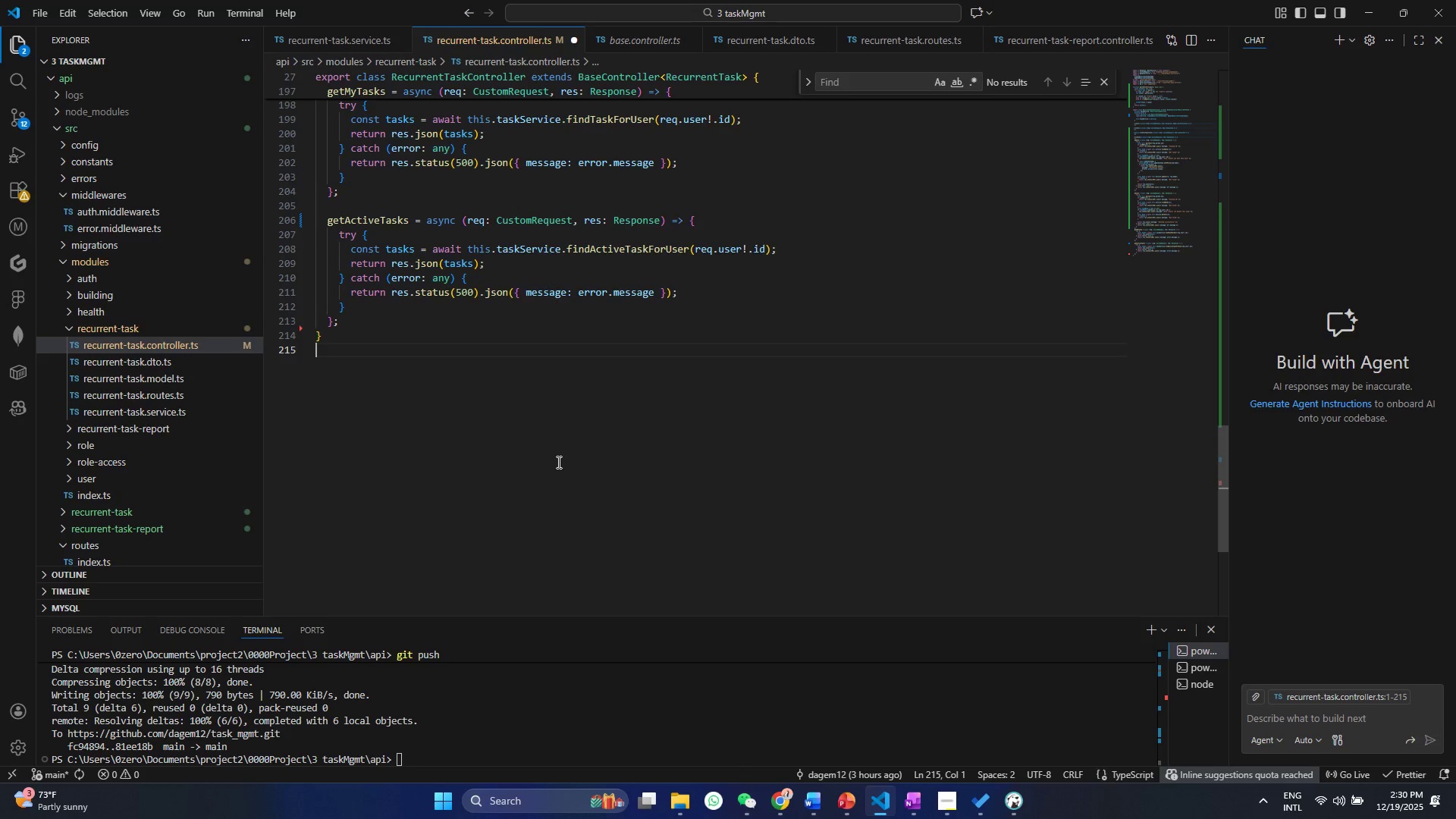 
key(Control+S)
 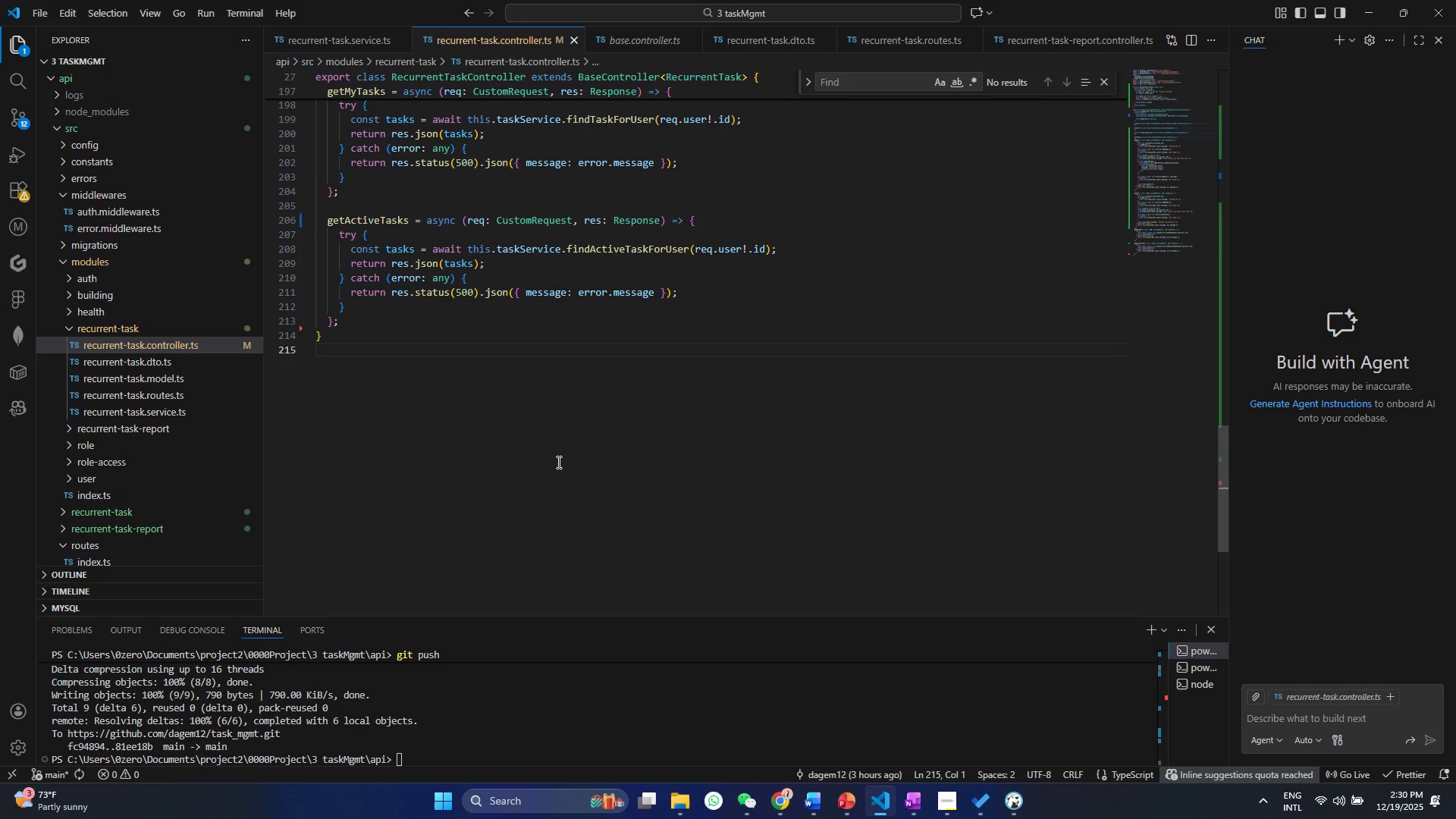 
key(Control+S)
 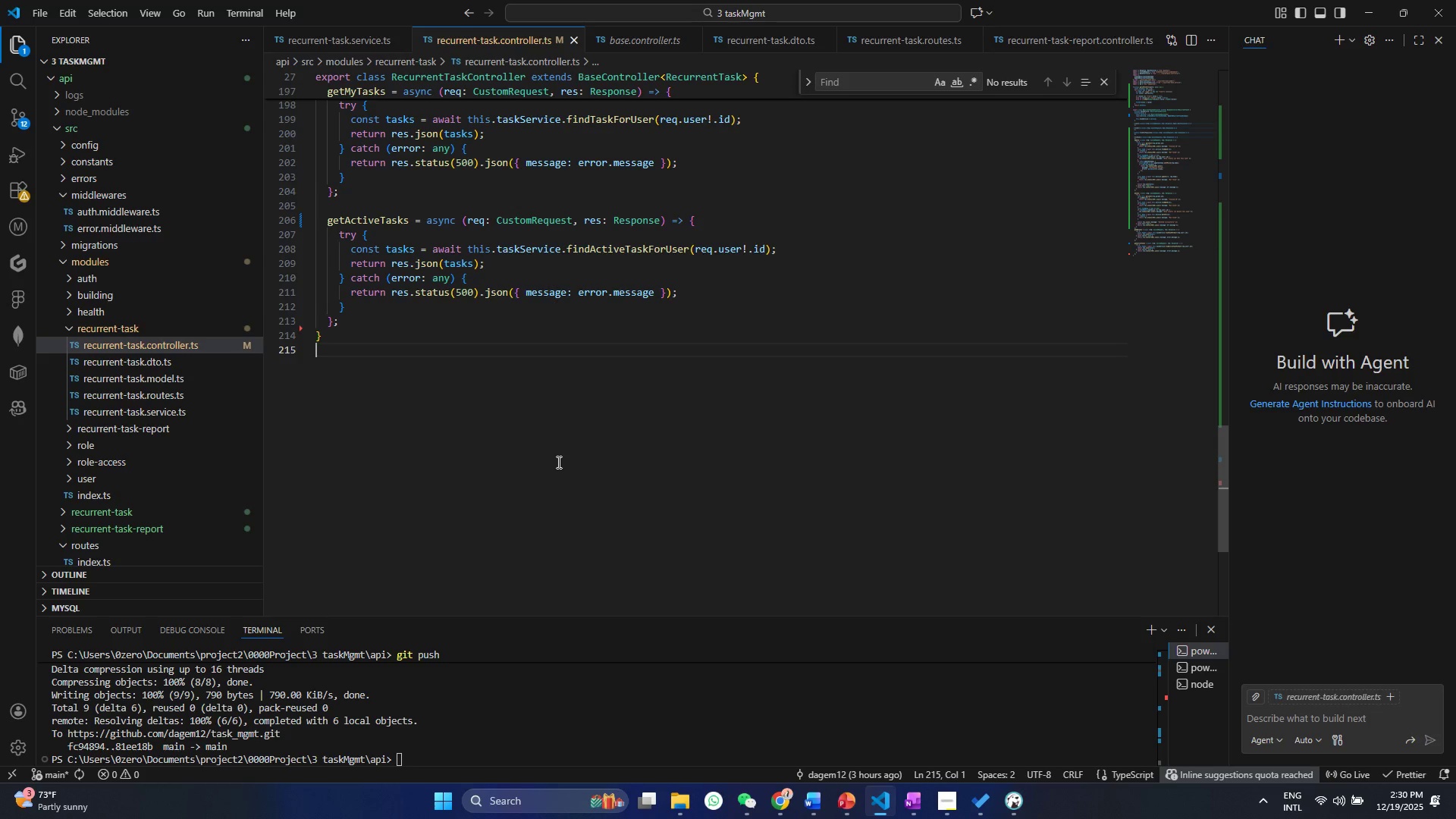 
key(Control+S)
 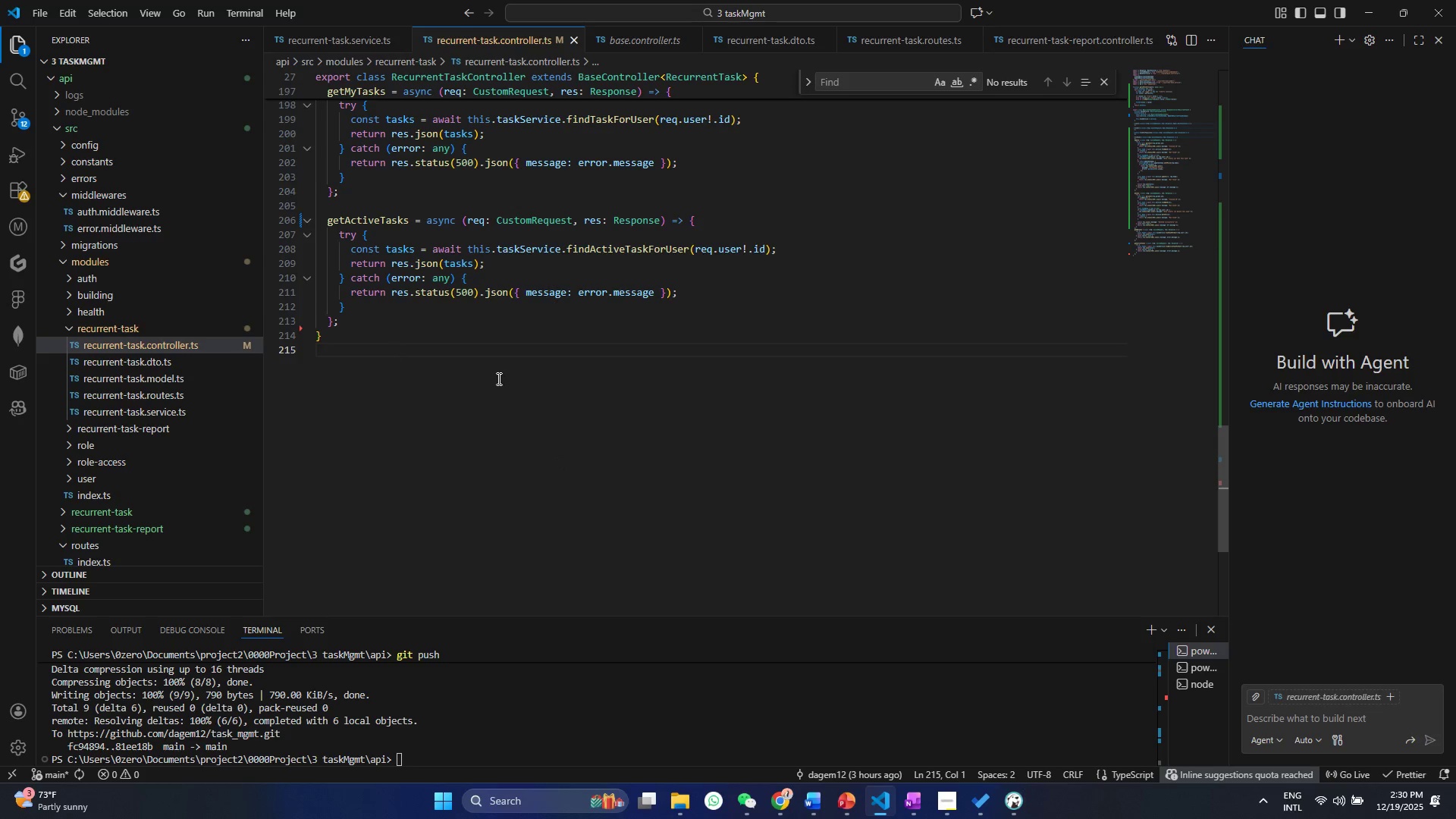 
scroll: coordinate [497, 378], scroll_direction: up, amount: 3.0
 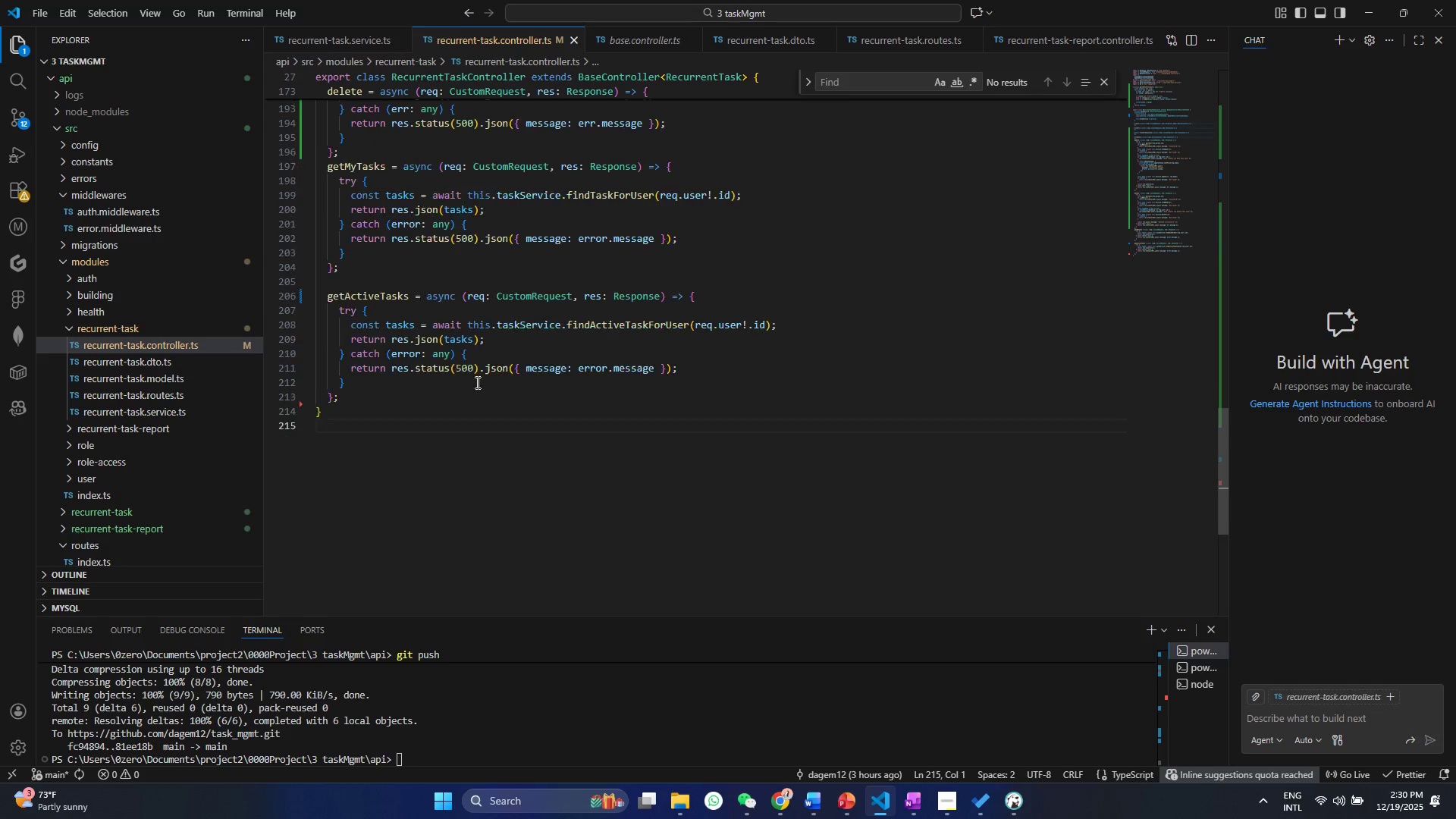 
scroll: coordinate [497, 378], scroll_direction: down, amount: 1.0
 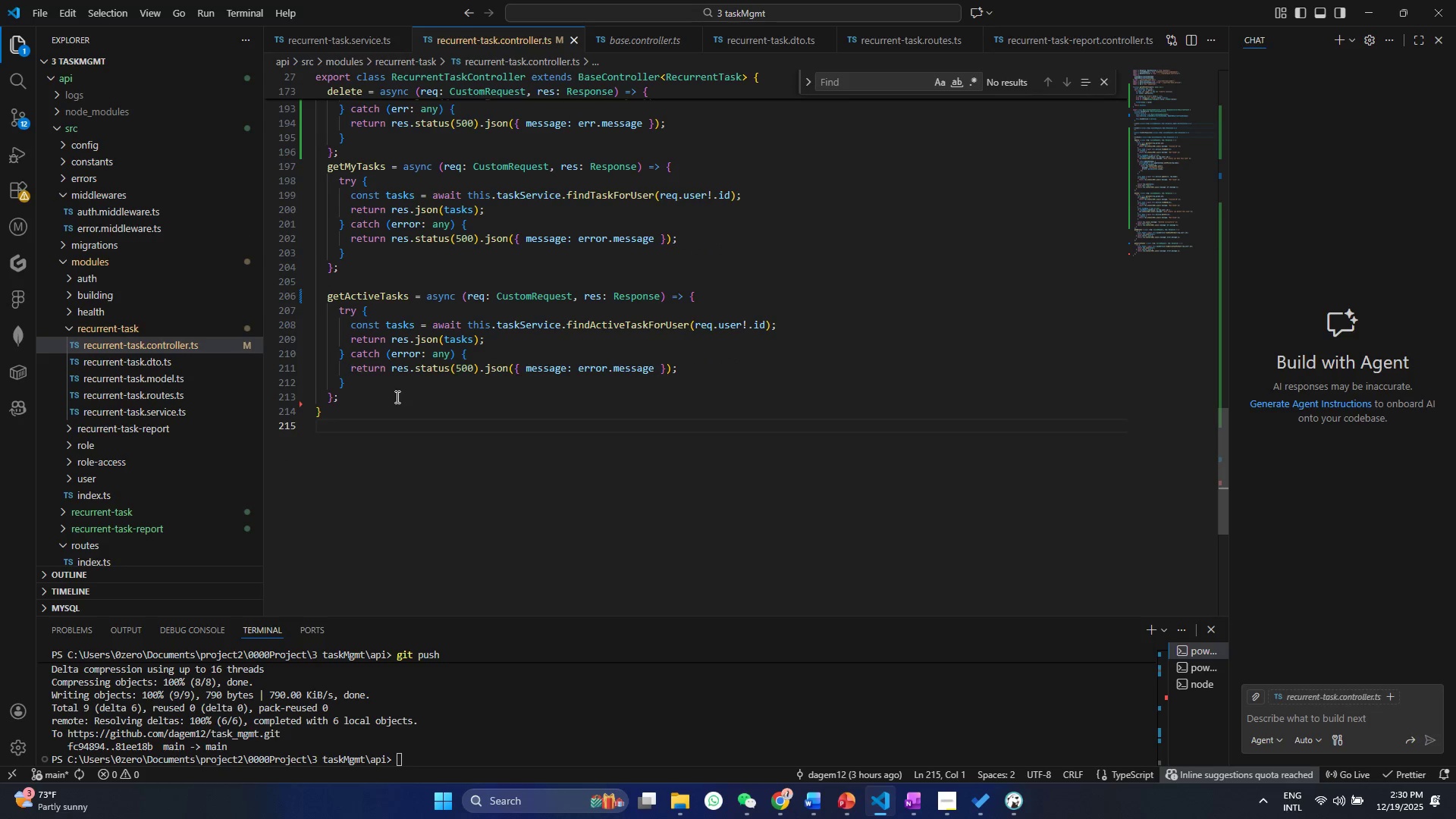 
scroll: coordinate [456, 385], scroll_direction: up, amount: 28.0
 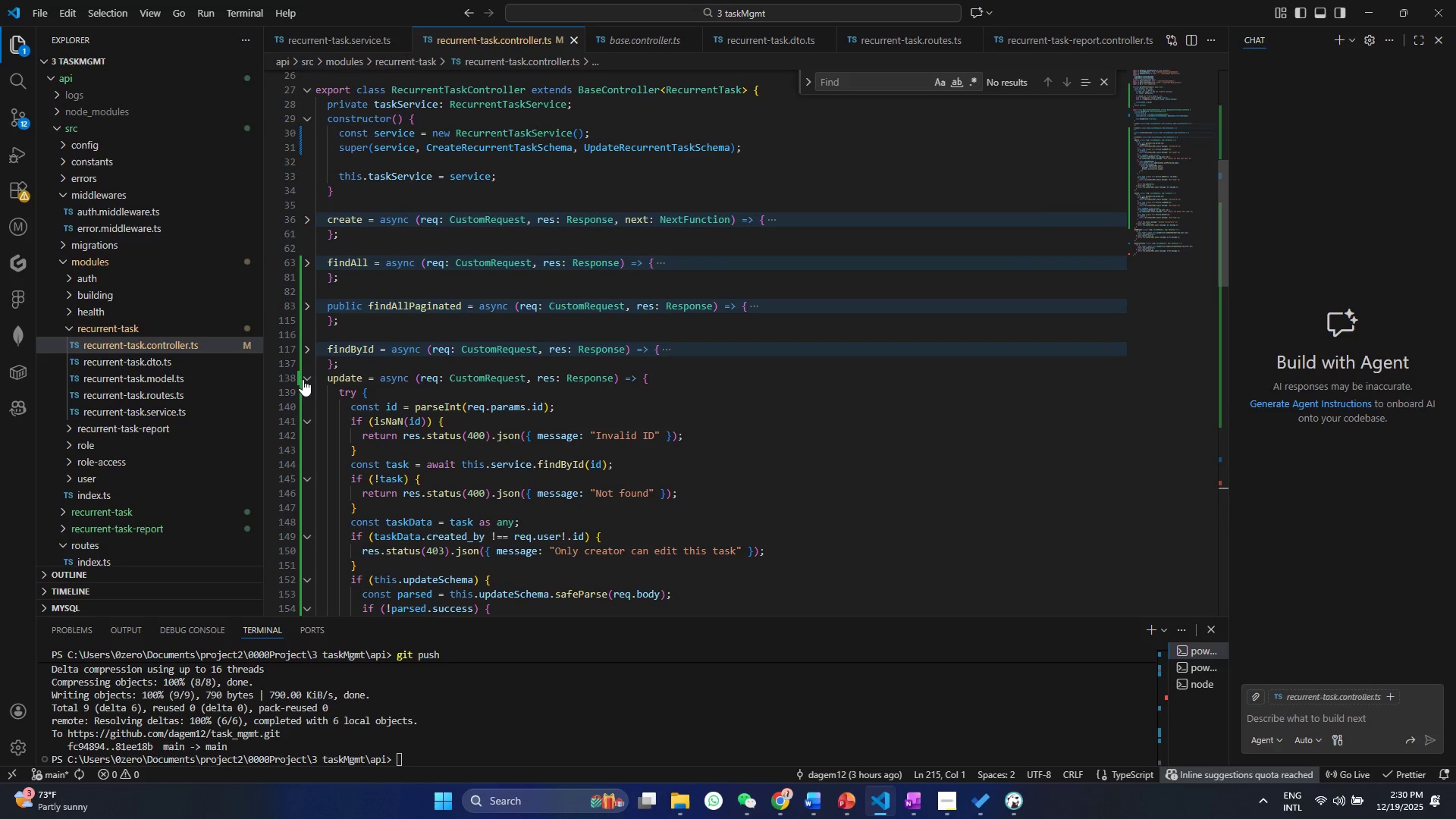 
left_click([303, 379])
 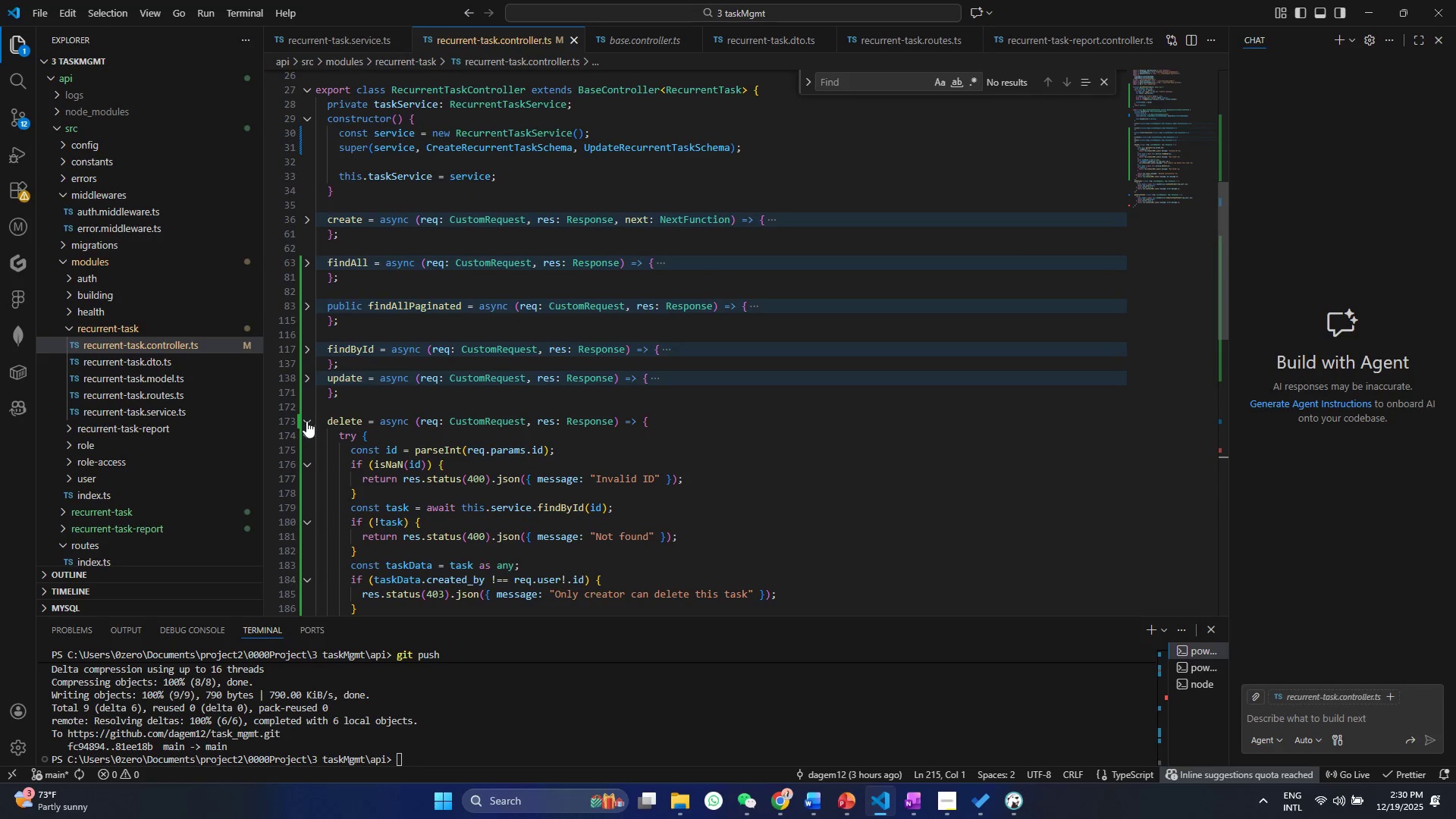 
left_click([306, 422])
 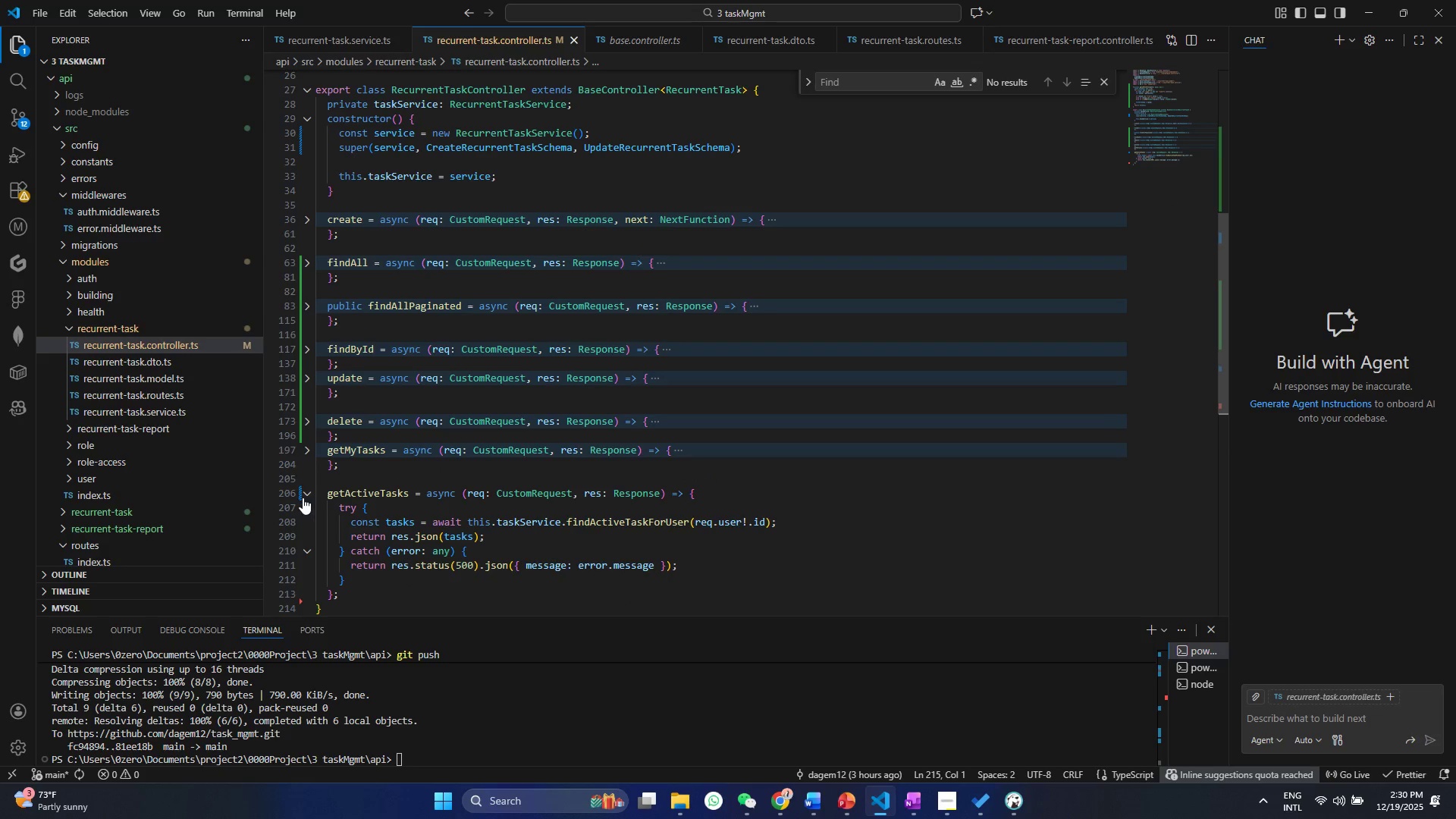 
left_click([303, 497])
 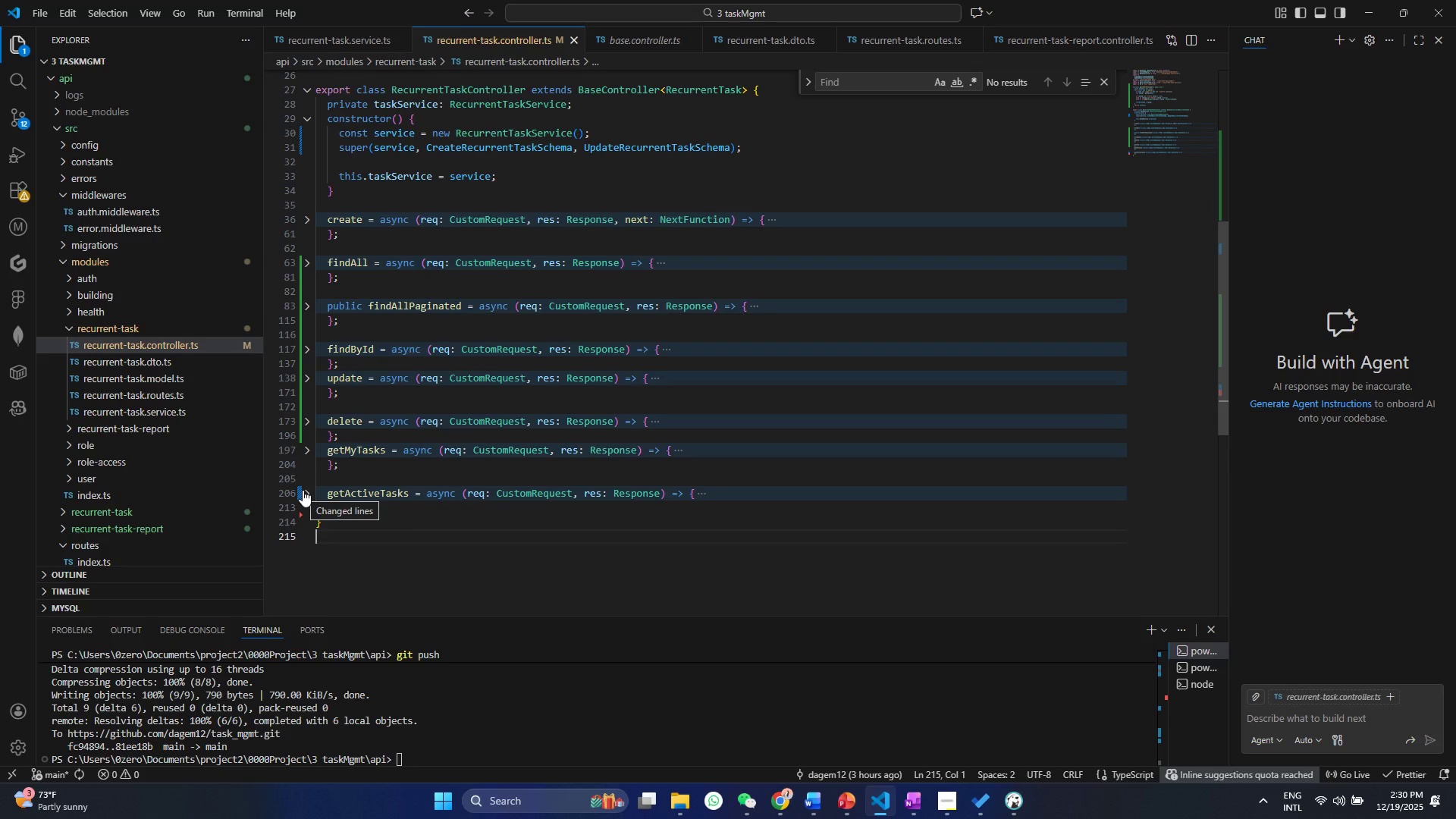 
wait(5.88)
 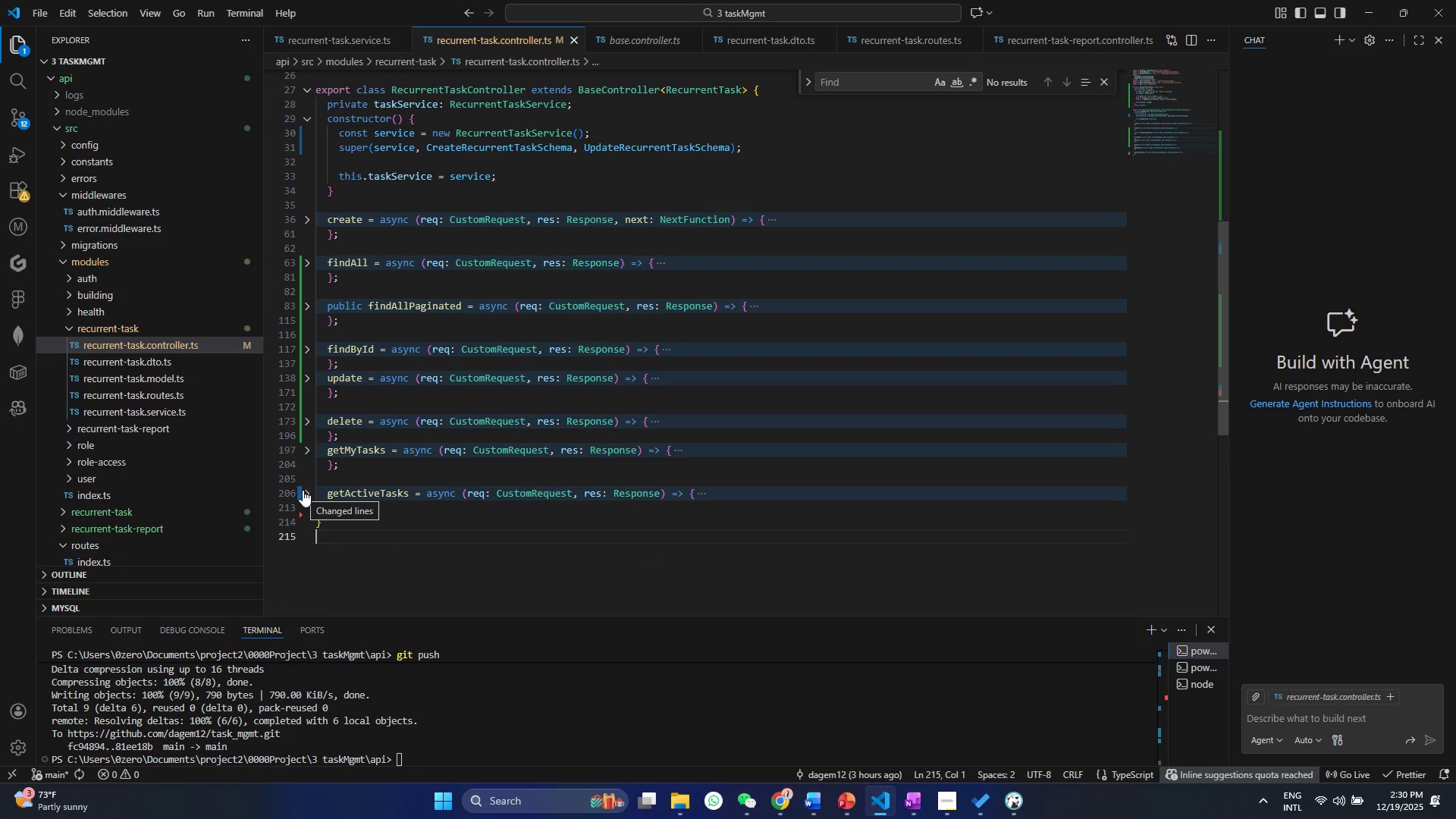 
scroll: coordinate [566, 460], scroll_direction: up, amount: 4.0
 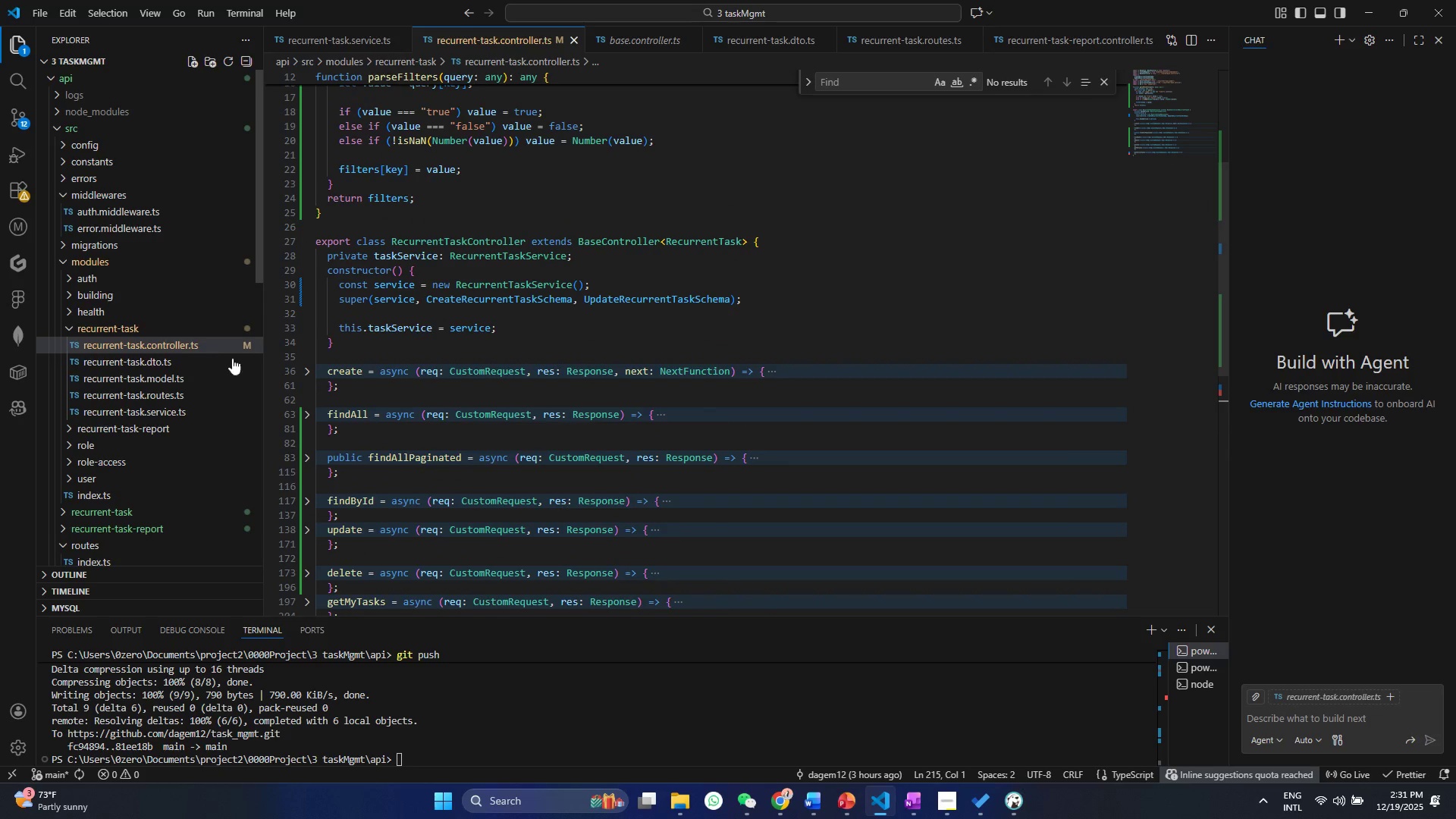 
left_click([579, 431])
 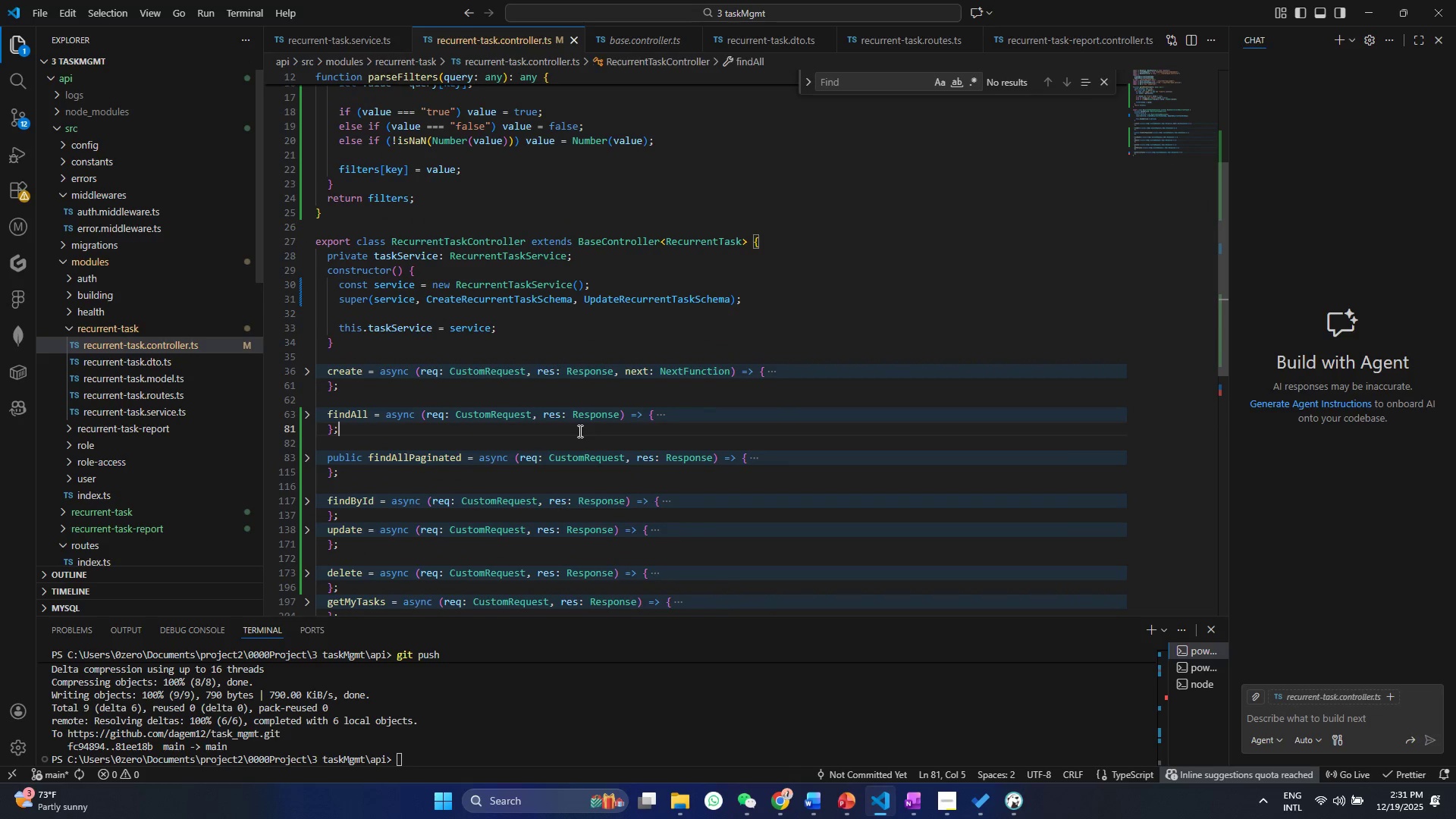 
key(Control+ControlLeft)
 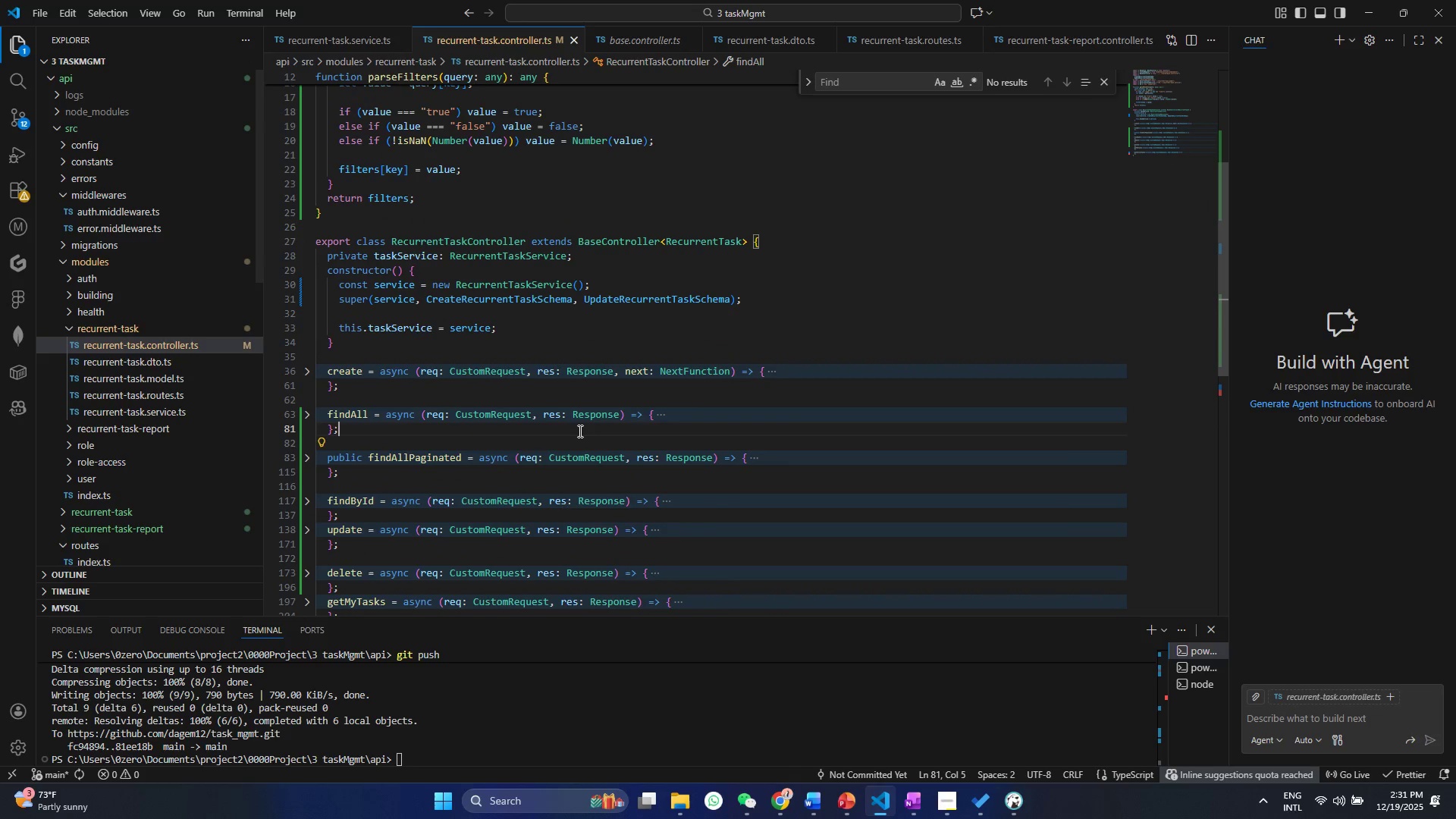 
key(Control+S)
 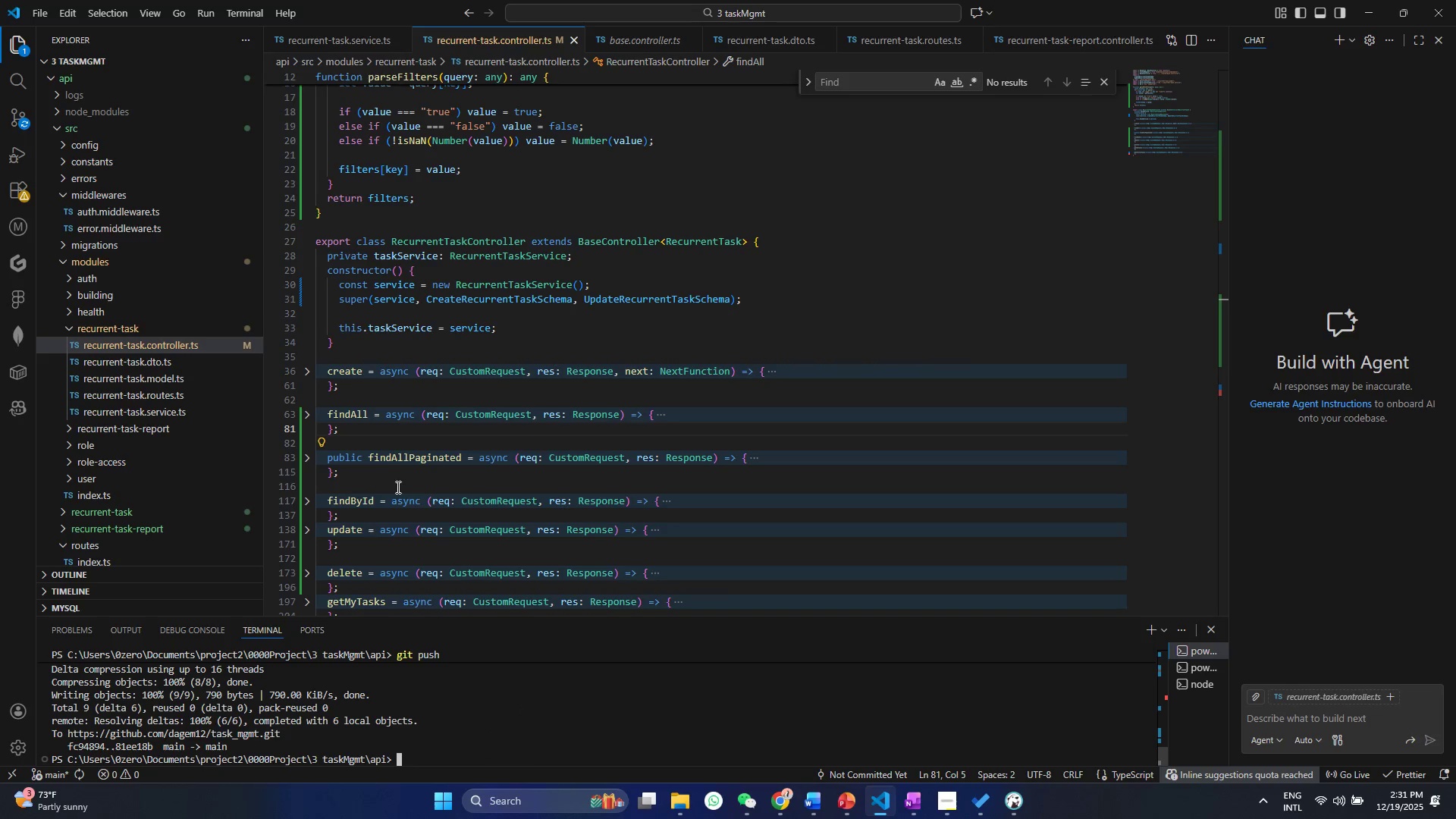 
left_click([402, 472])
 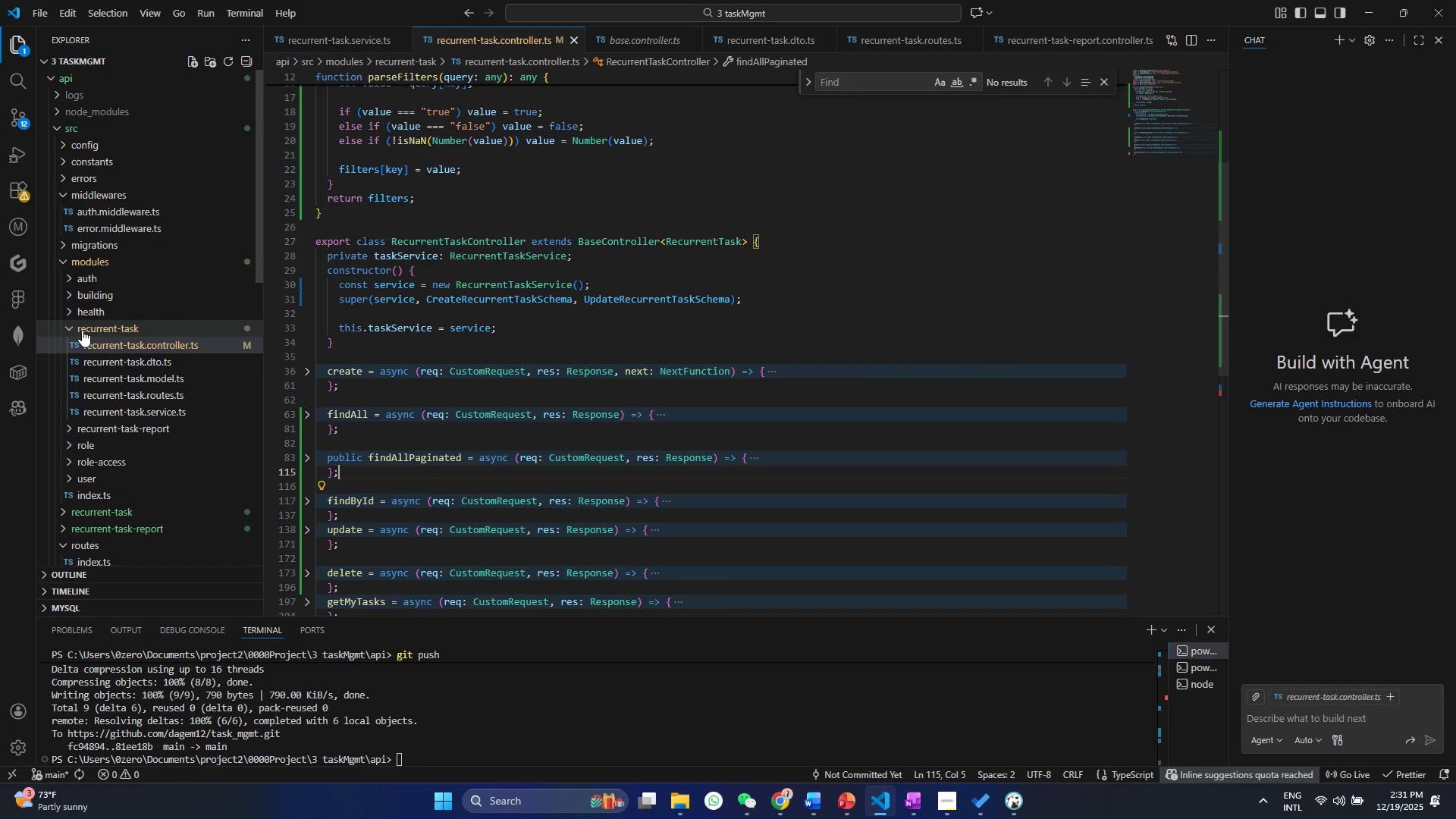 
left_click([74, 328])
 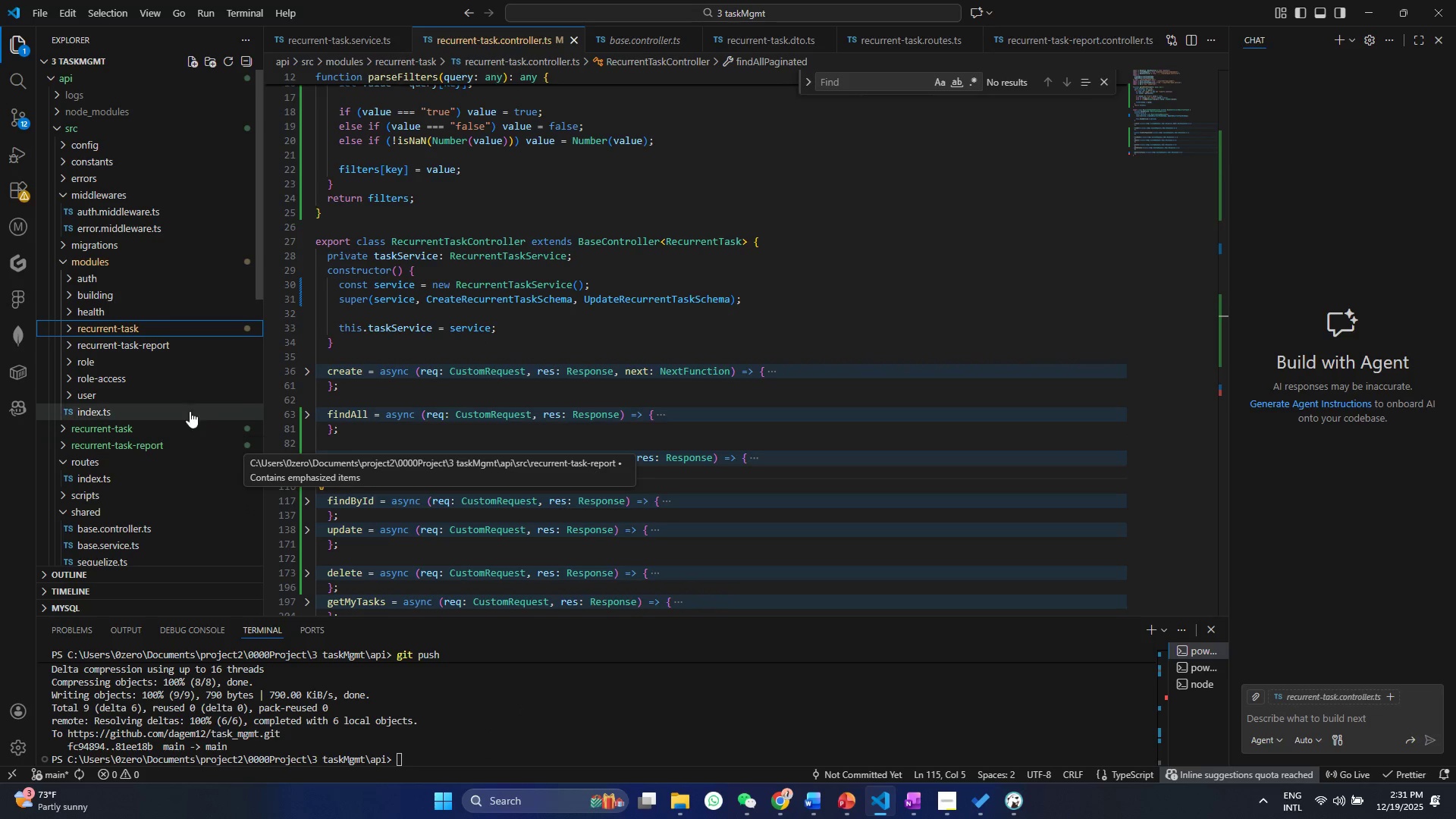 
wait(5.27)
 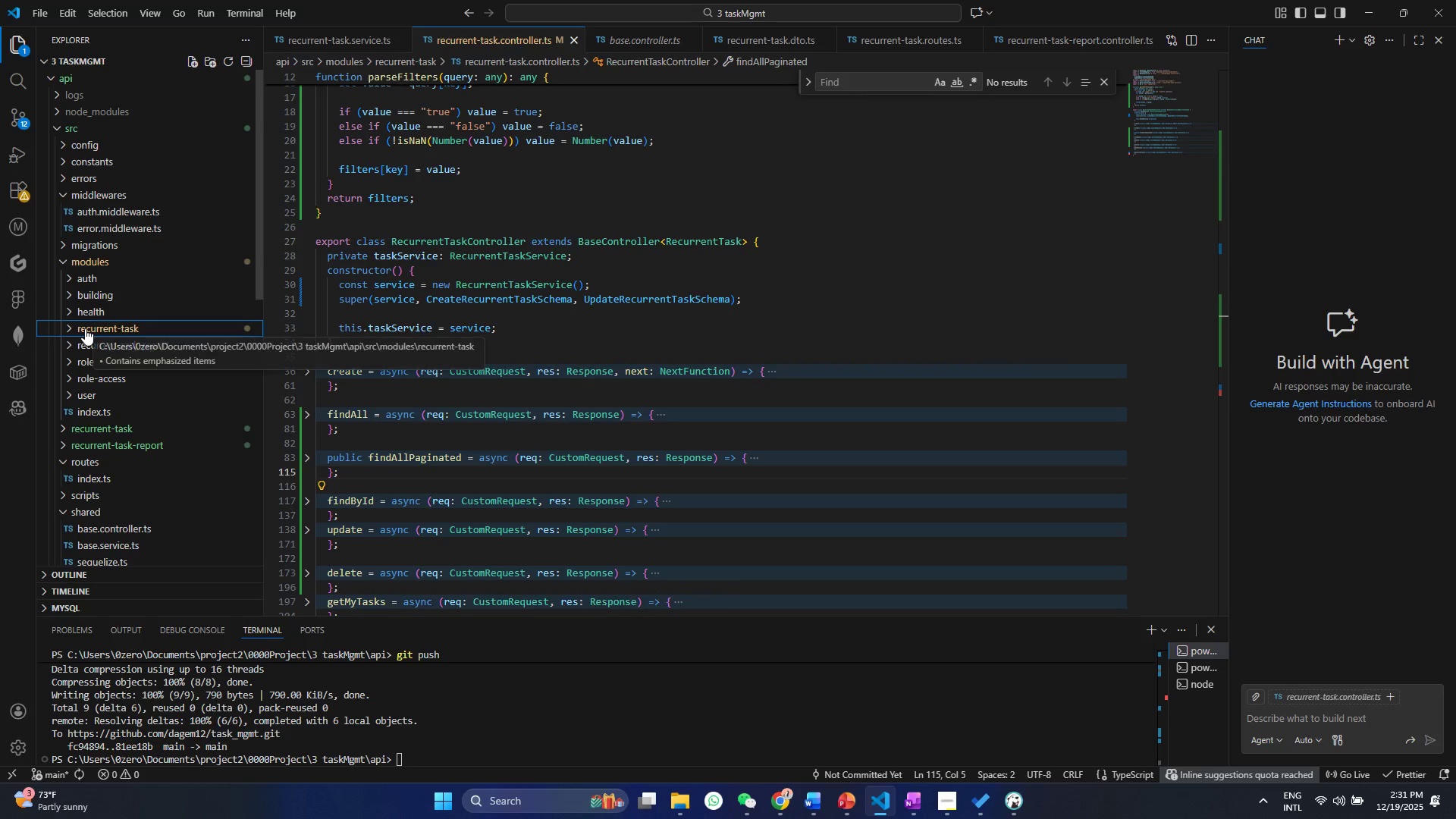 
left_click([74, 344])
 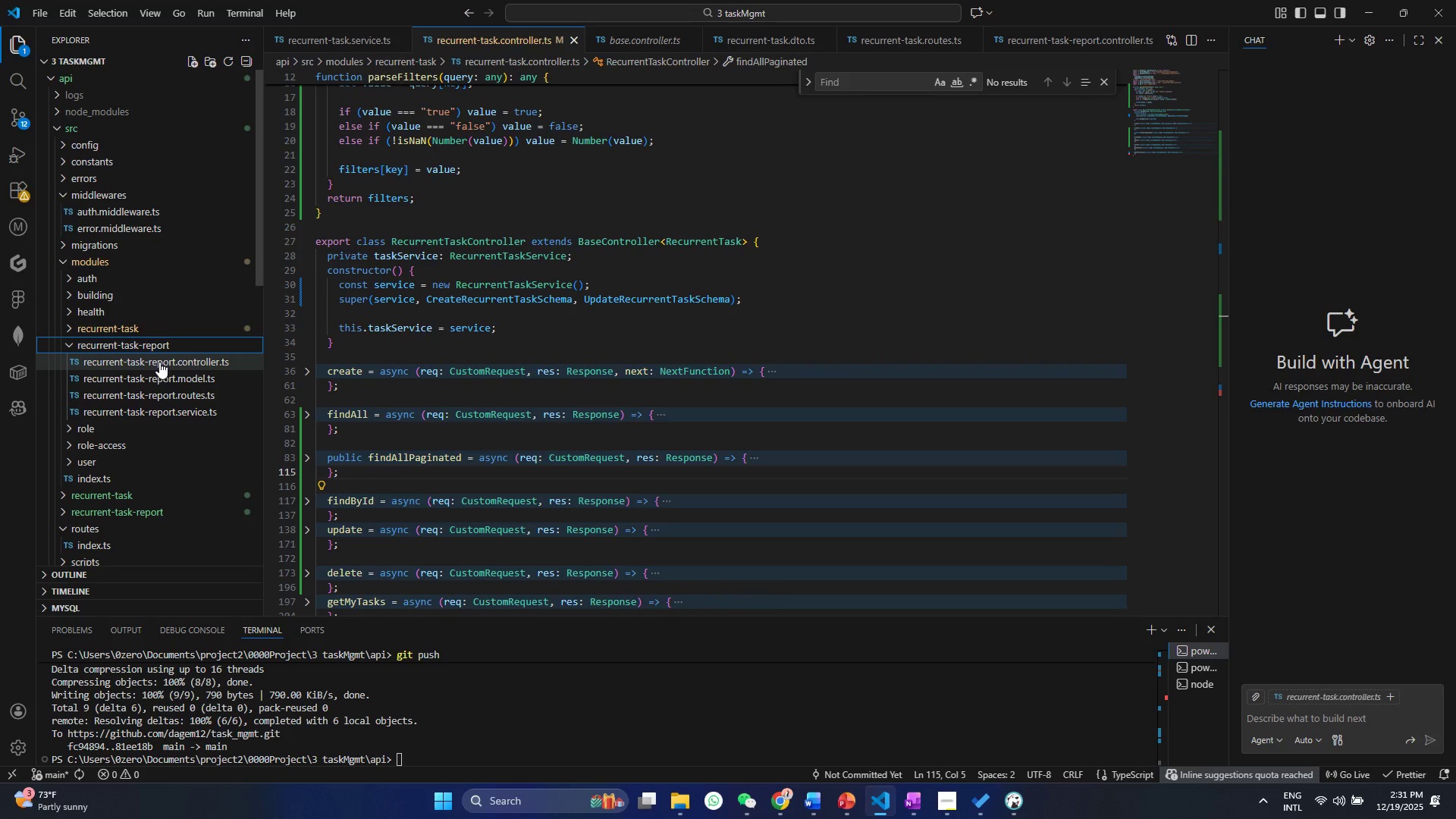 
left_click([159, 361])
 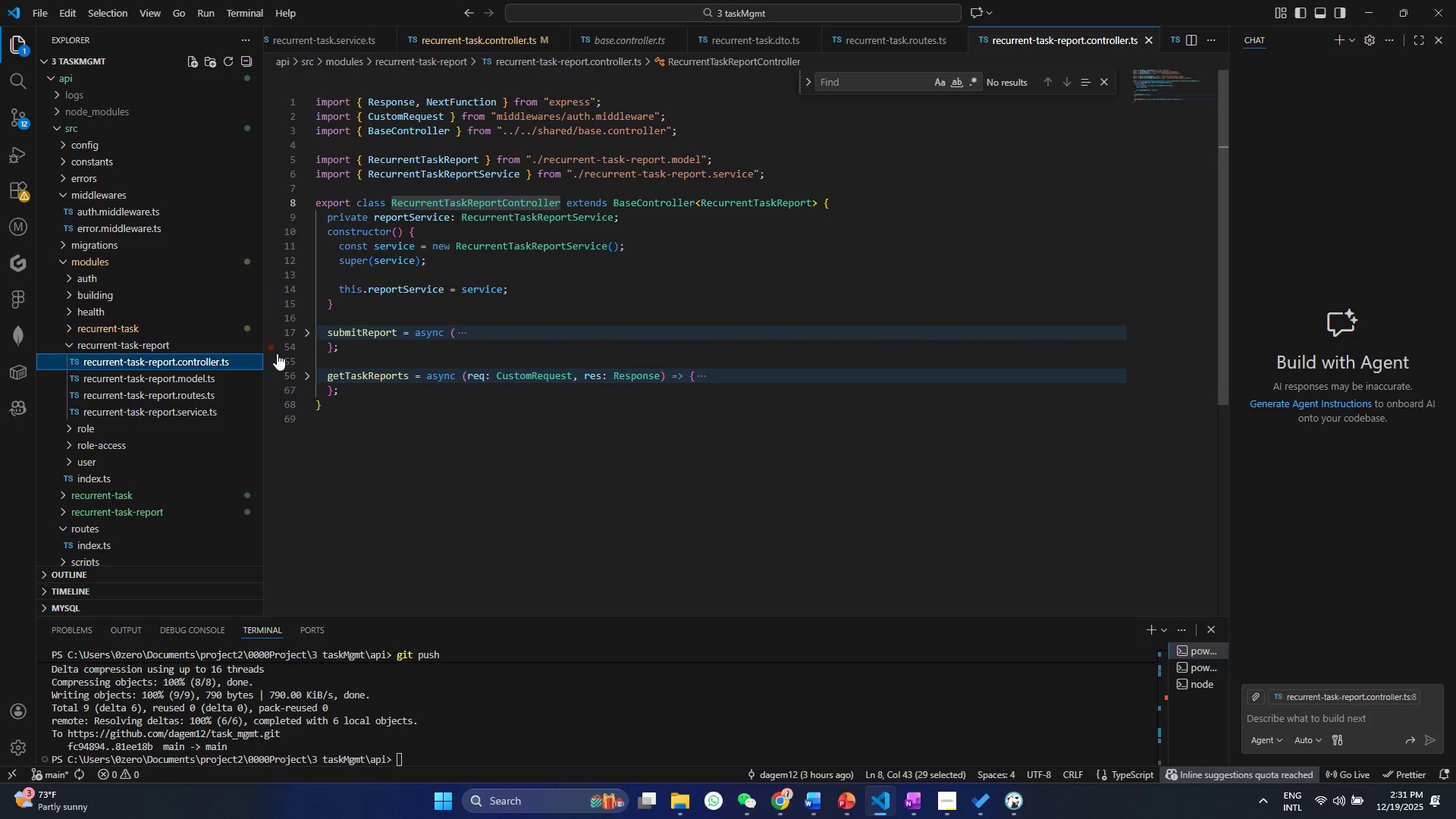 
wait(7.33)
 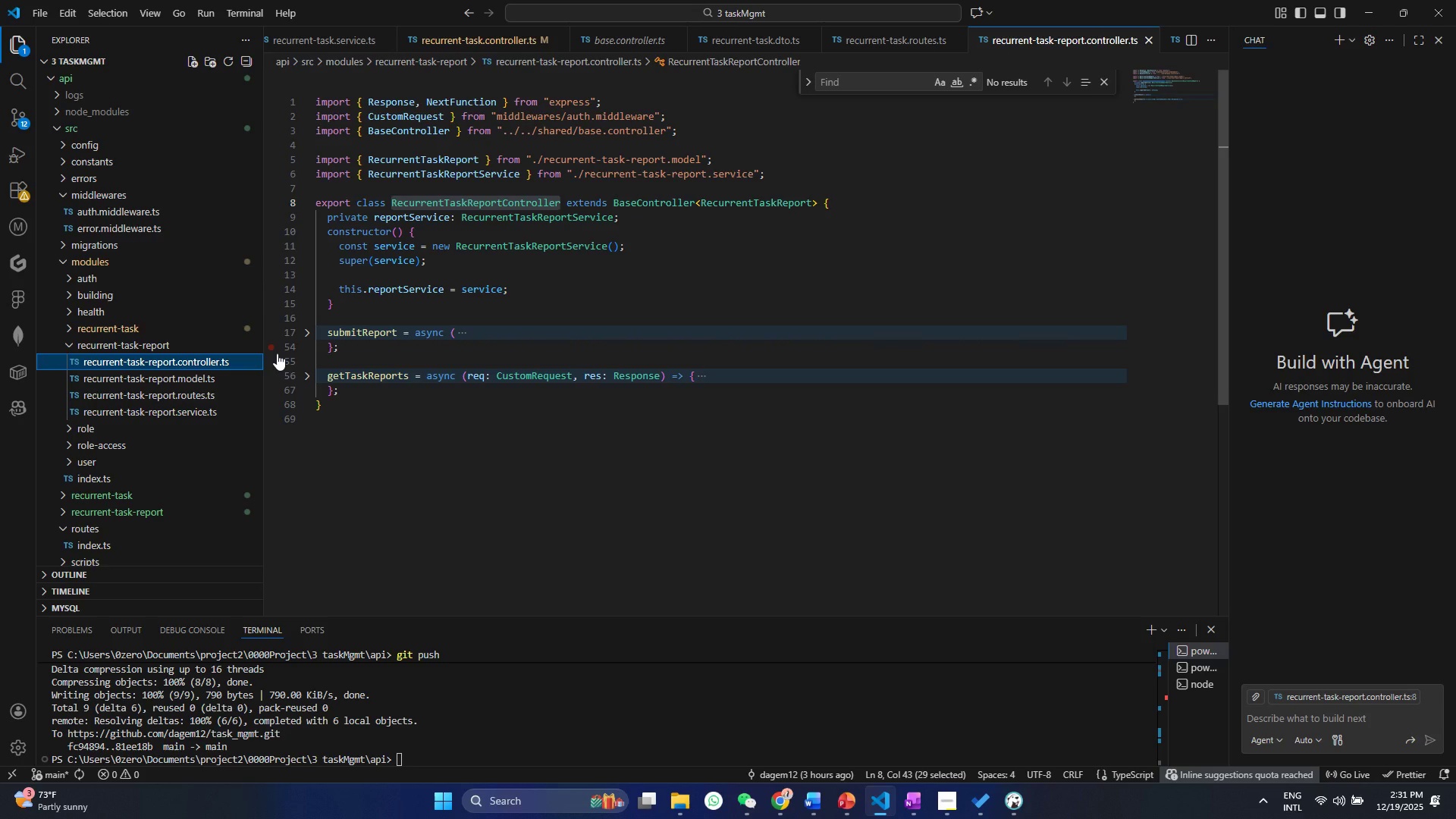 
left_click([429, 357])
 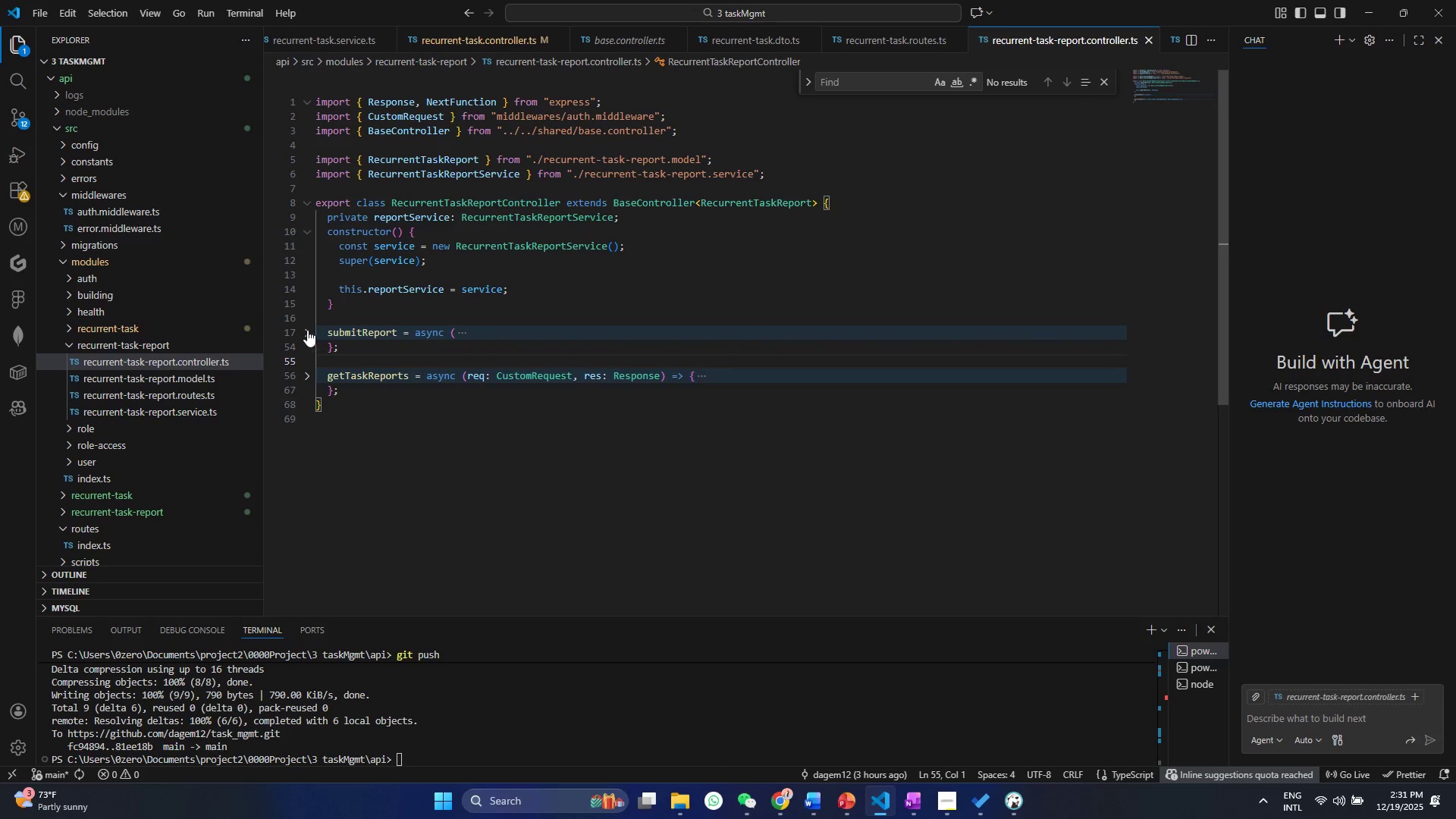 
left_click([307, 330])
 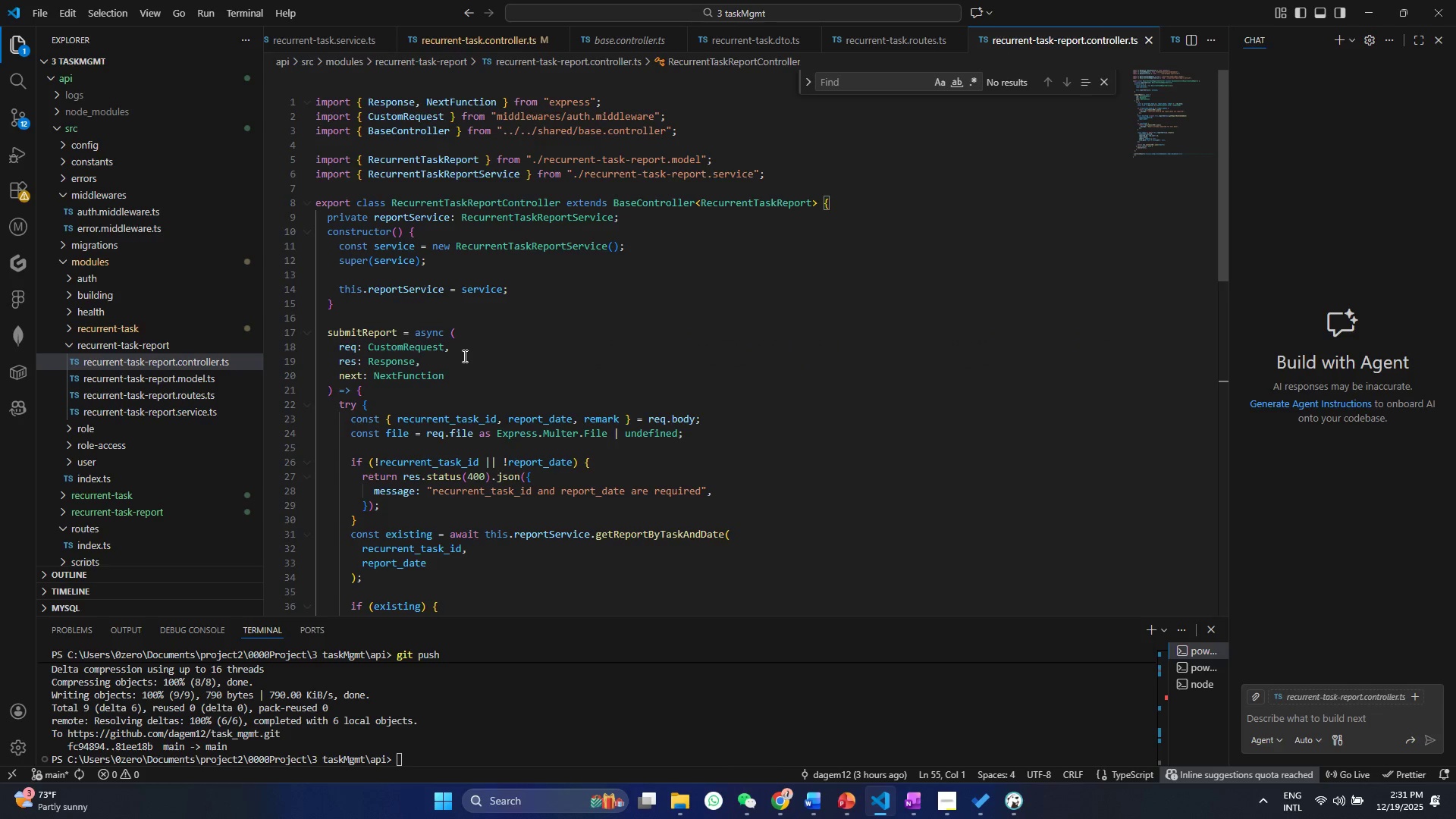 
scroll: coordinate [486, 347], scroll_direction: down, amount: 10.0
 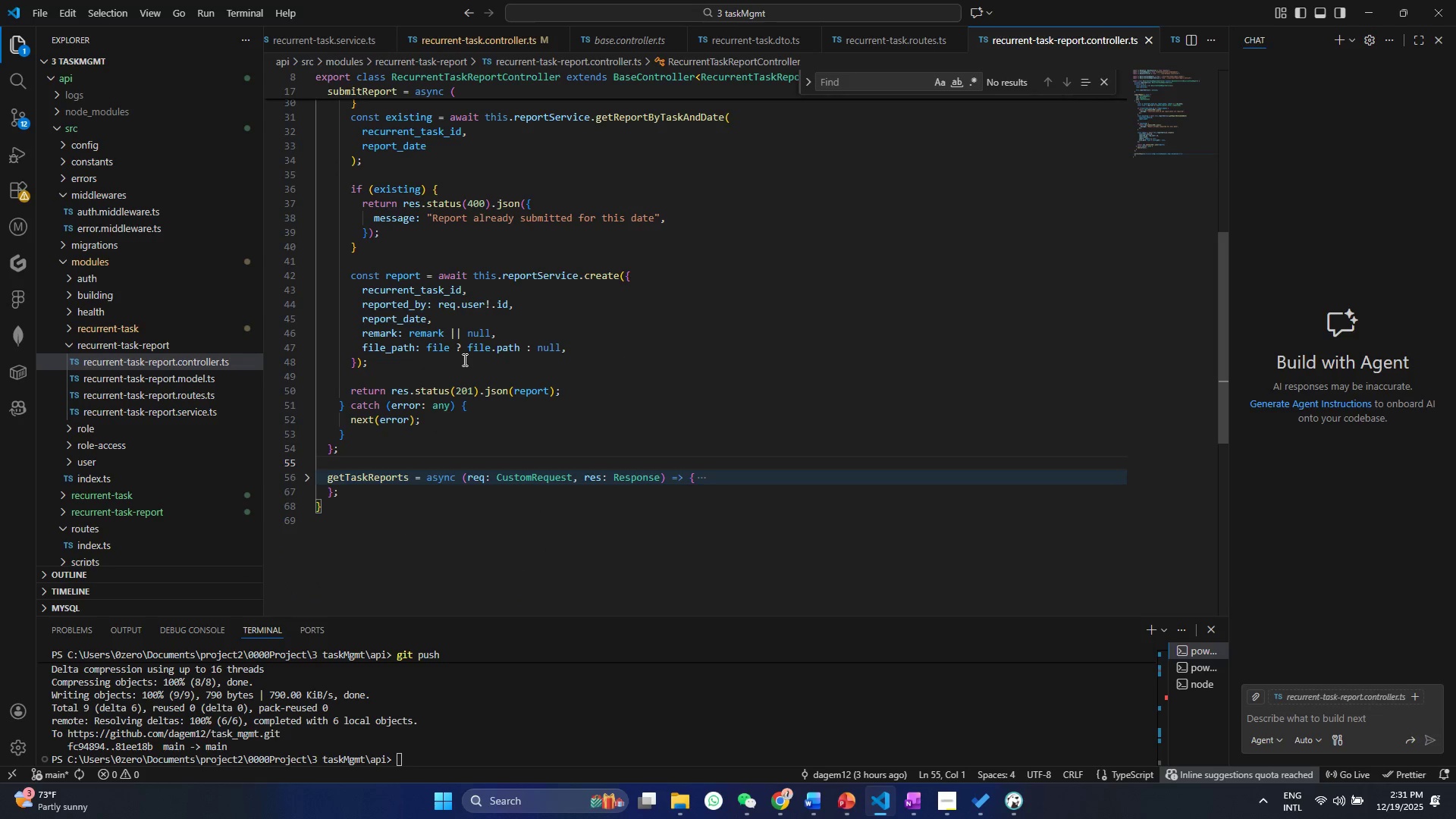 
wait(5.66)
 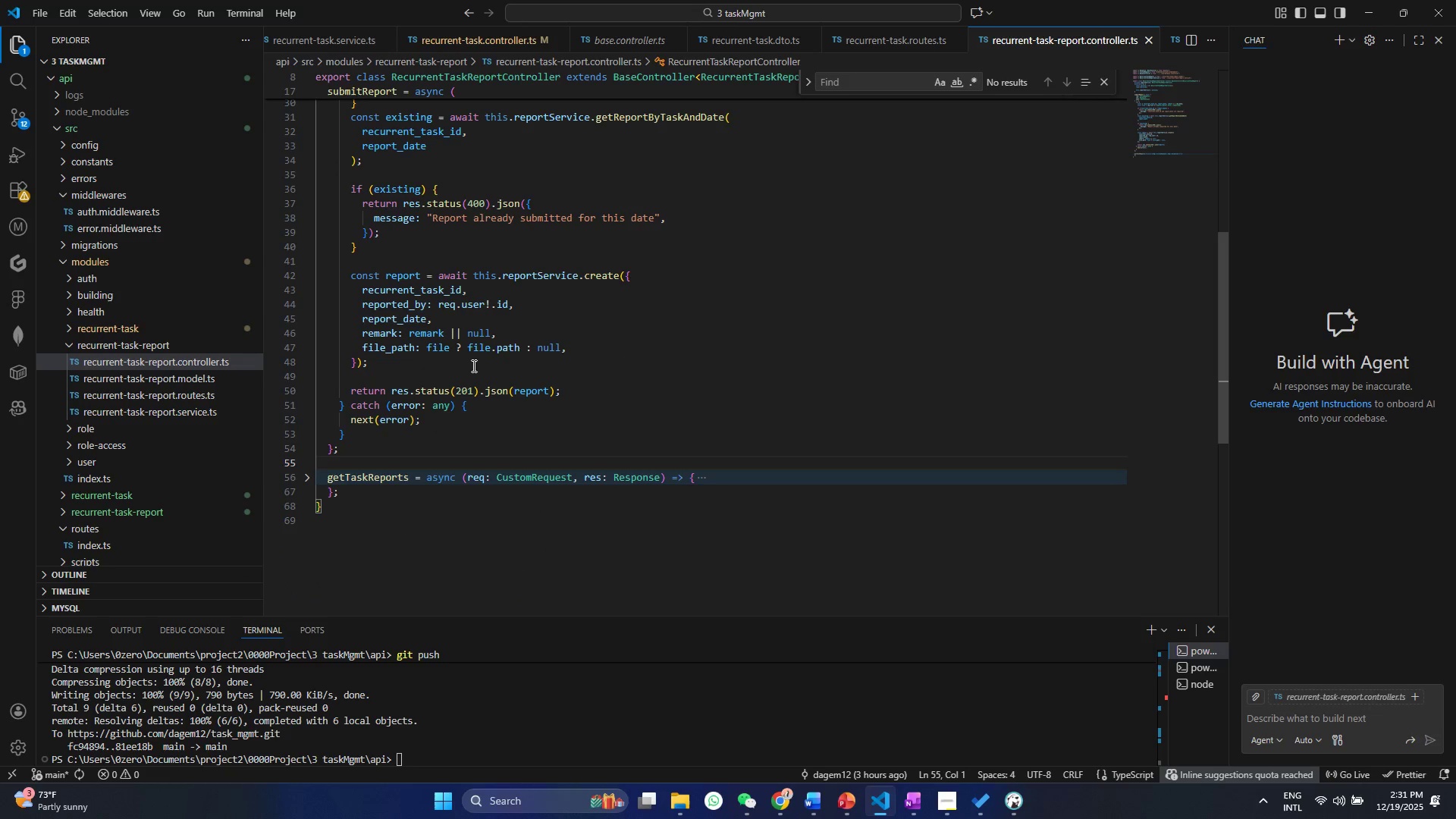 
left_click([450, 371])
 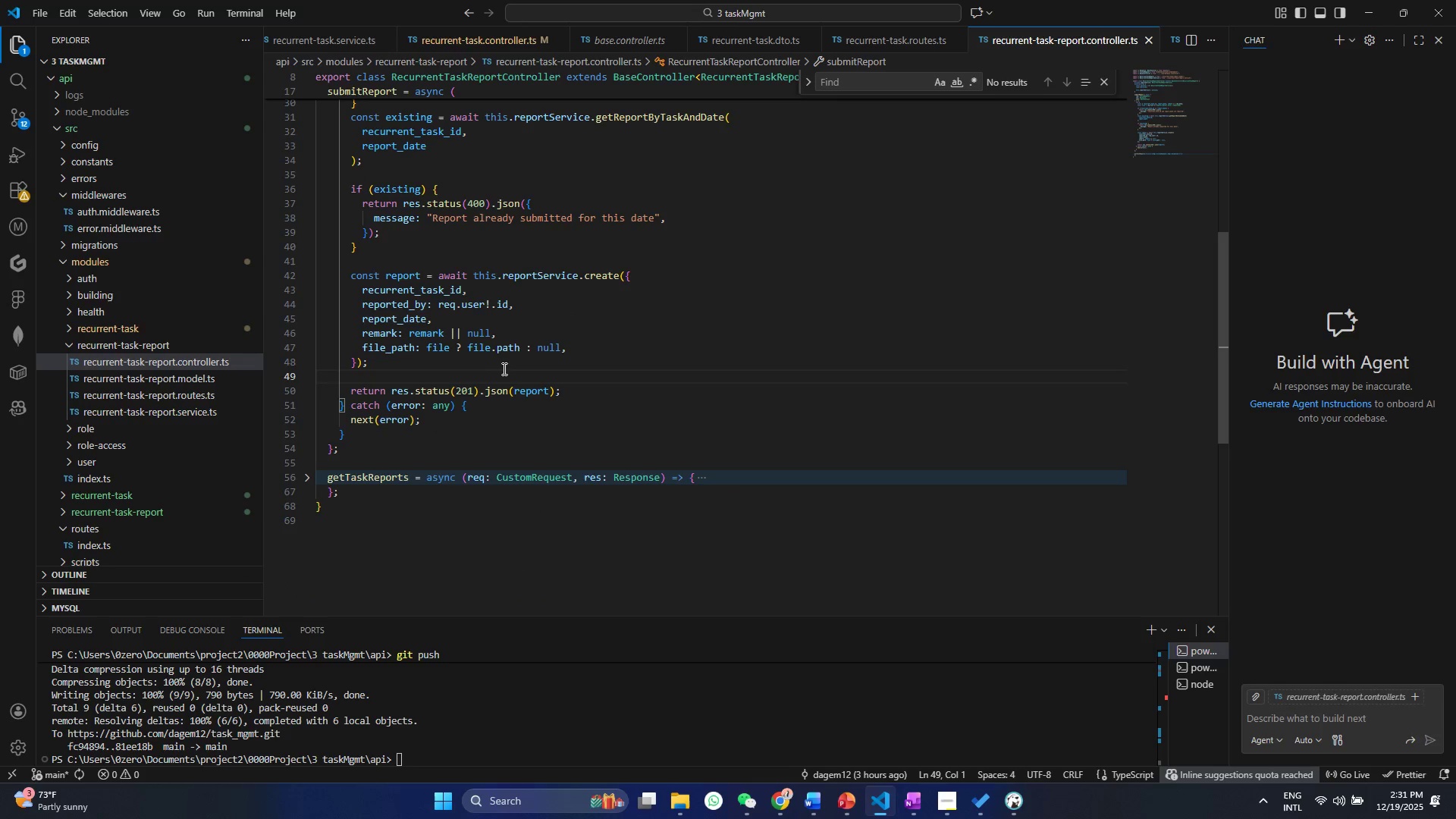 
left_click([503, 369])
 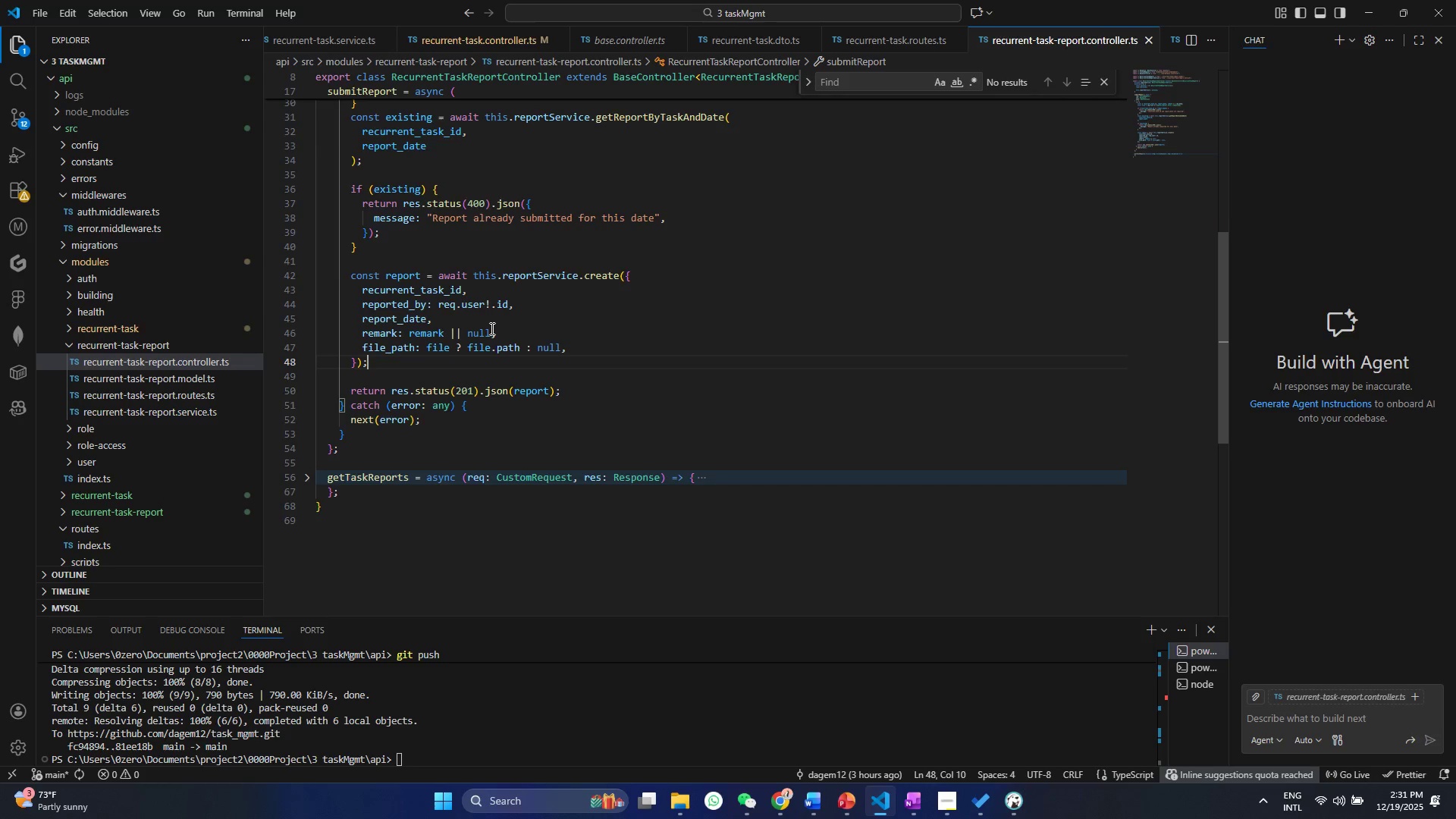 
scroll: coordinate [491, 328], scroll_direction: up, amount: 3.0
 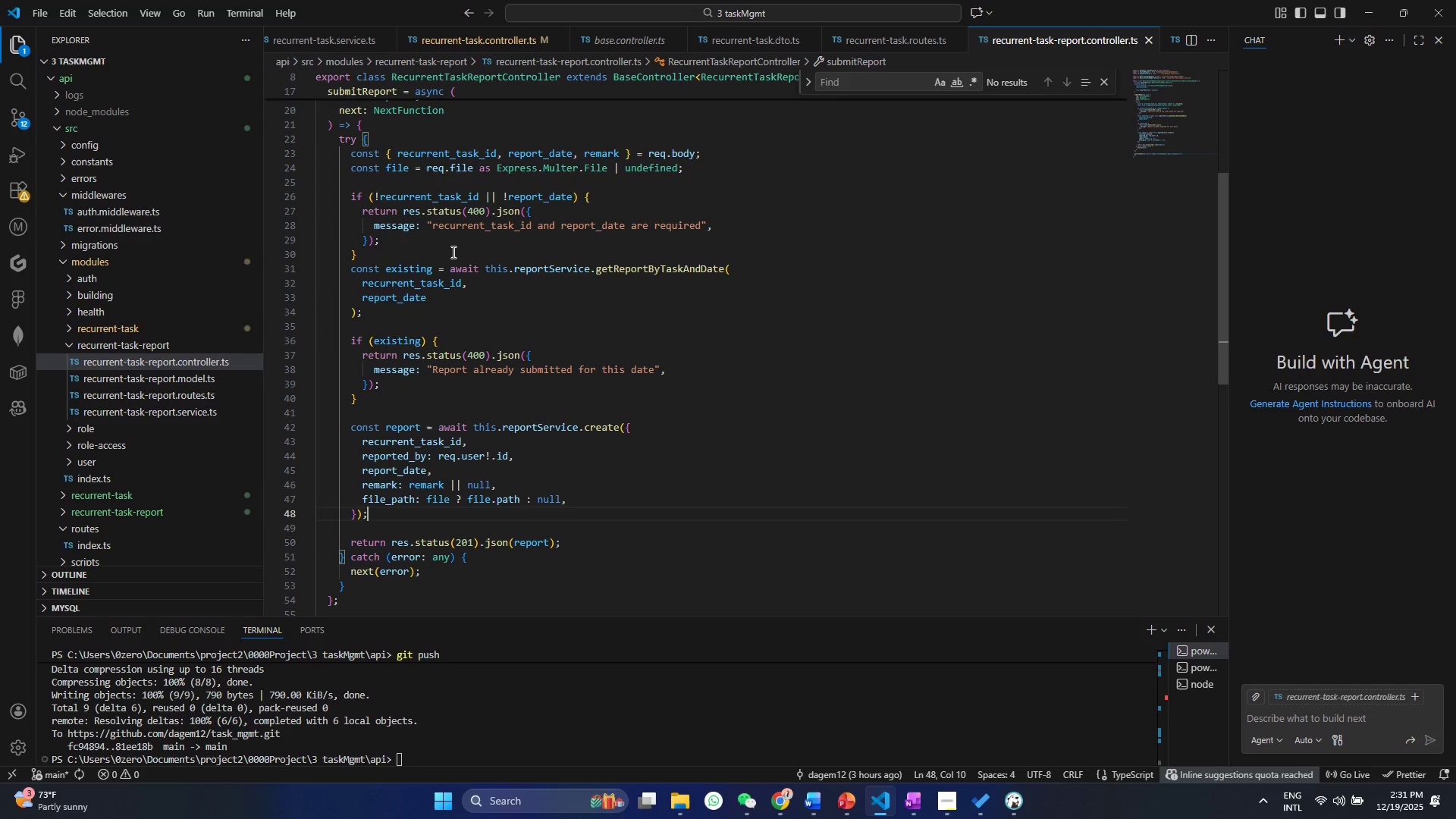 
left_click([452, 252])
 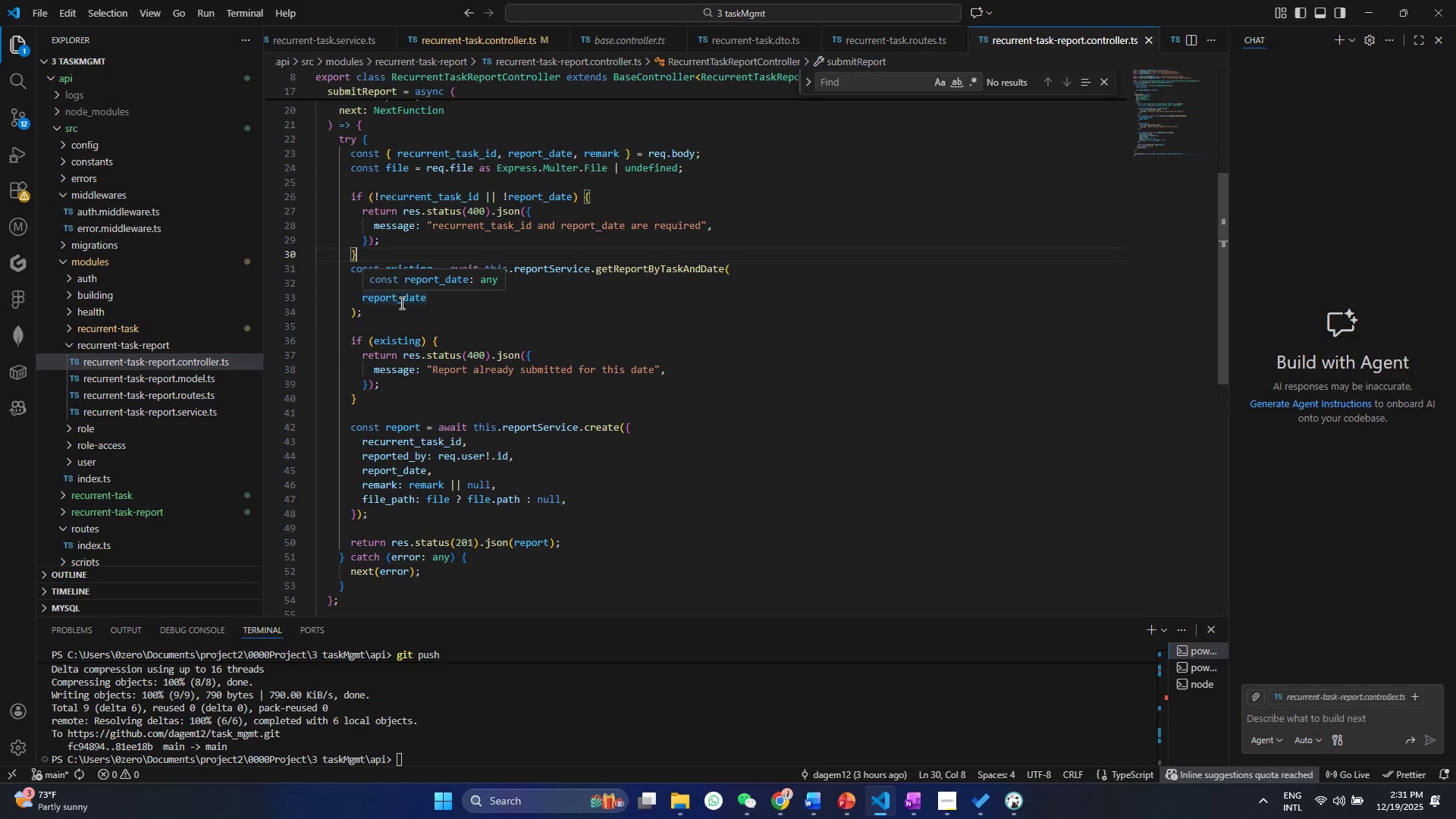 
left_click([463, 285])
 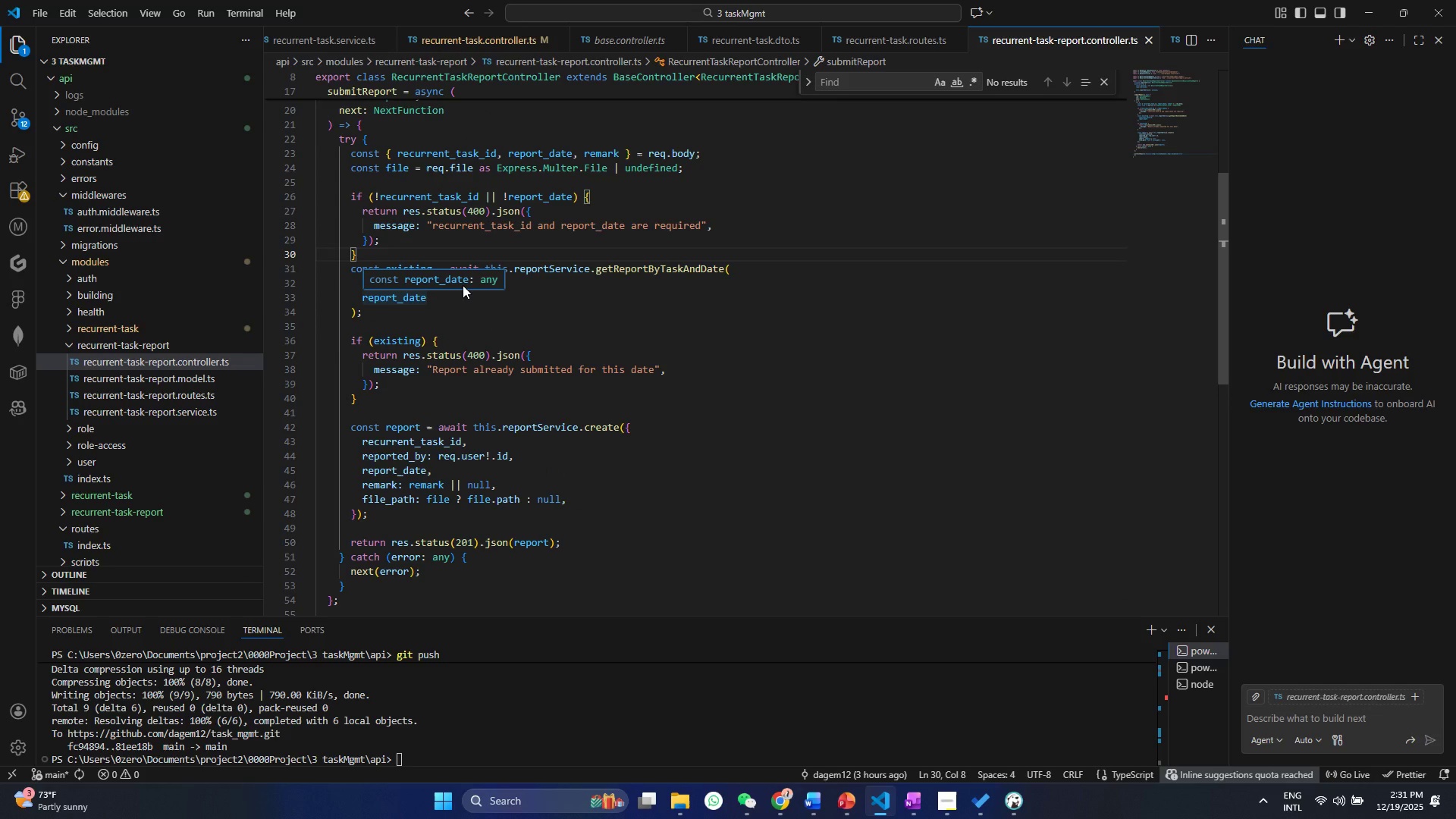 
left_click([478, 338])
 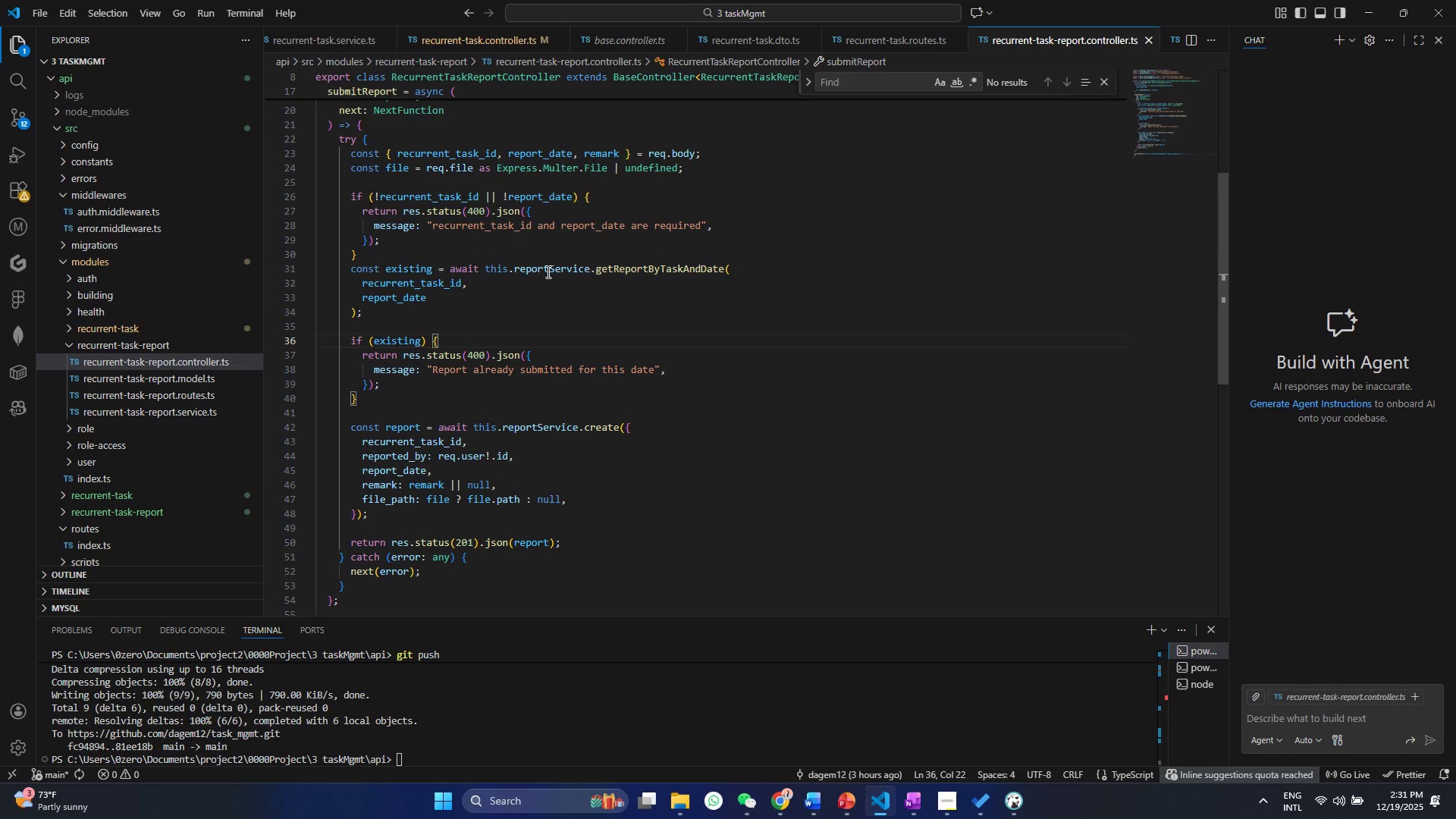 
left_click([547, 271])
 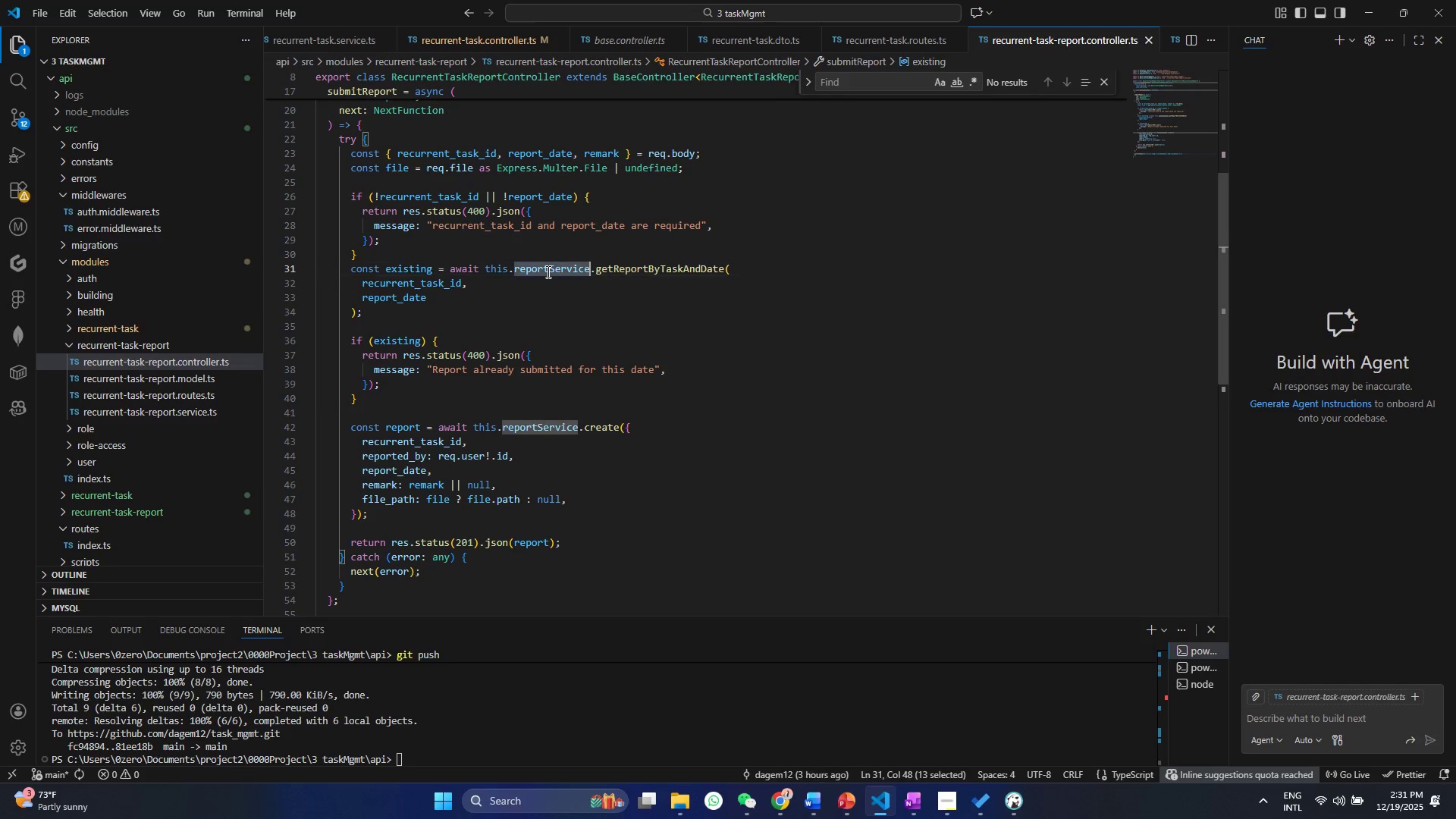 
double_click([547, 271])
 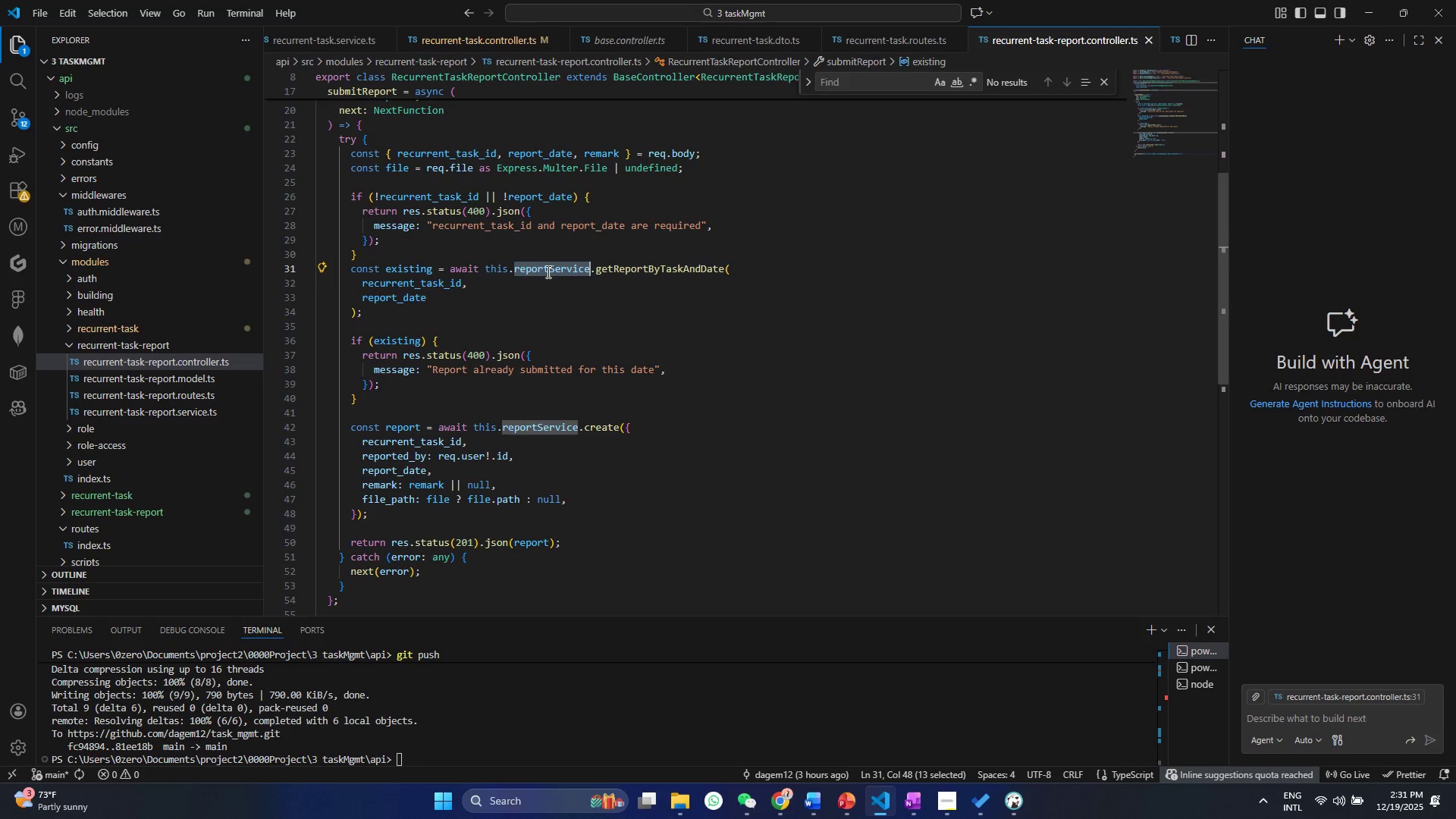 
wait(5.22)
 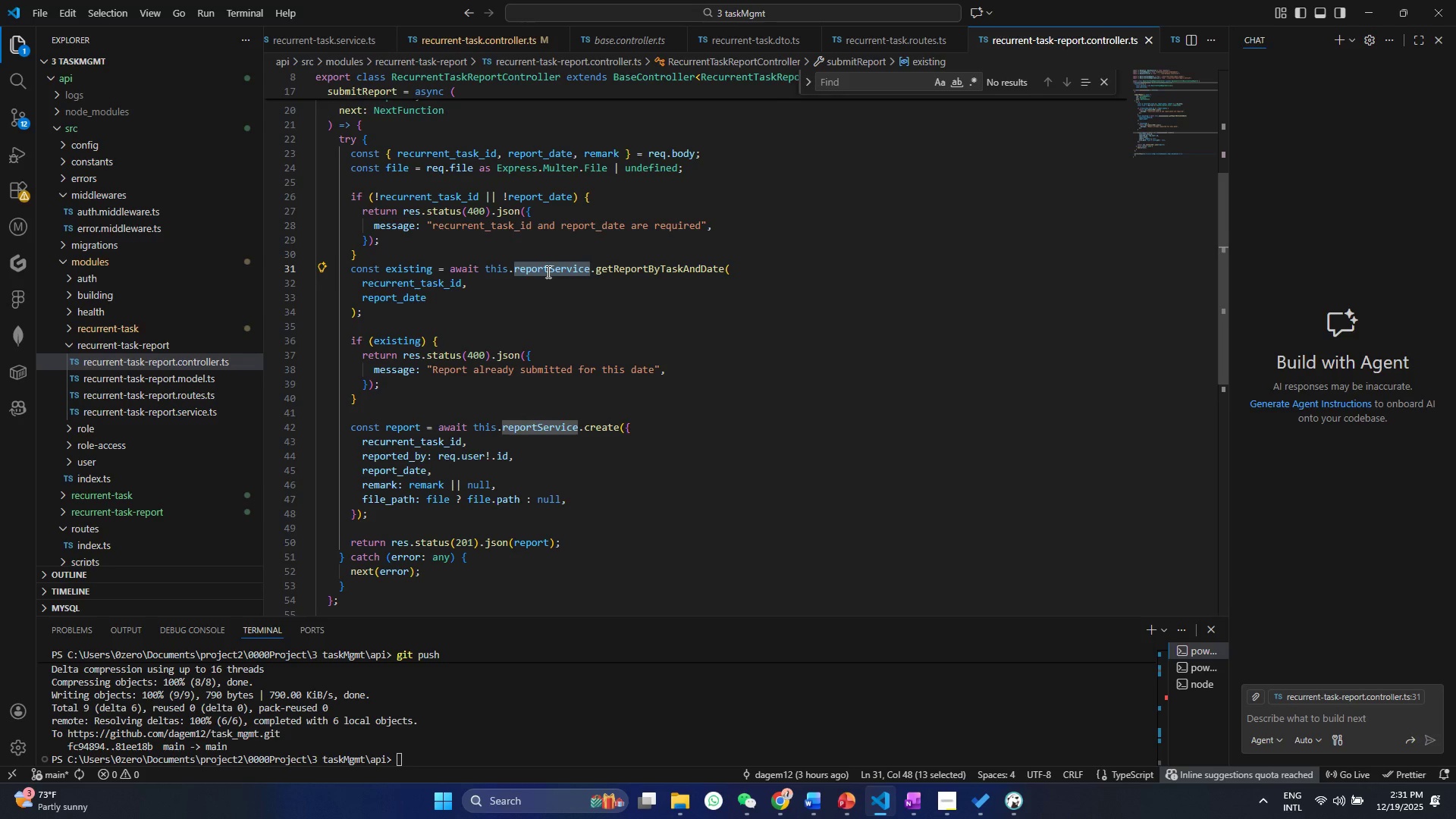 
left_click([516, 299])
 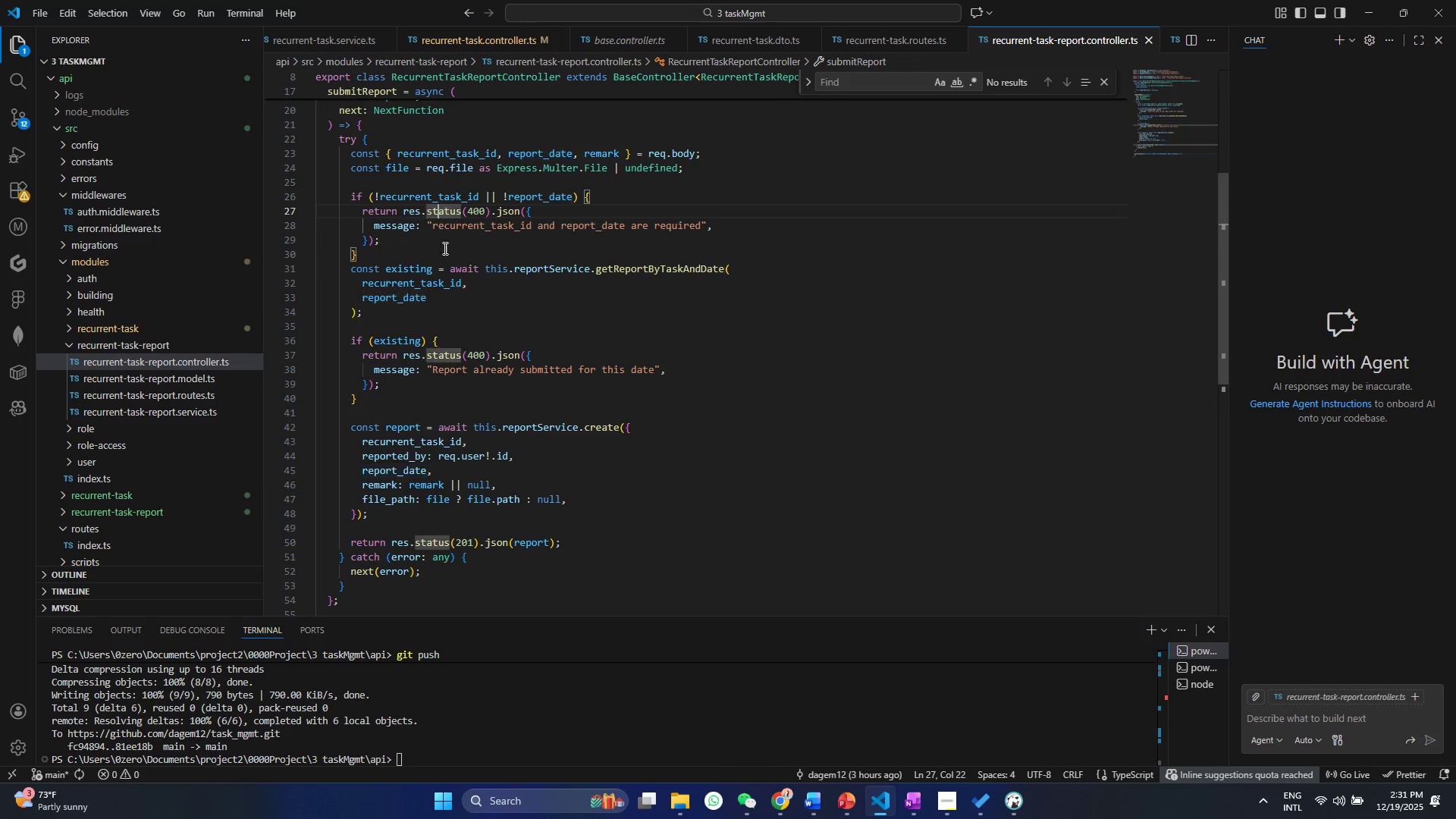 
double_click([443, 275])
 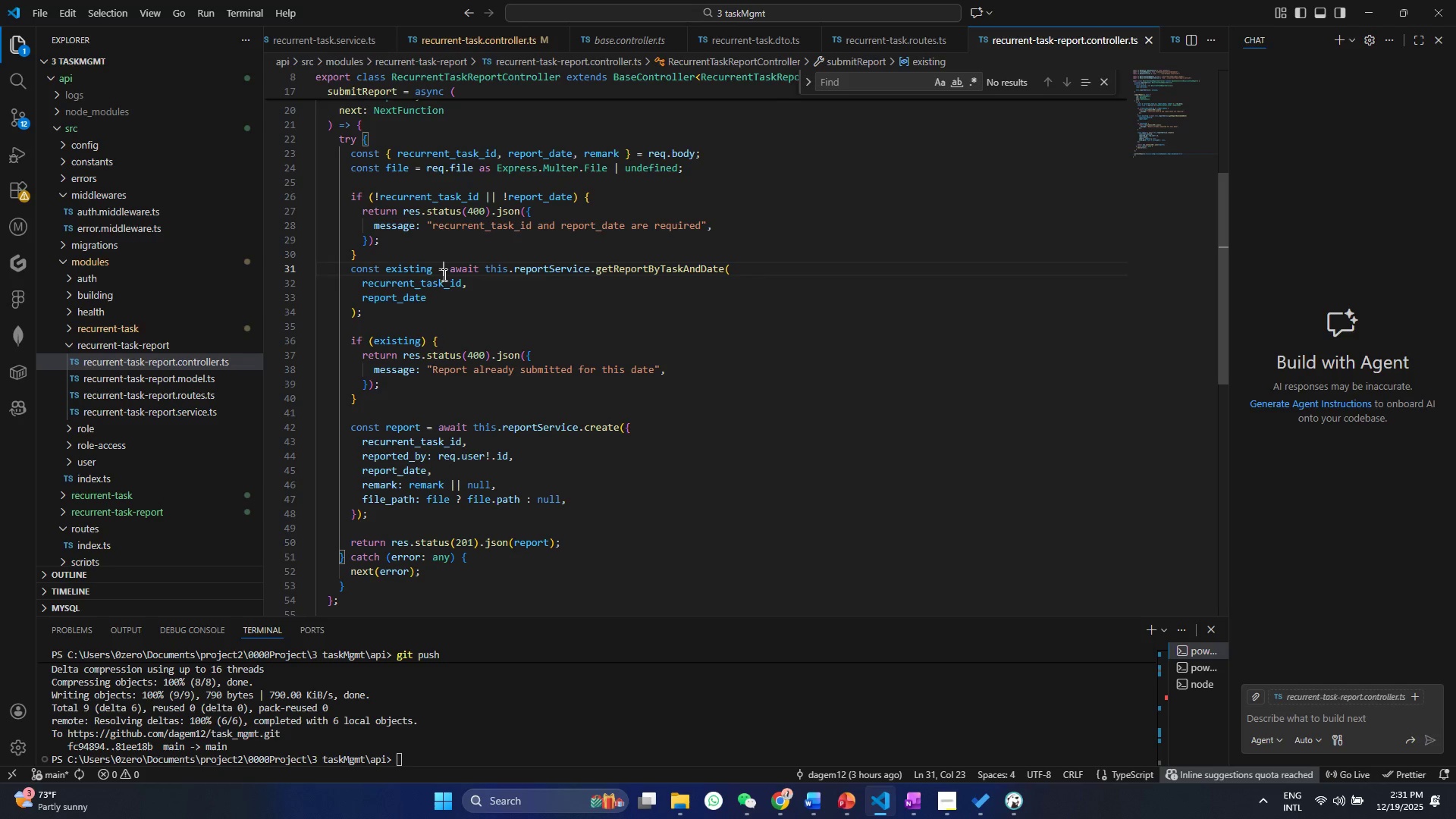 
left_click([408, 302])
 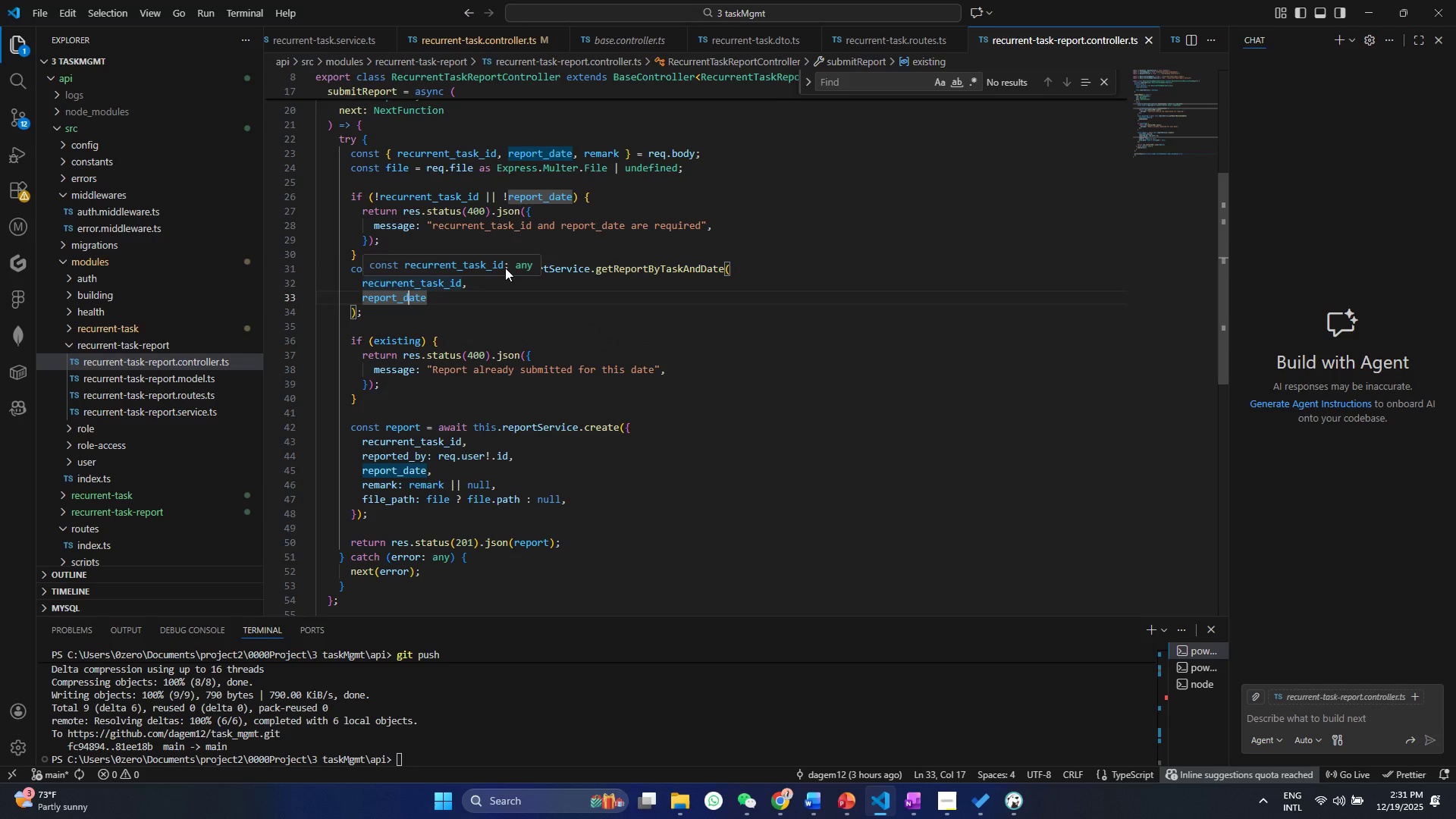 
left_click([522, 338])
 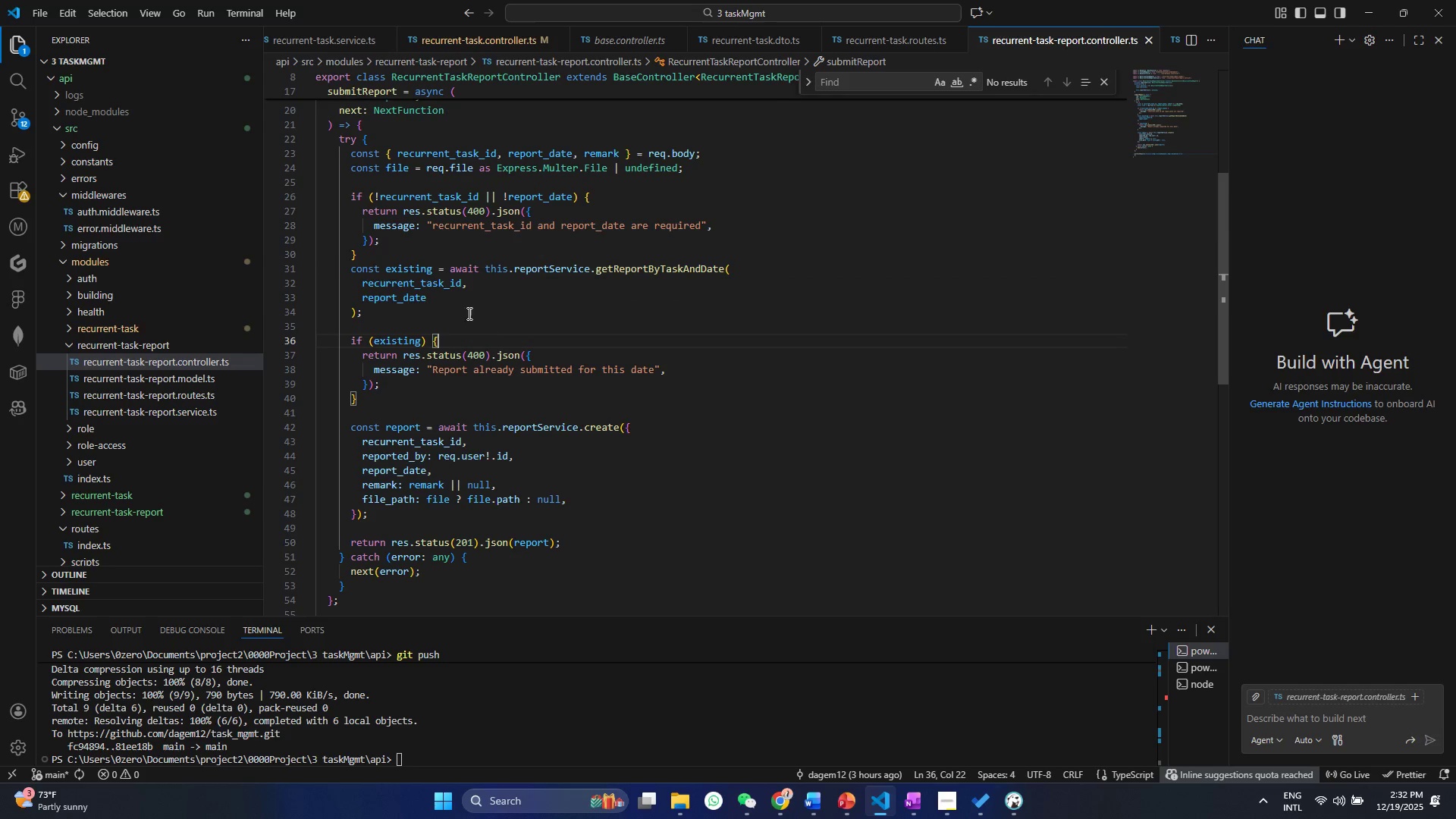 
left_click([446, 287])
 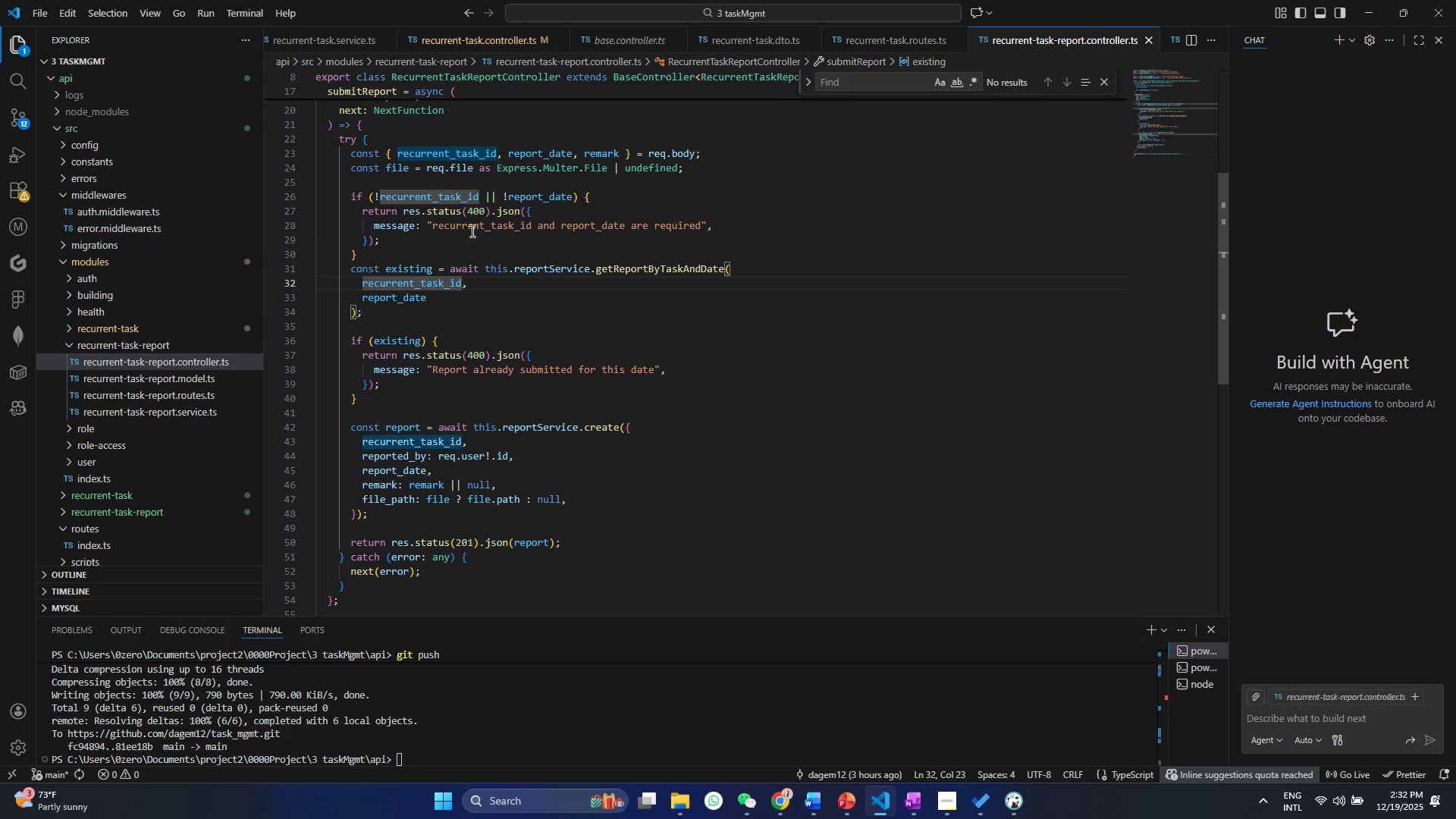 
left_click([471, 231])
 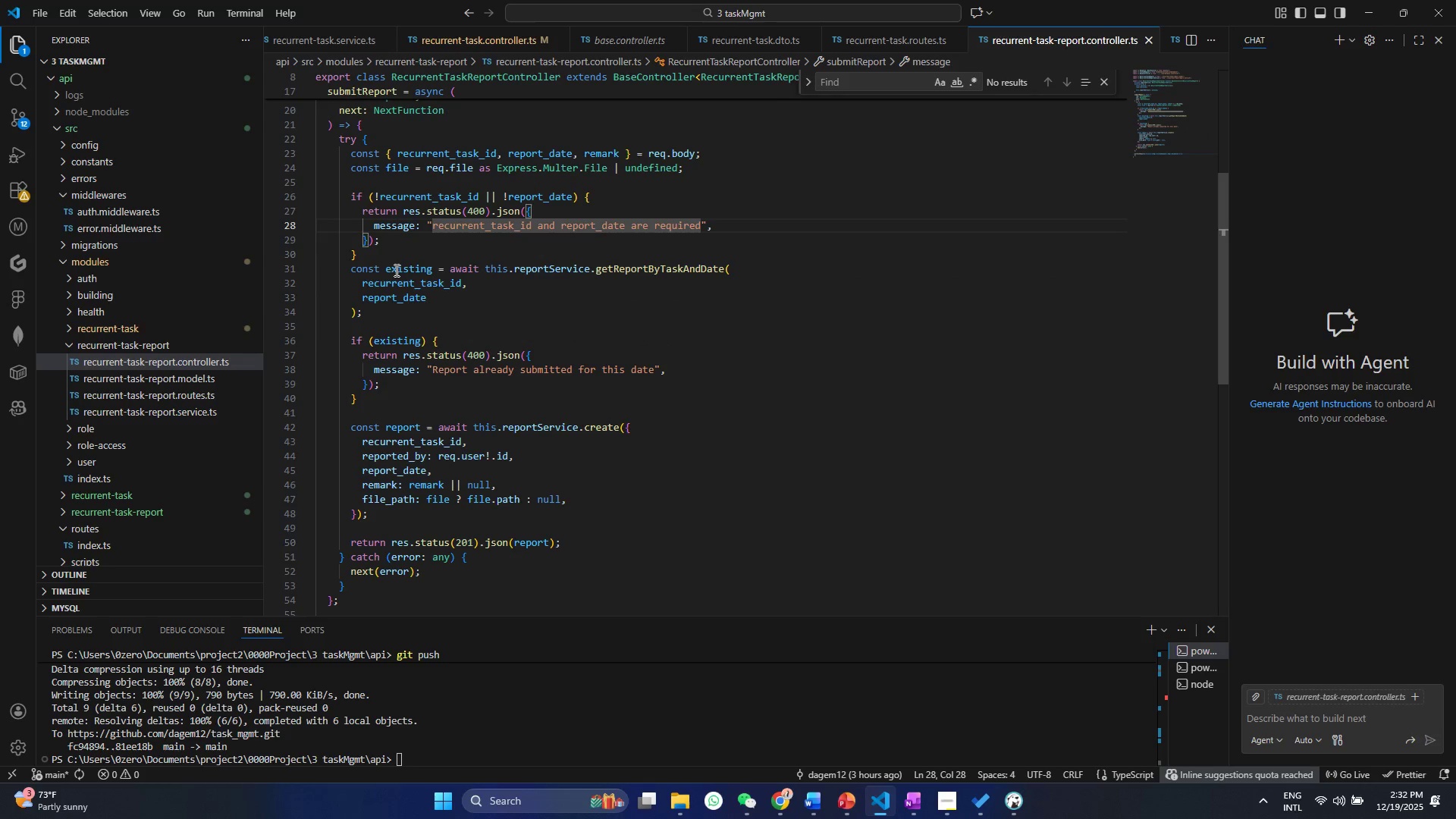 
left_click([395, 270])
 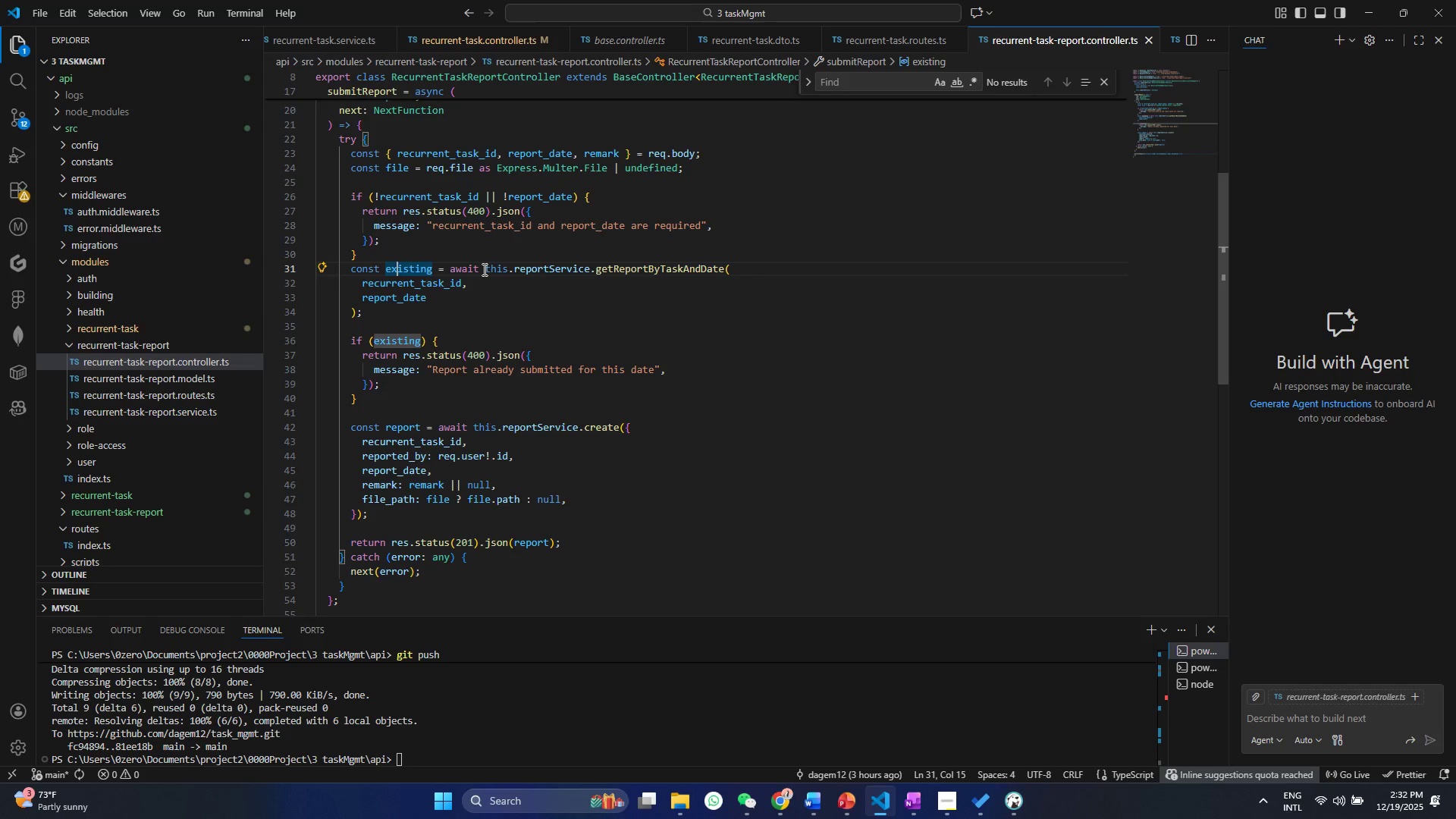 
left_click([483, 269])
 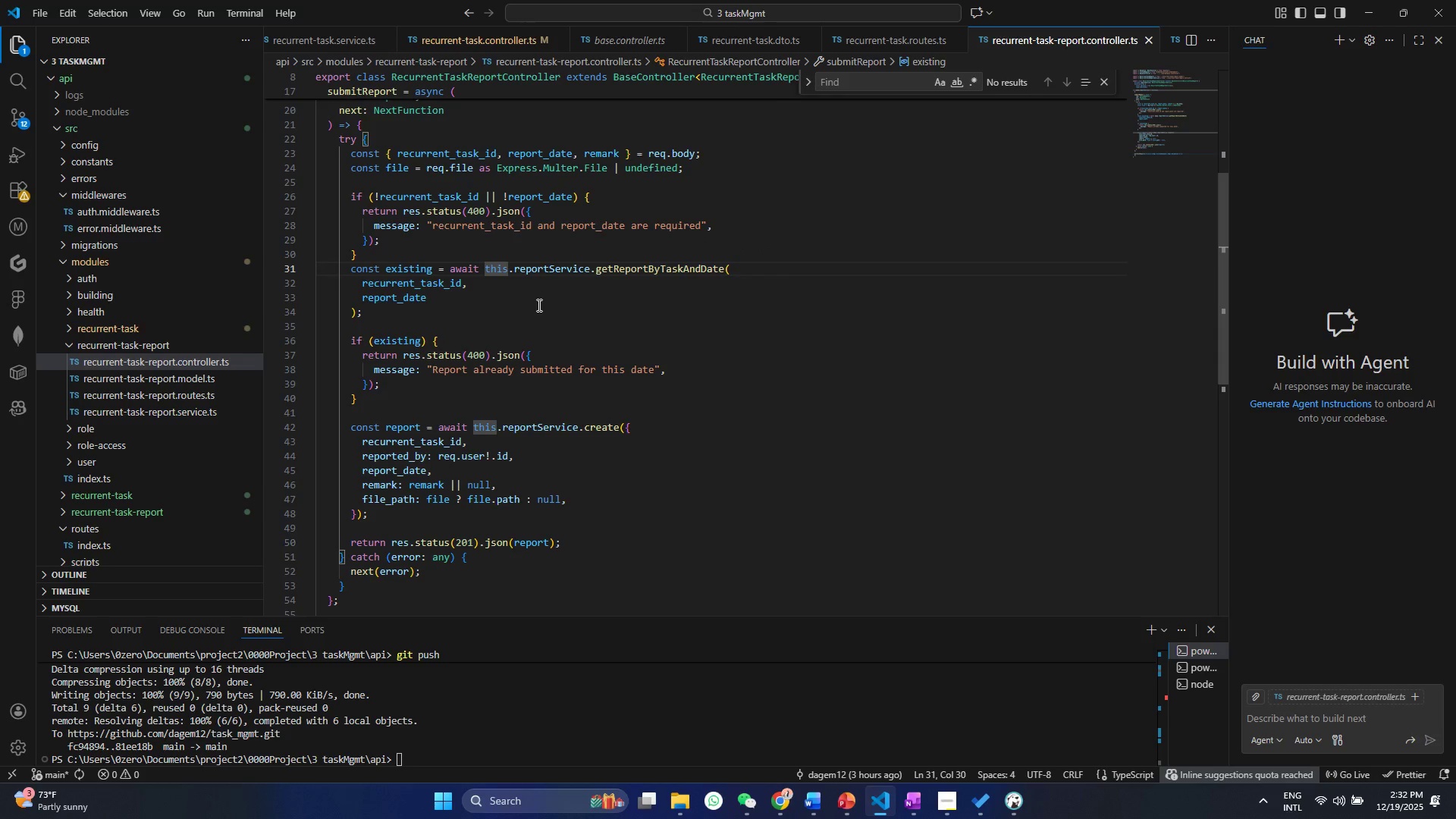 
left_click([462, 364])
 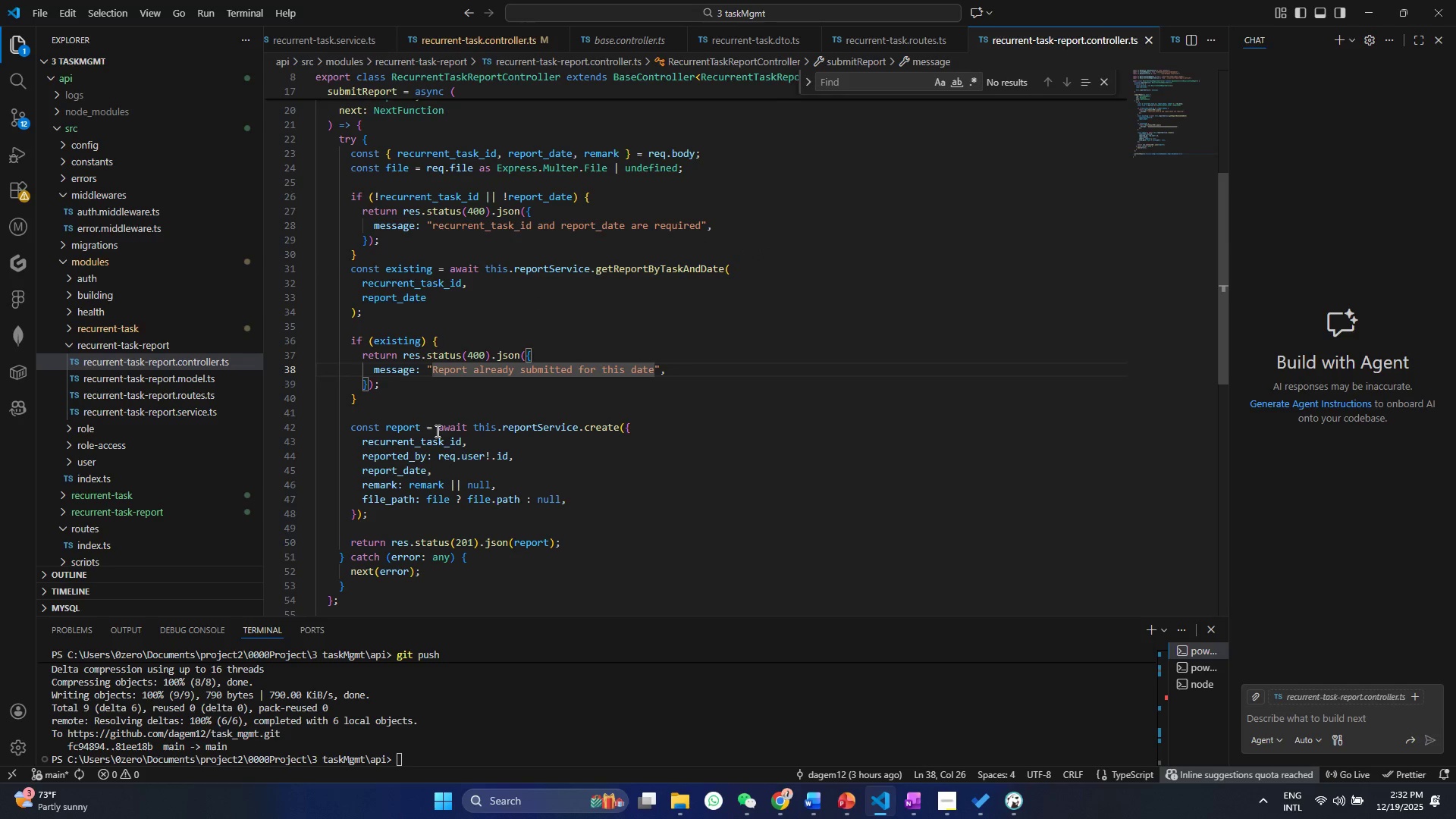 
wait(7.56)
 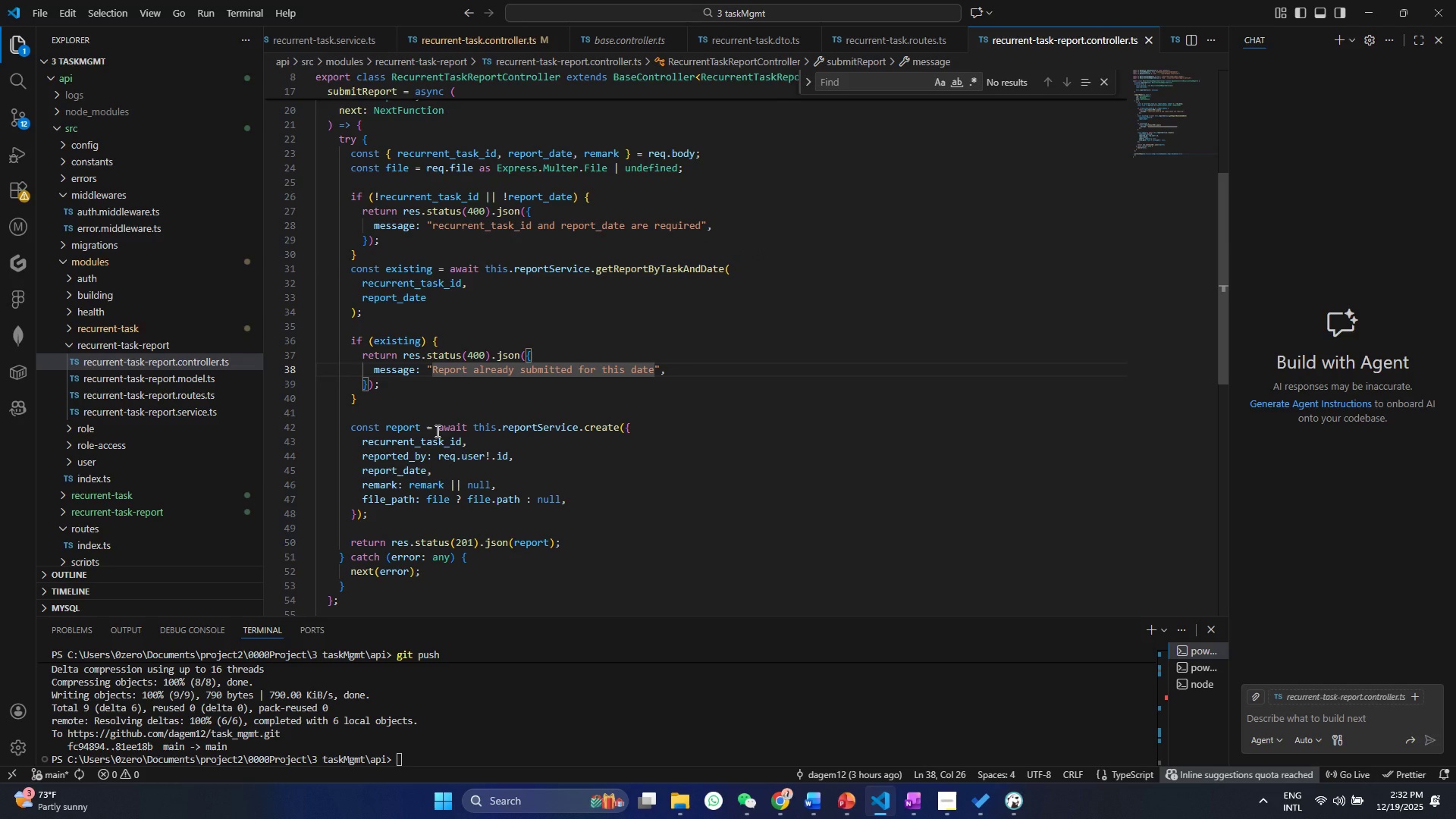 
left_click([395, 404])
 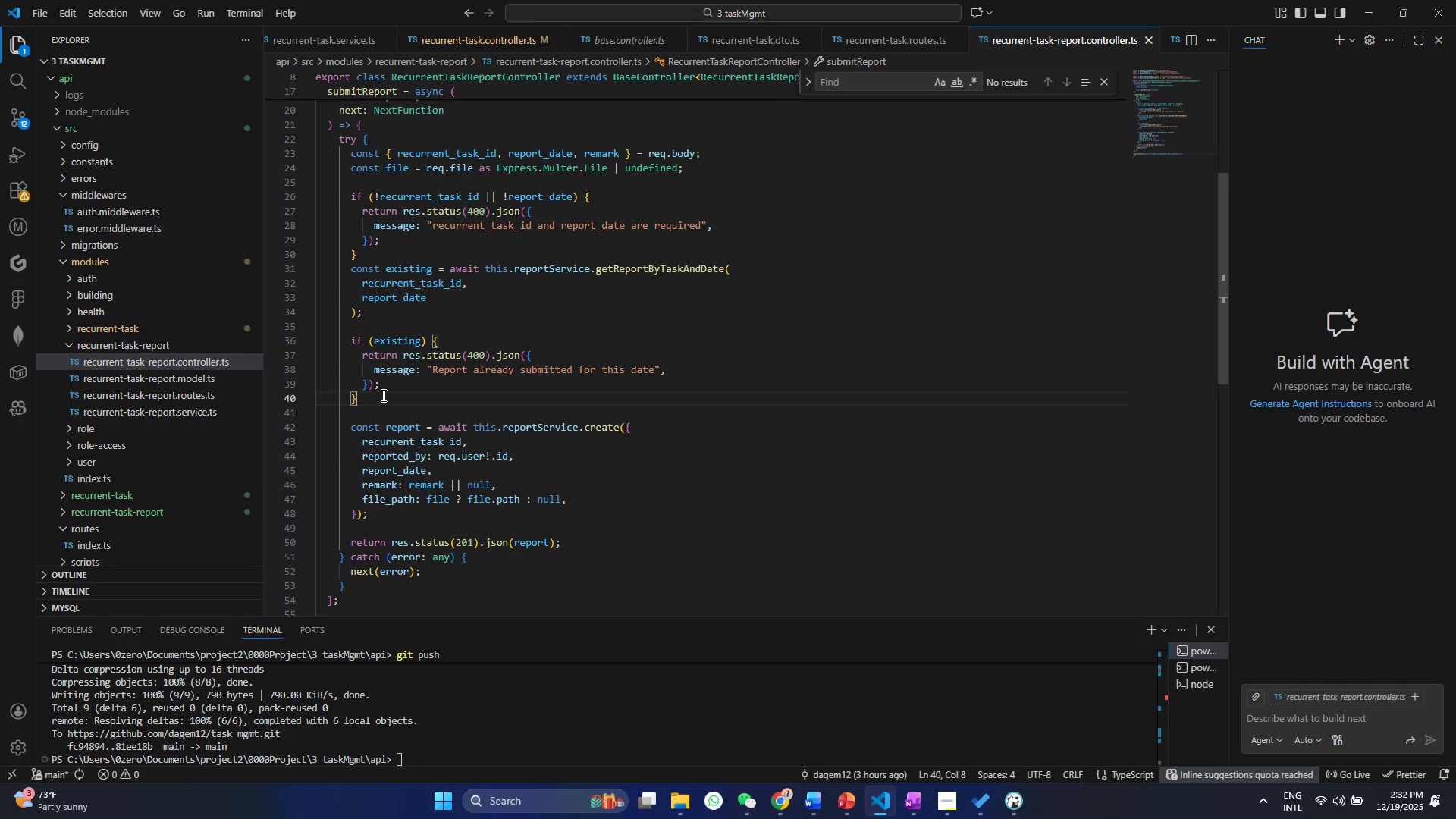 
left_click([382, 395])
 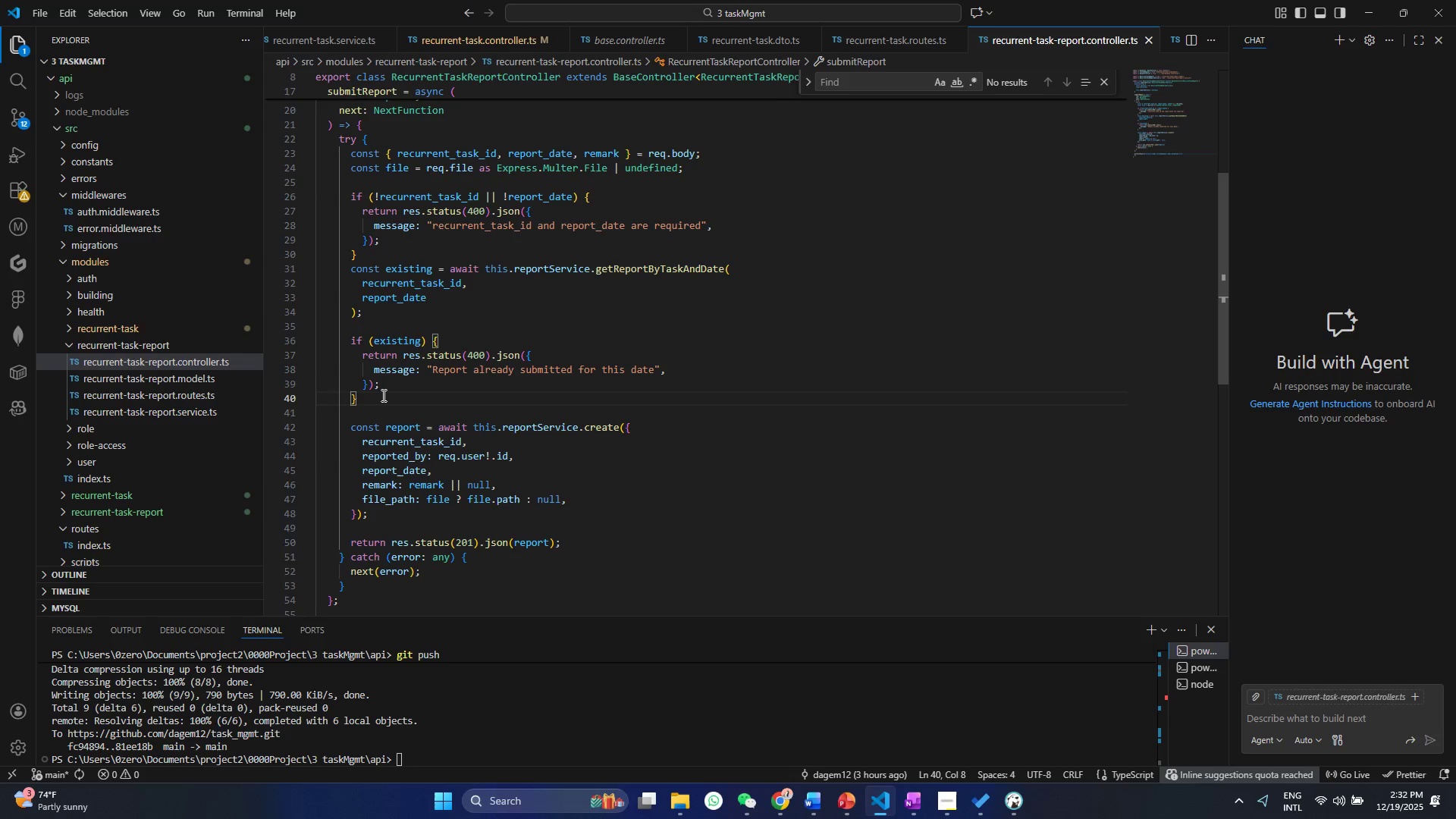 
left_click([446, 458])
 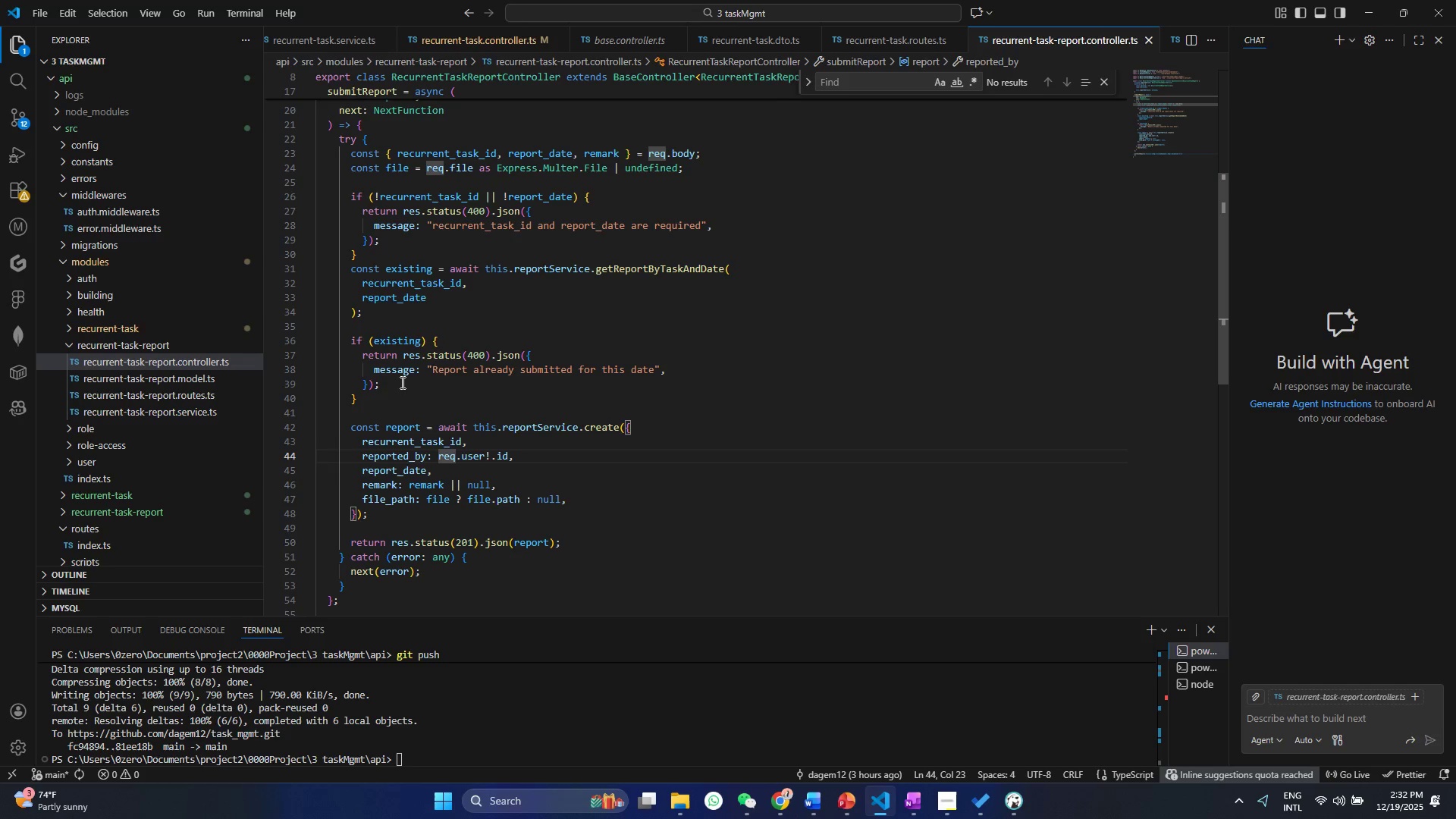 
wait(13.67)
 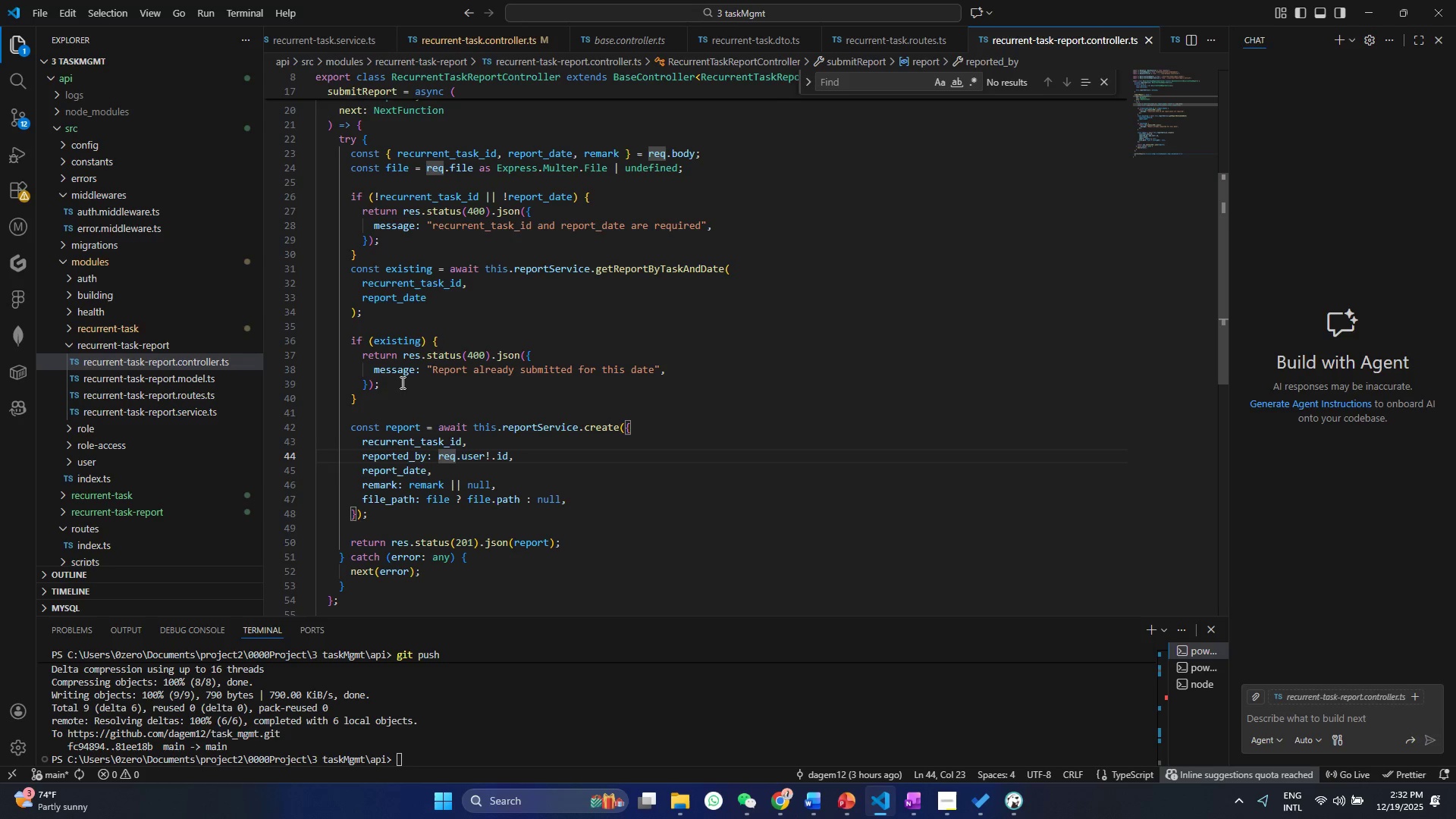 
scroll: coordinate [443, 327], scroll_direction: down, amount: 2.0
 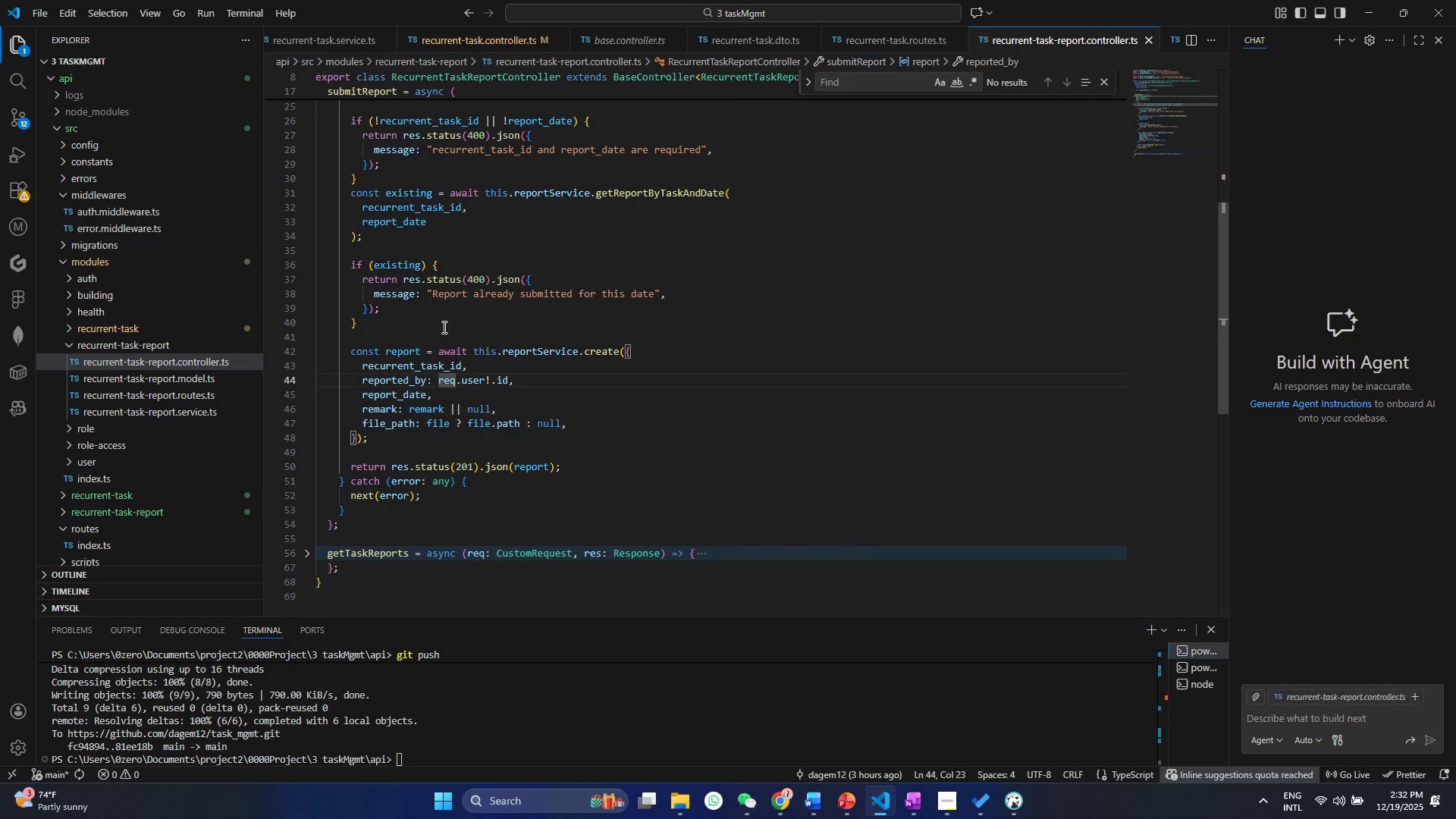 
wait(7.14)
 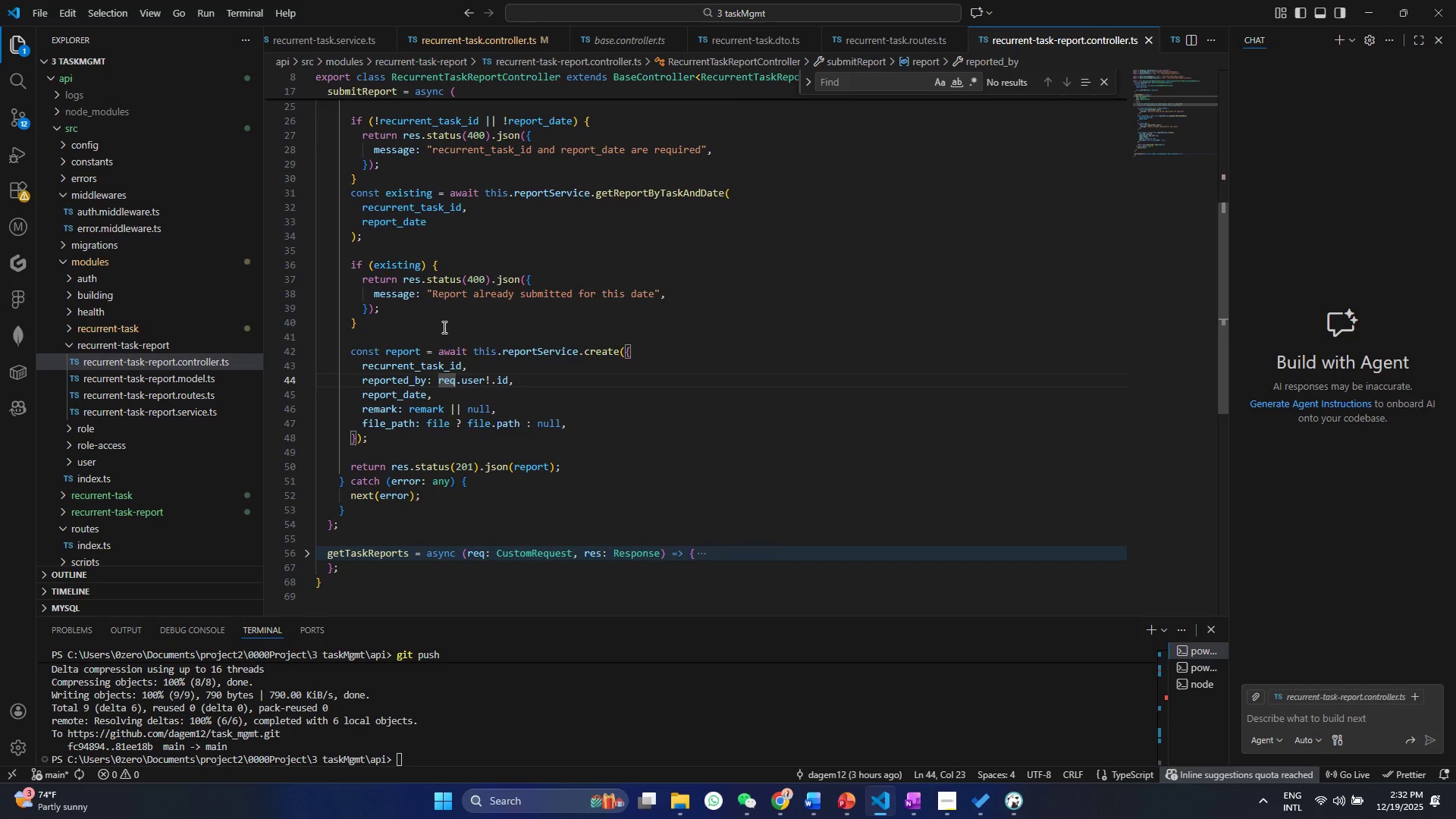 
left_click_drag(start_coordinate=[407, 332], to_coordinate=[410, 342])
 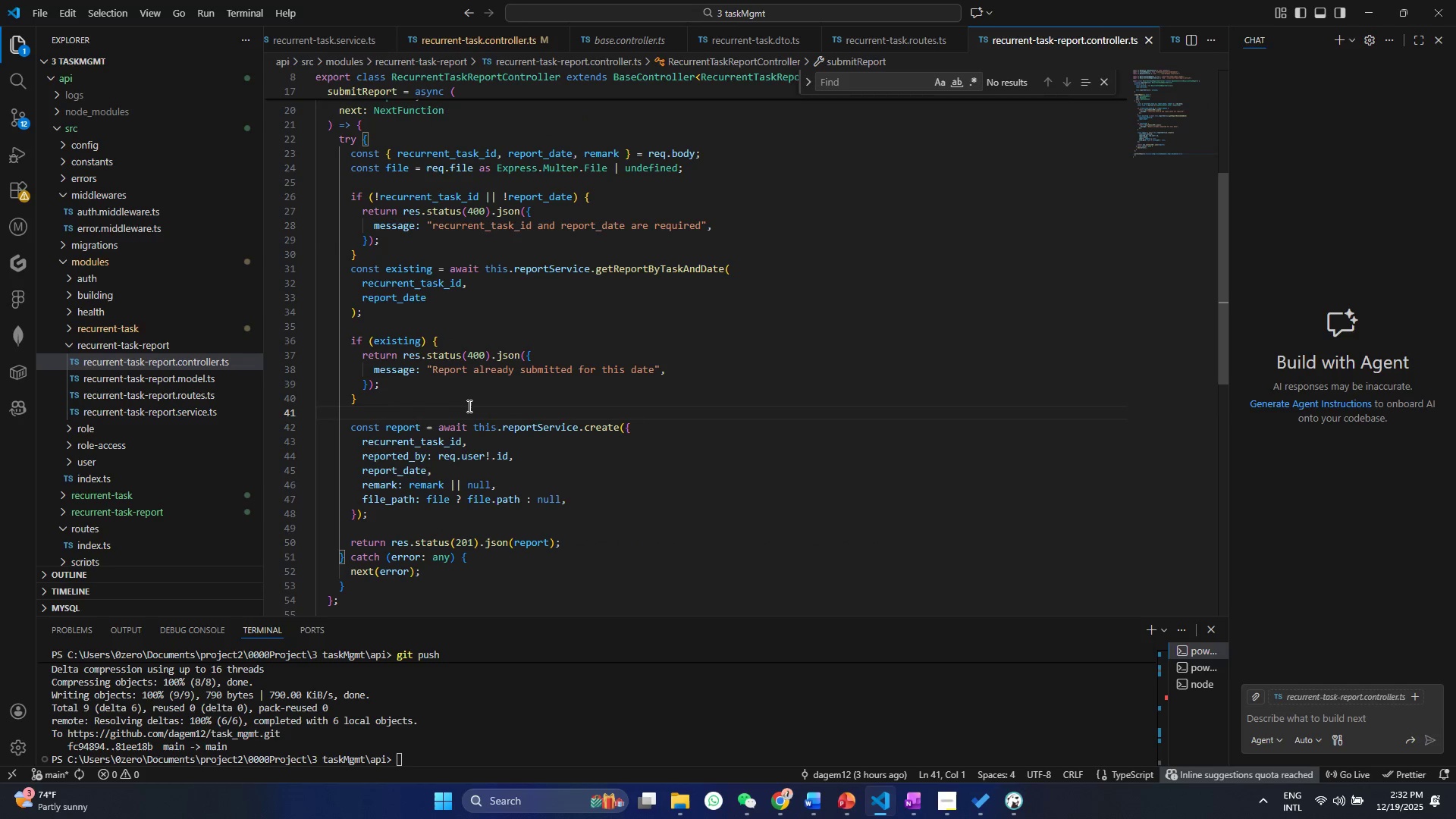 
scroll: coordinate [468, 406], scroll_direction: up, amount: 4.0
 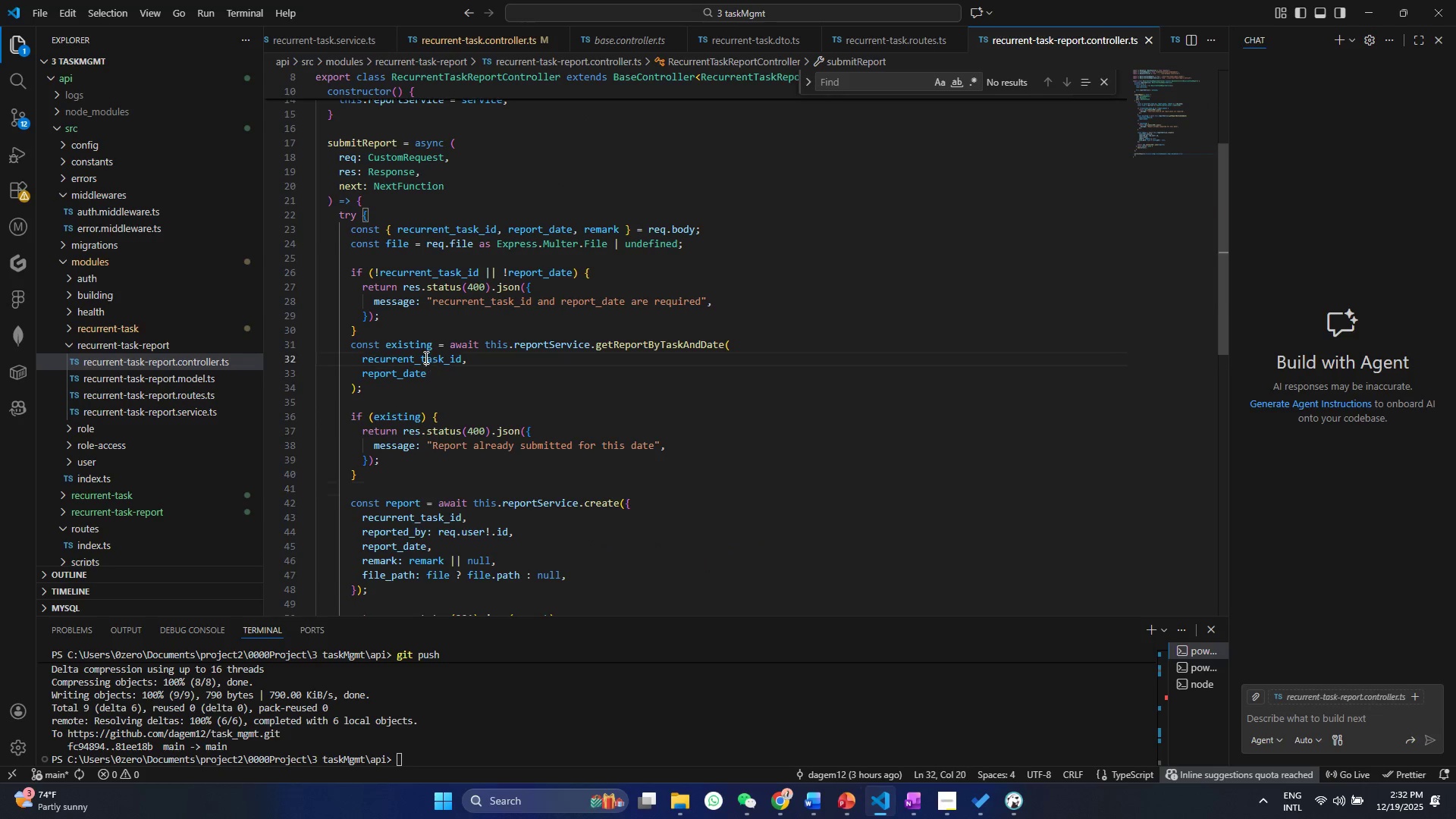 
left_click([425, 357])
 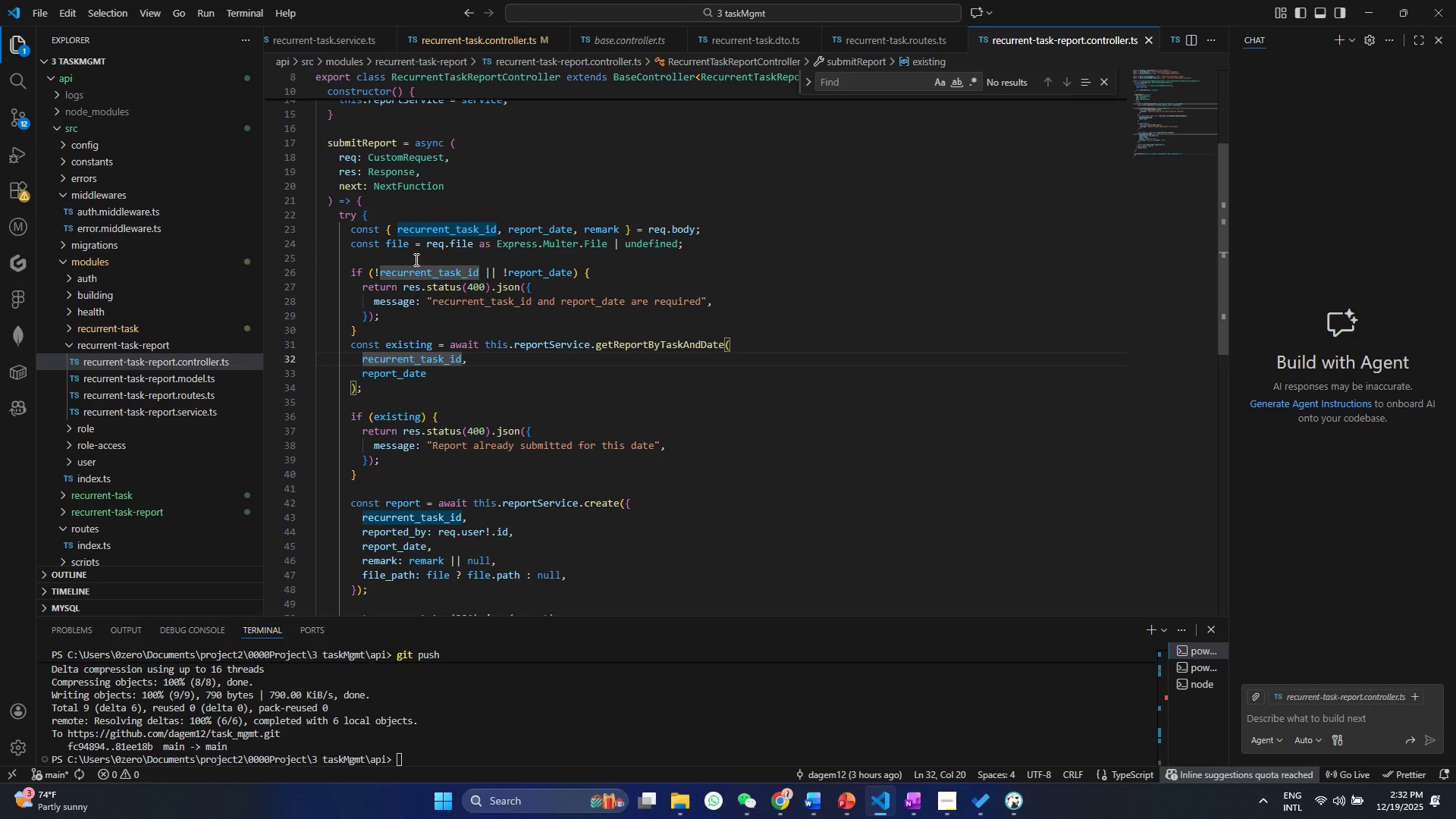 
left_click([414, 262])
 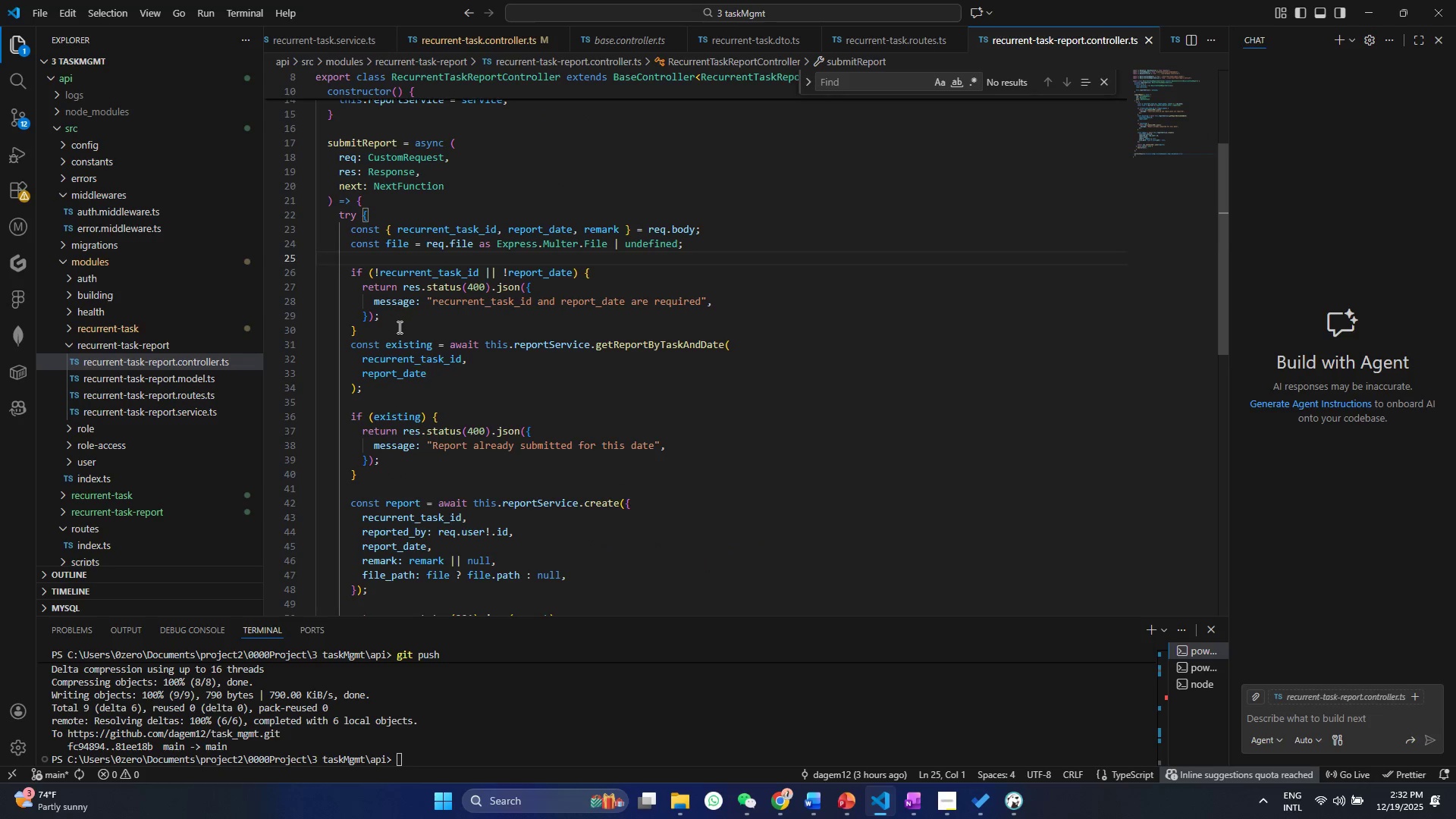 
left_click([398, 328])
 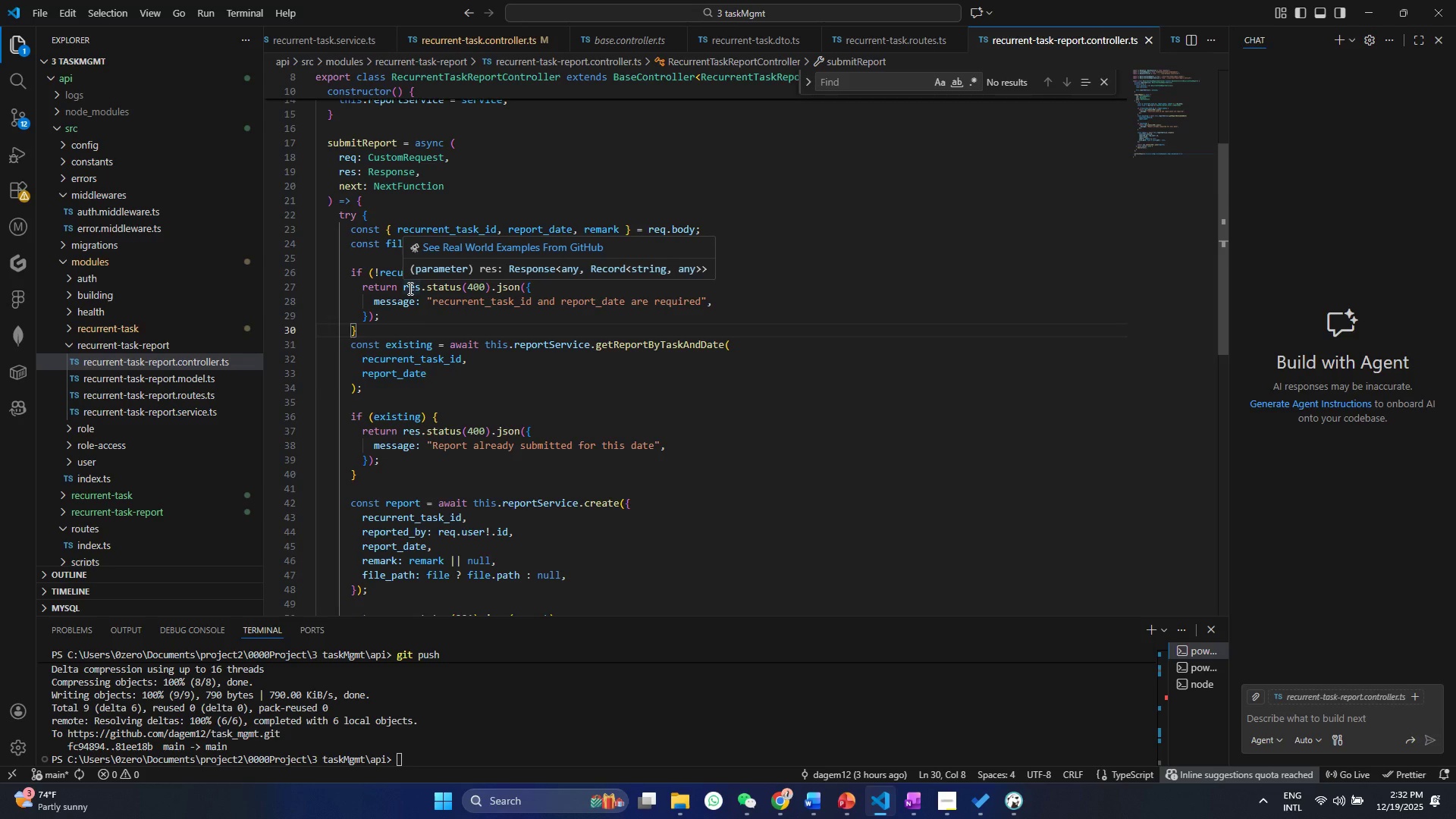 
key(Enter)
 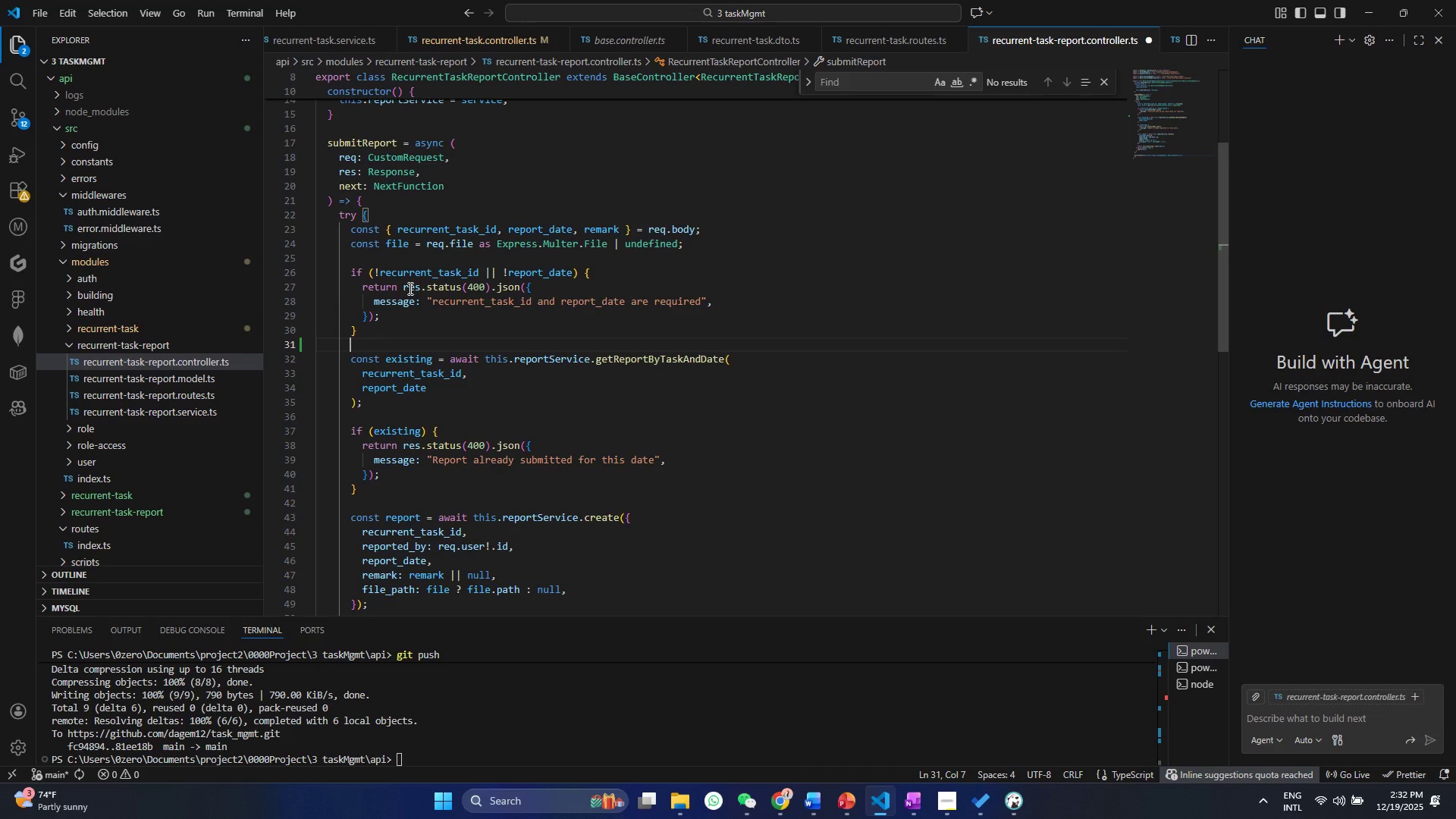 
type(cin)
key(Backspace)
key(Backspace)
type(ons)
 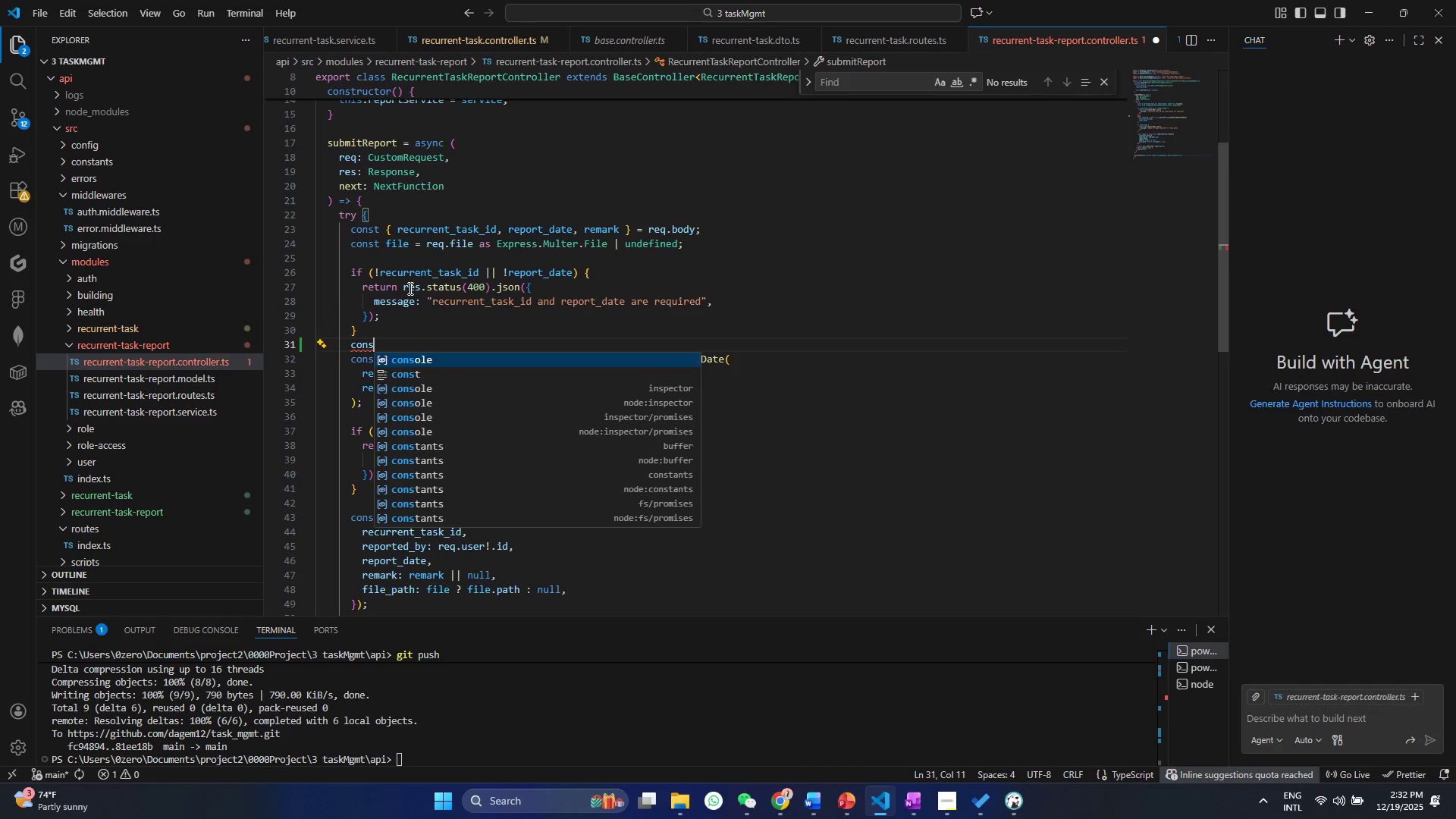 
key(ArrowDown)
 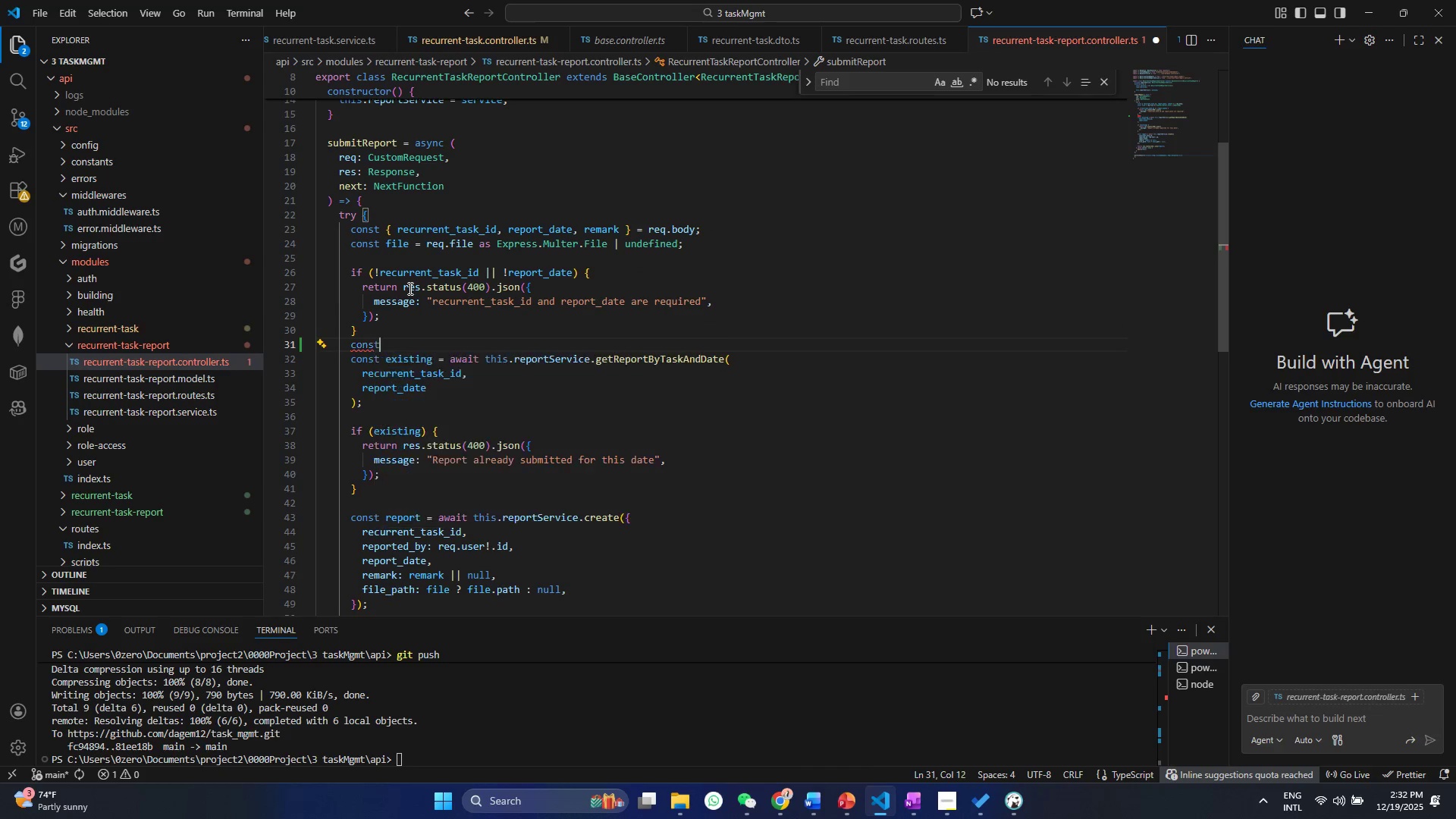 
key(Enter)
 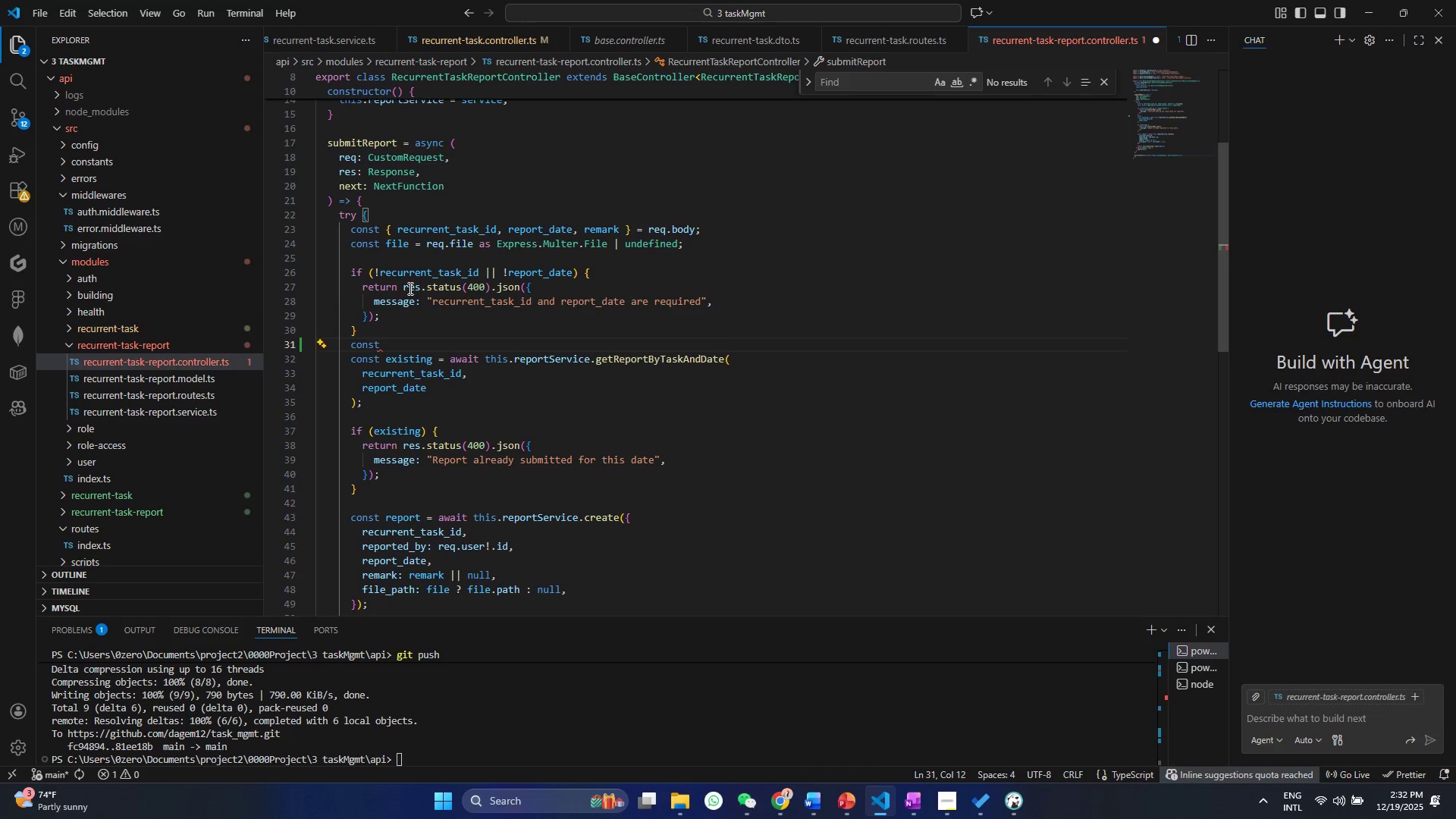 
type( task =  await t)
key(Backspace)
type(RecurrentTask)
 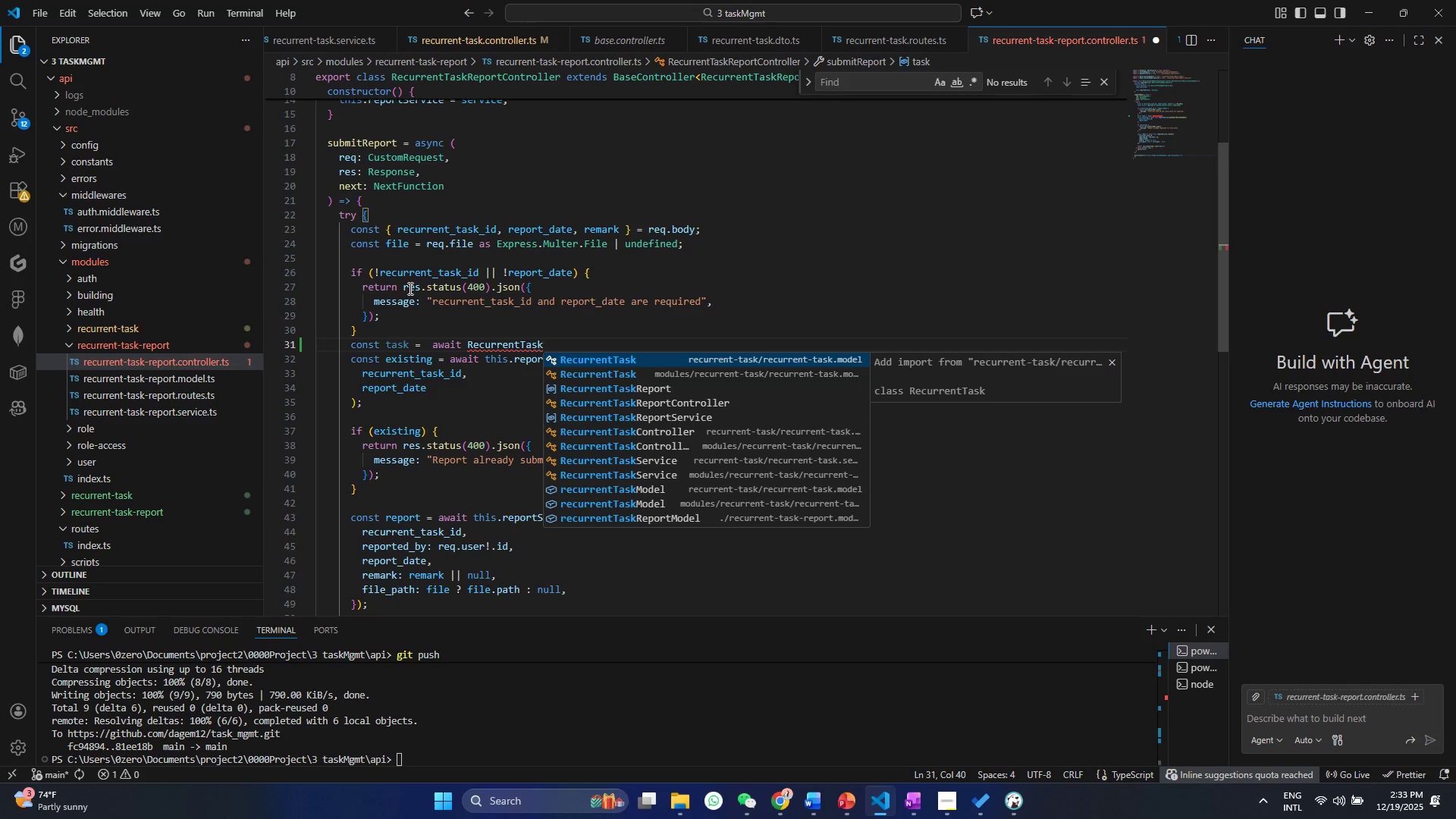 
key(Enter)
 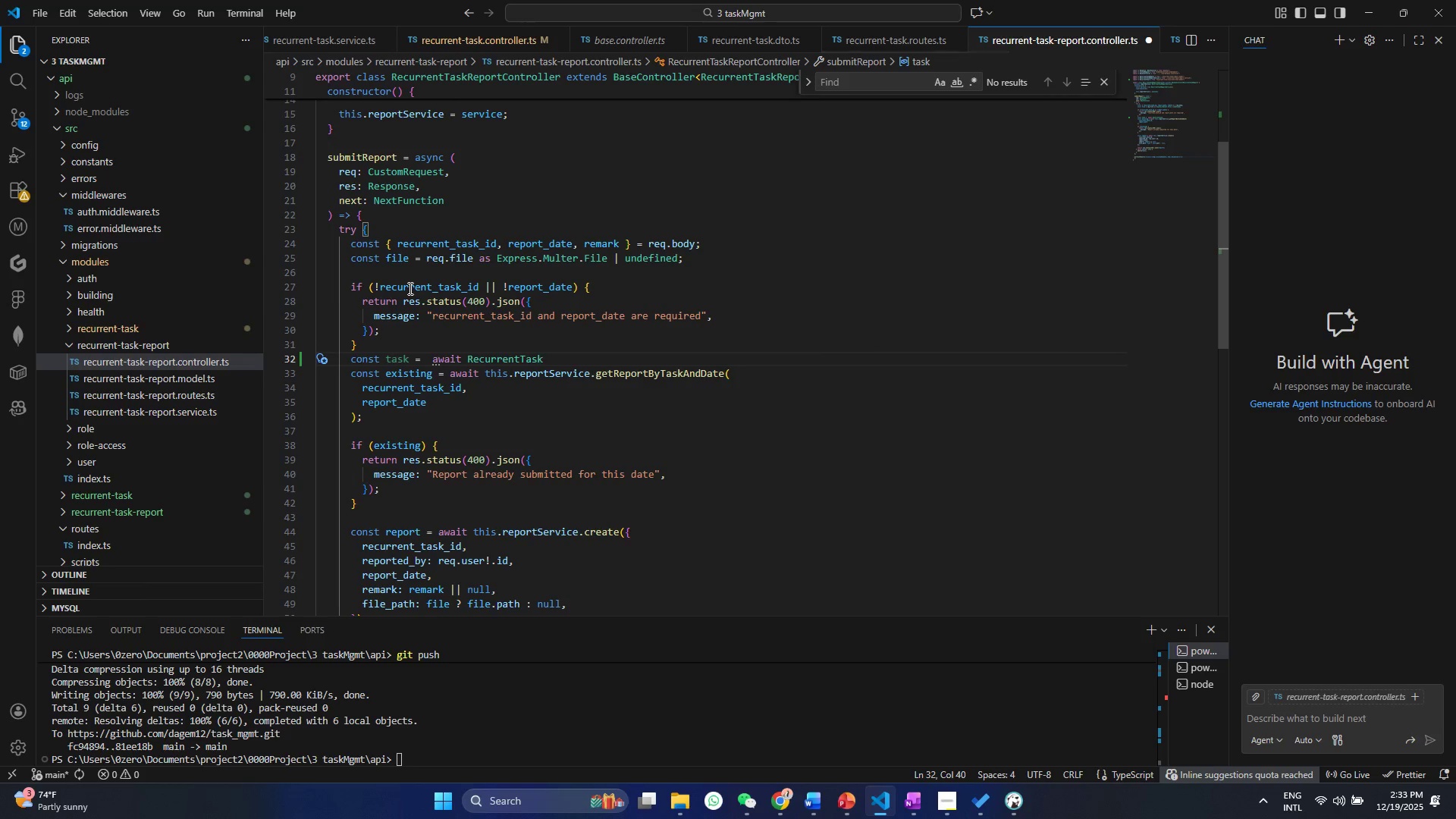 
type(.find)
 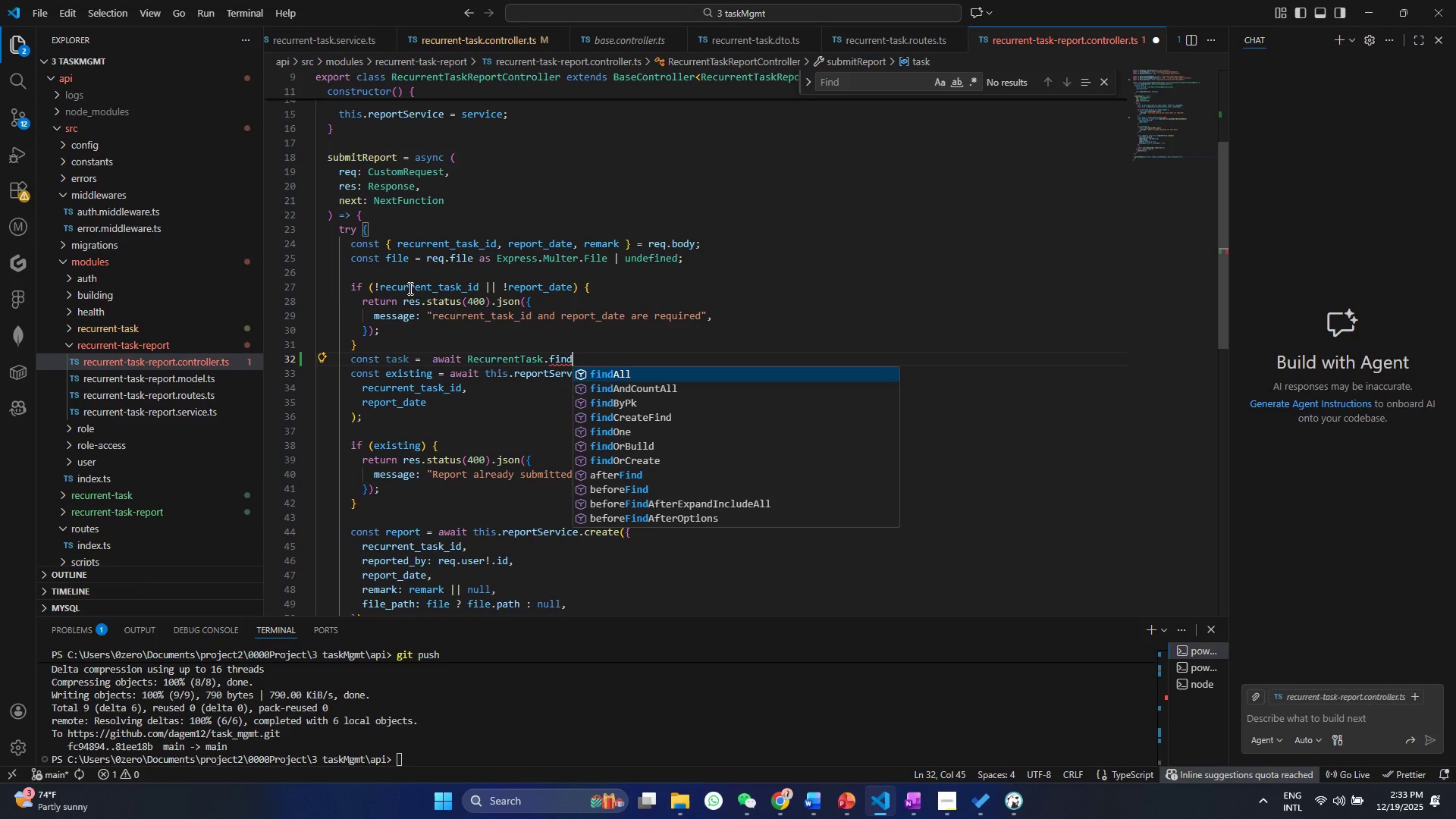 
key(ArrowDown)
 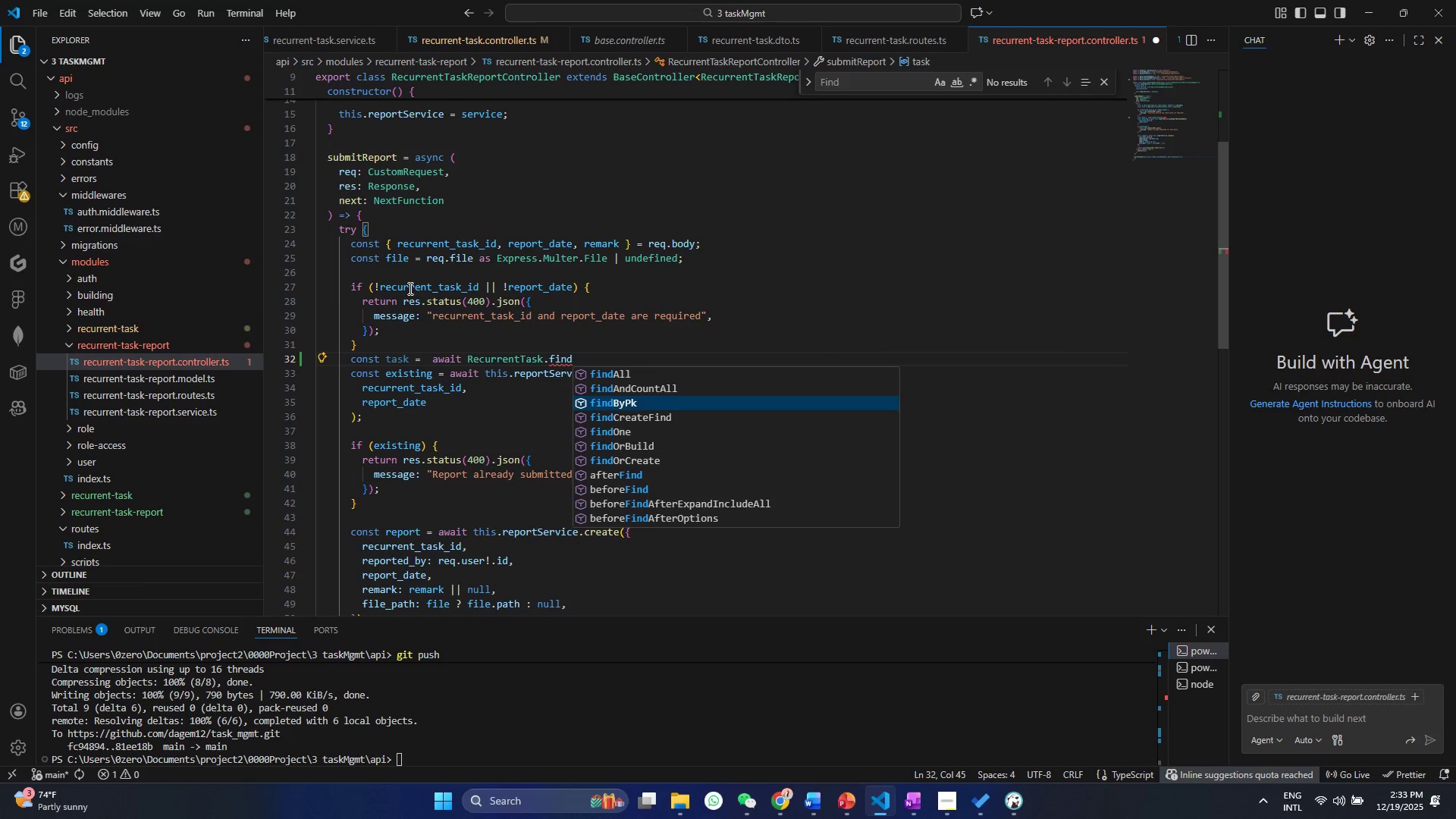 
key(ArrowDown)
 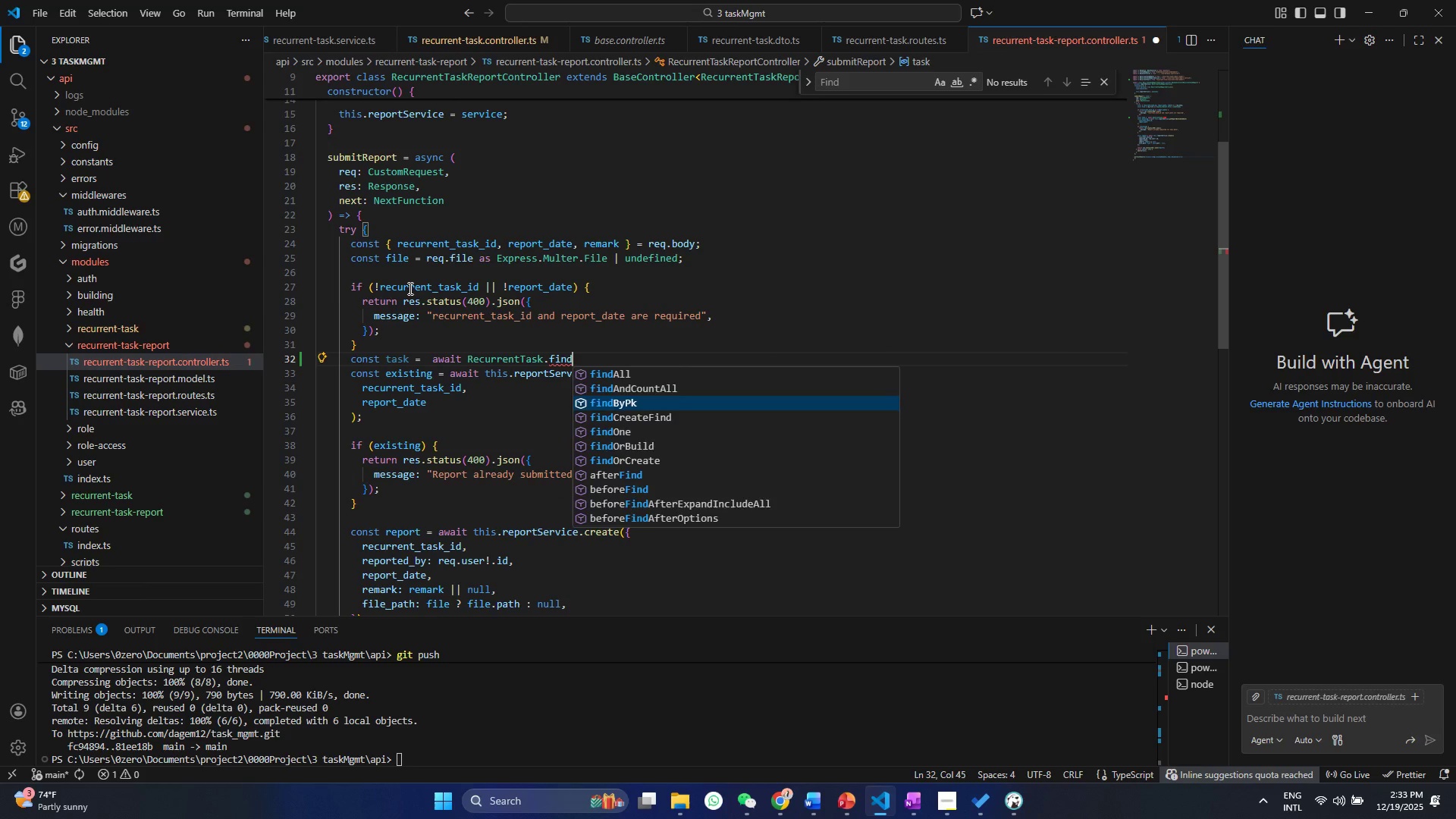 
key(Enter)
 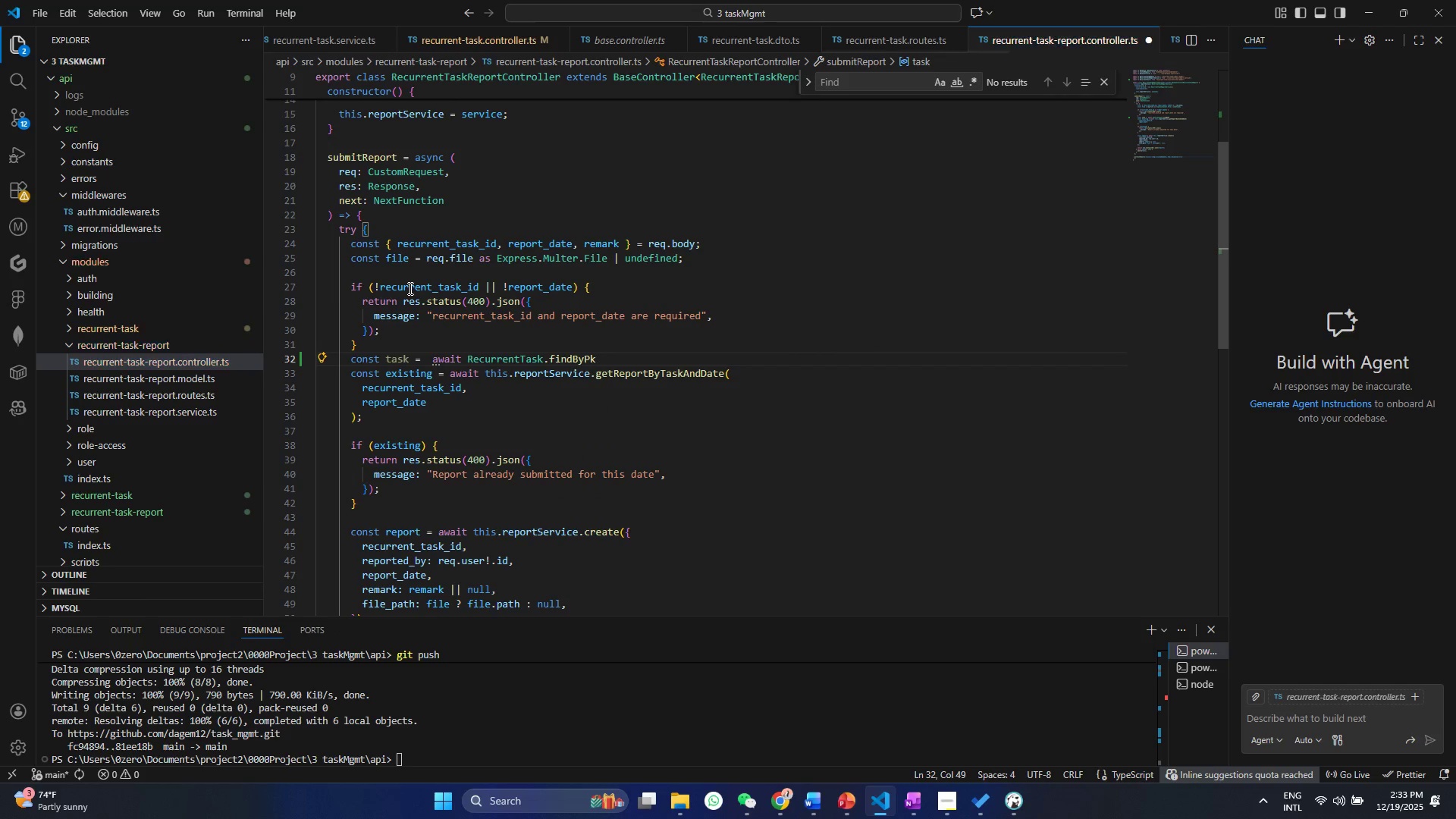 
type((re)
 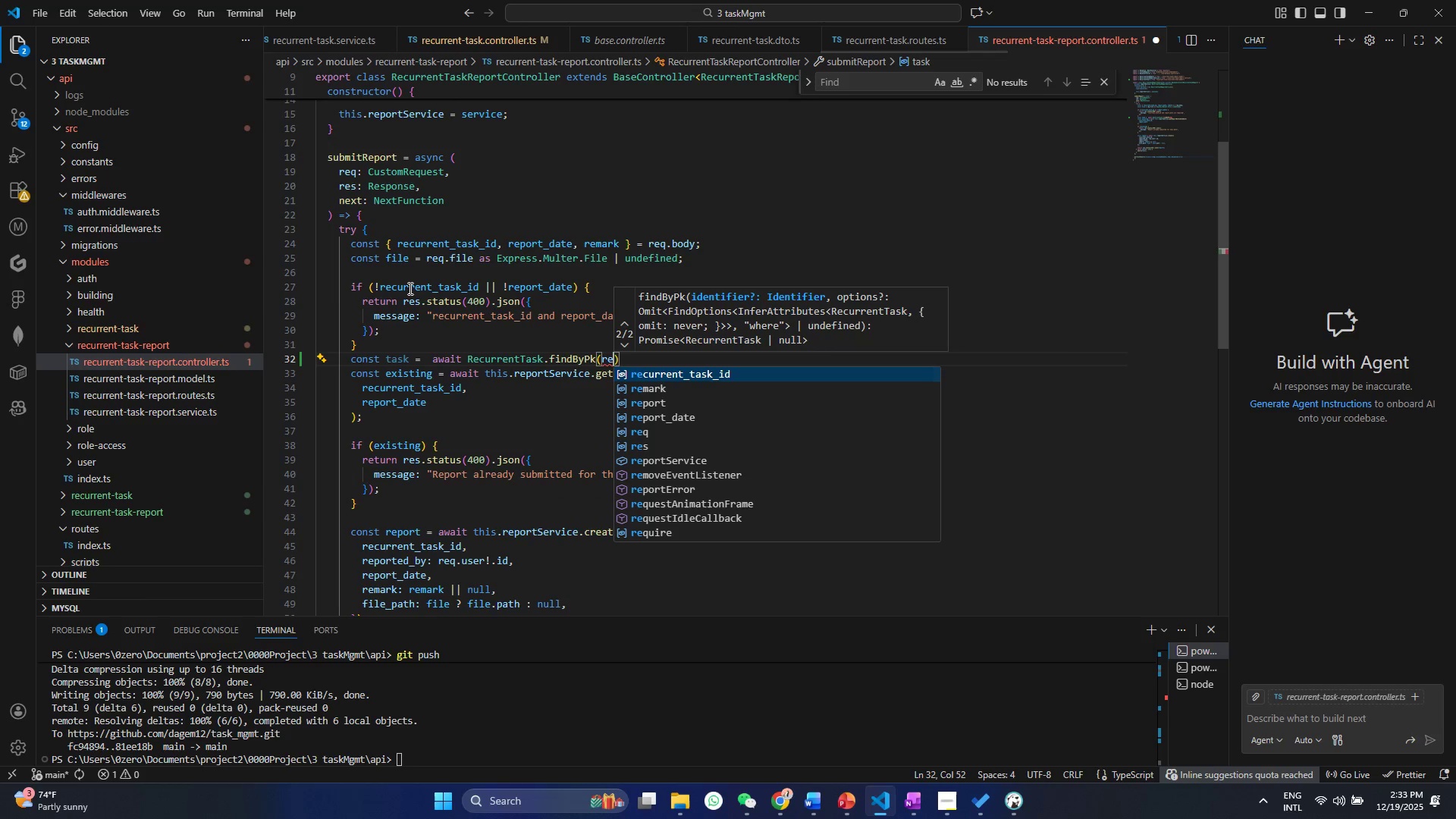 
key(Control+ControlLeft)
 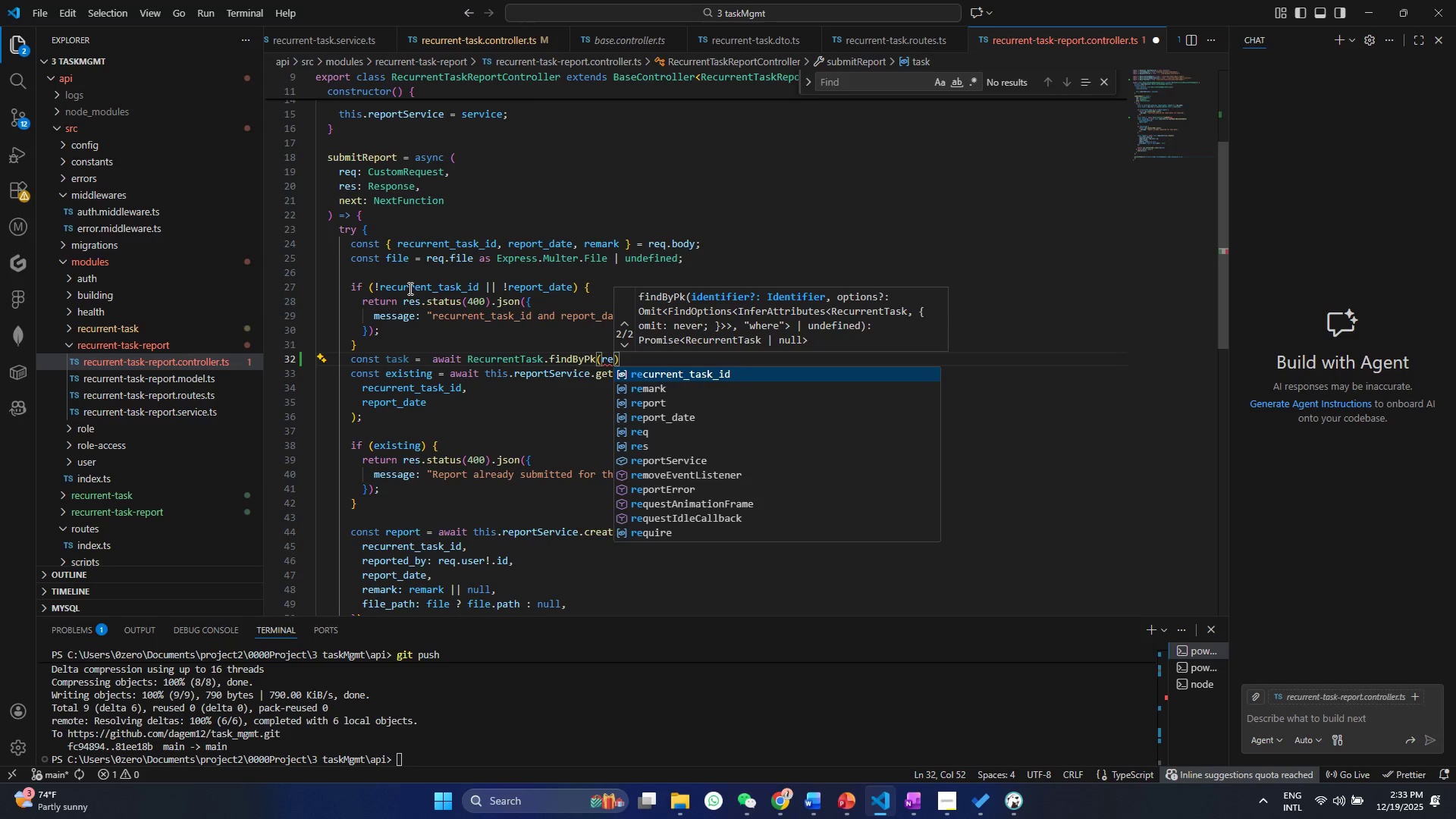 
key(Enter)
 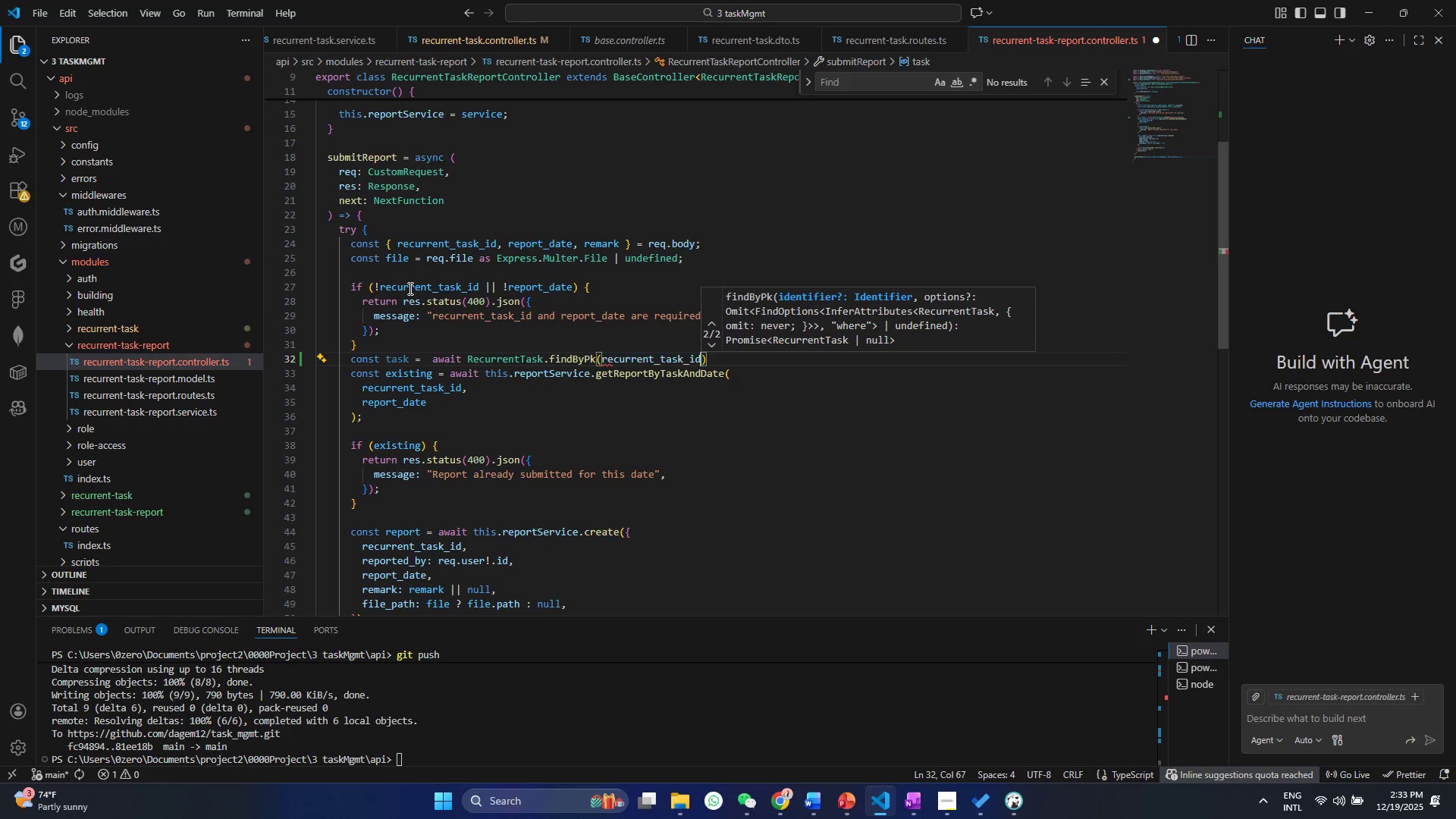 
key(Control+ControlLeft)
 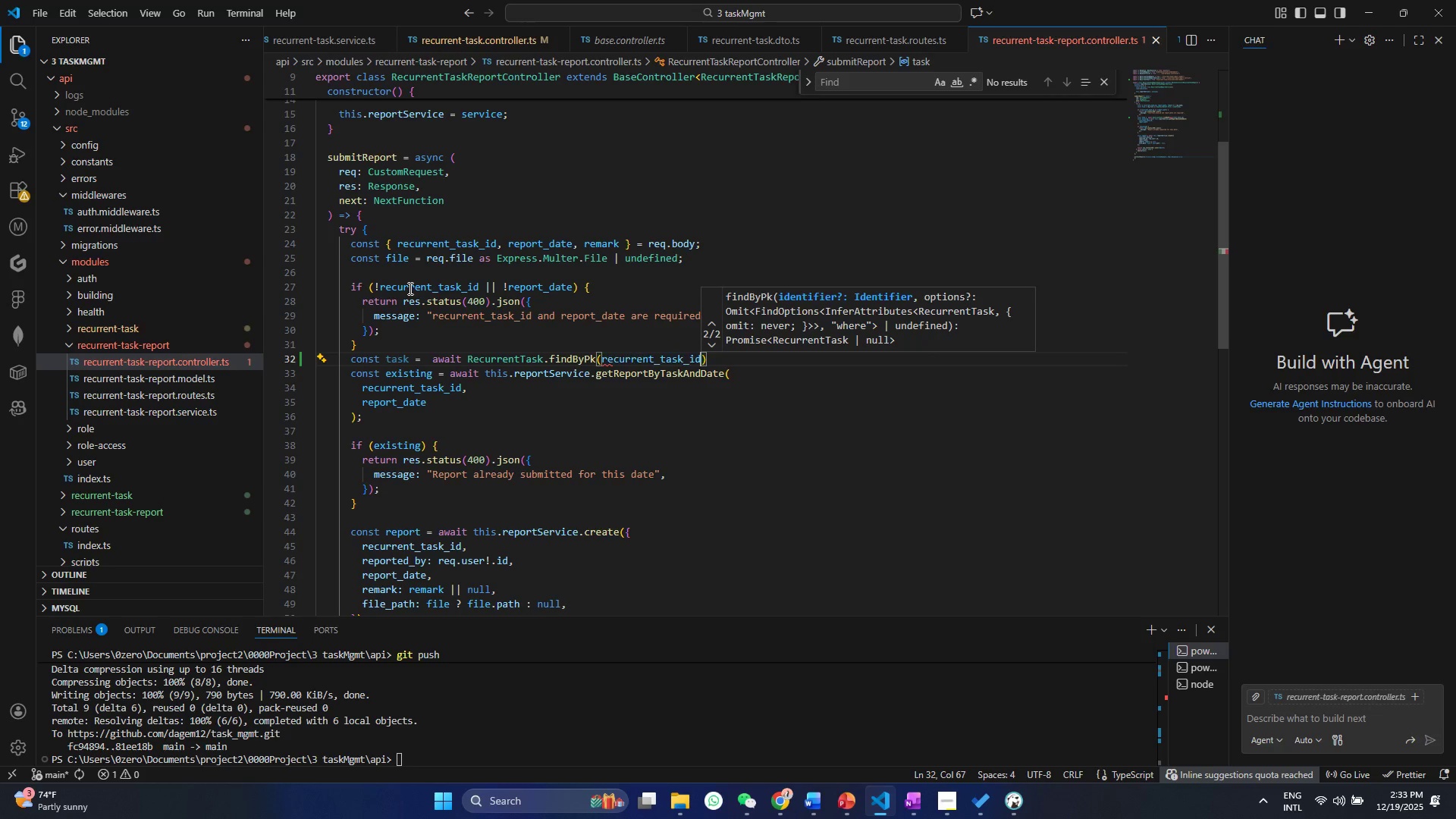 
key(Control+S)
 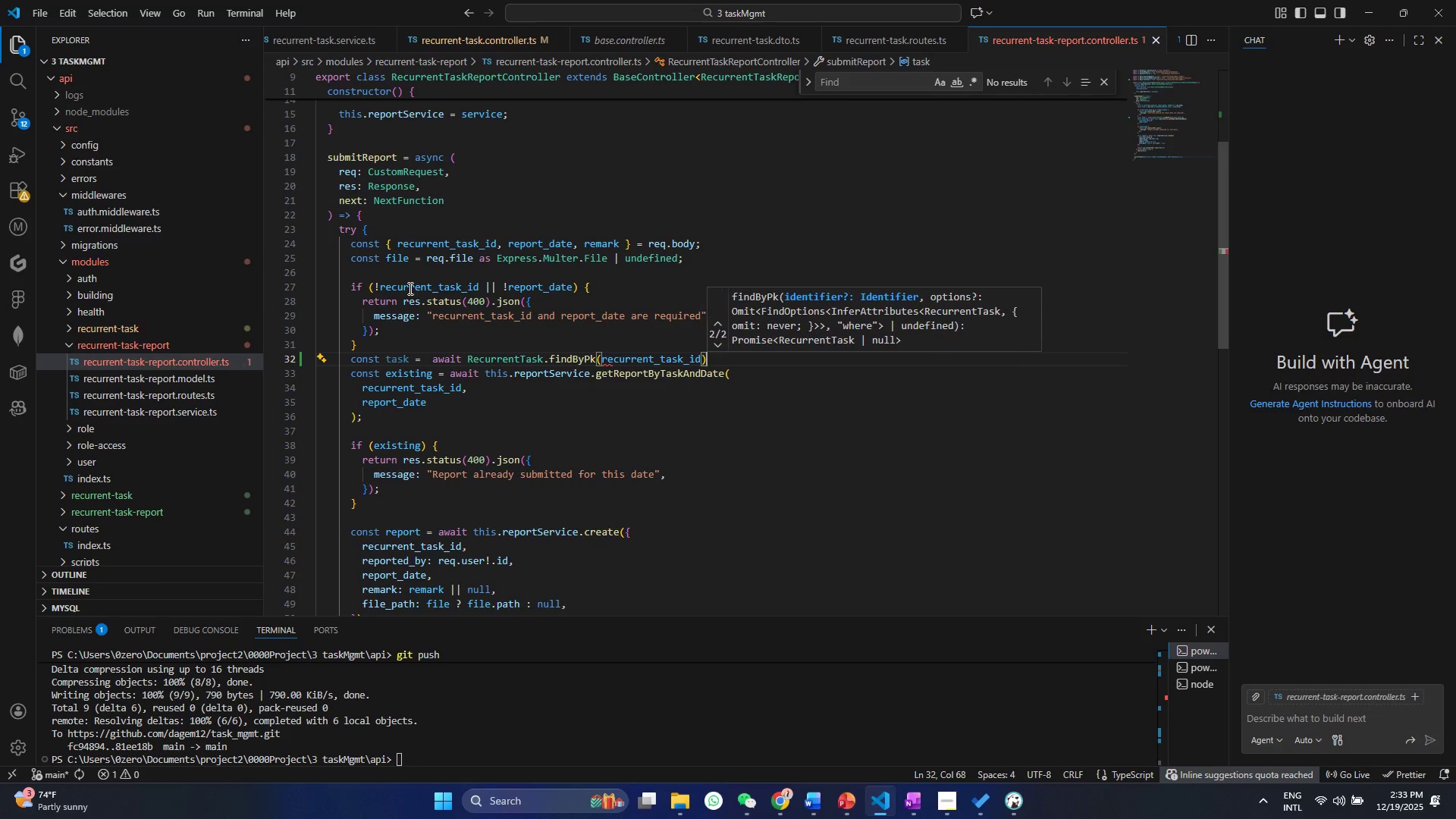 
key(Control+ArrowRight)
 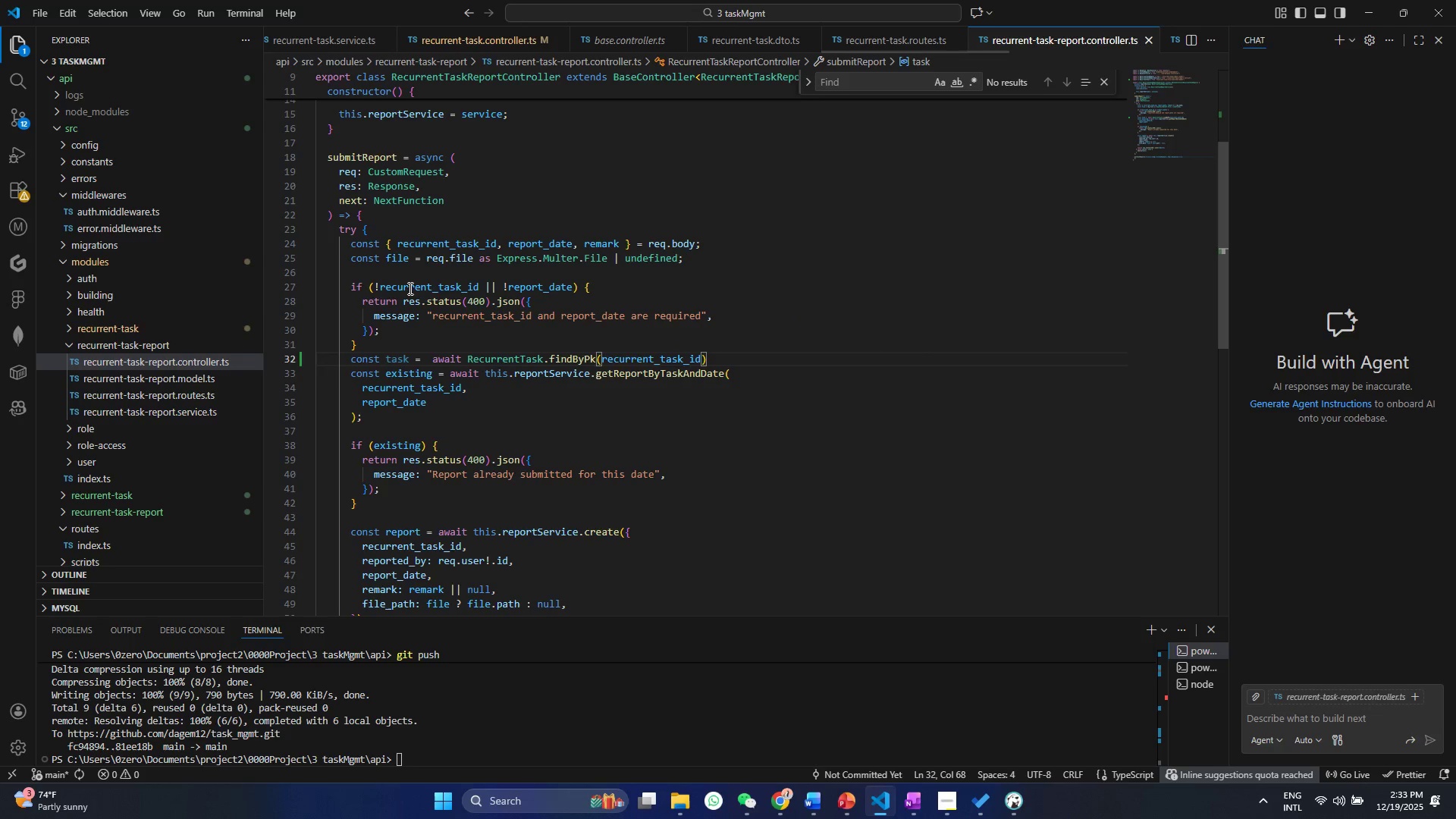 
key(Control+Semicolon)
 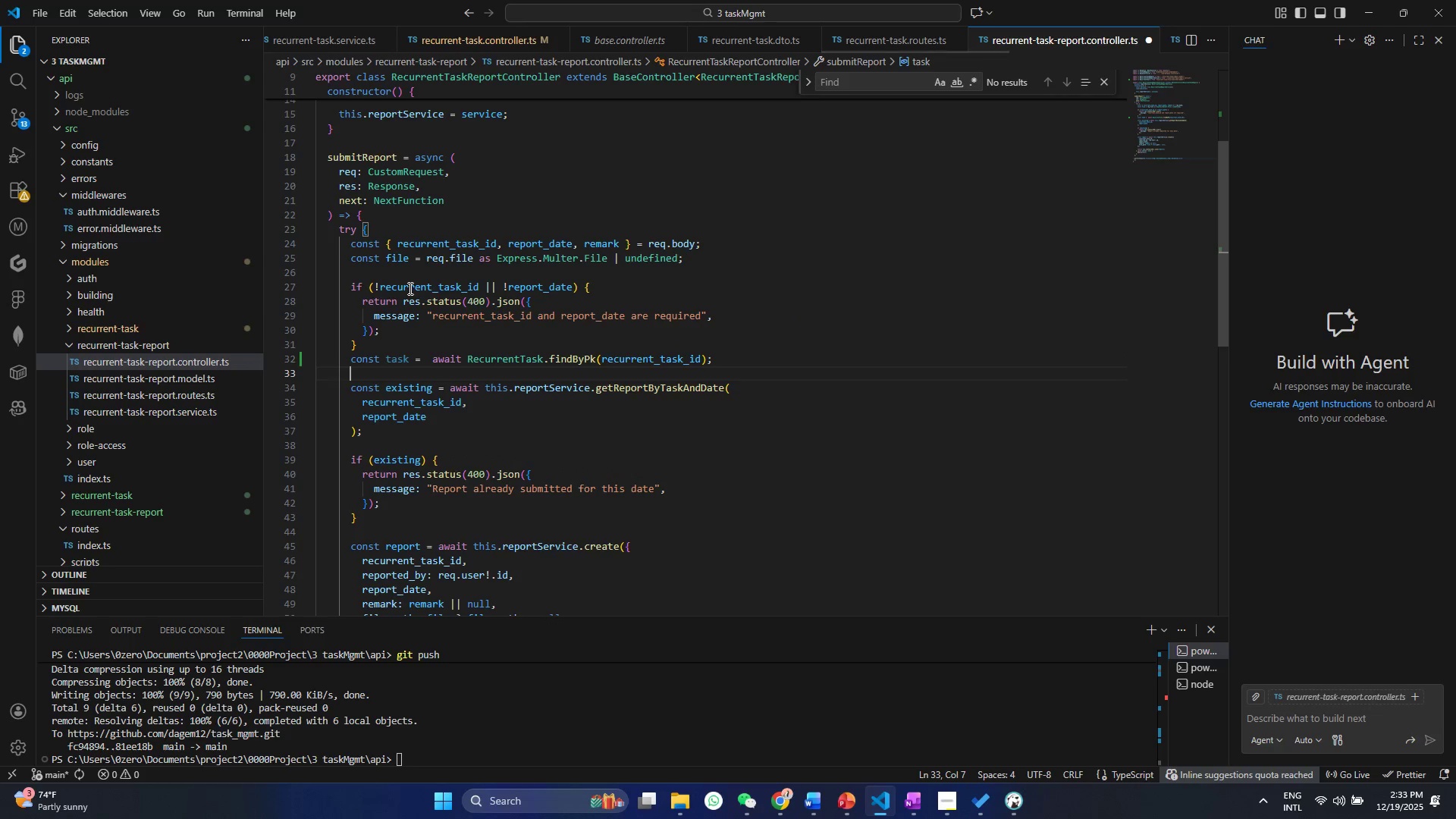 
key(Enter)
 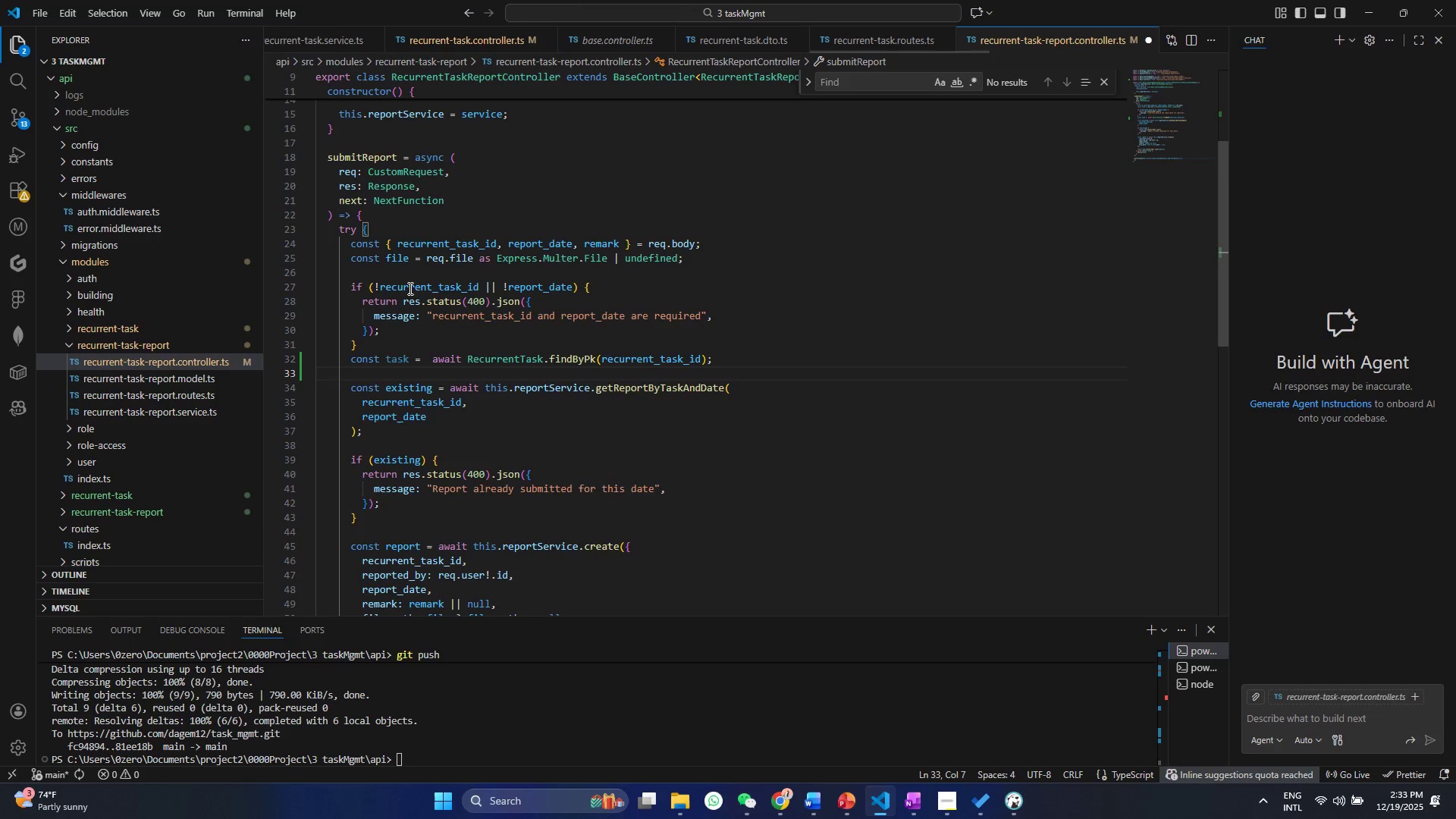 
type(if(!task)
 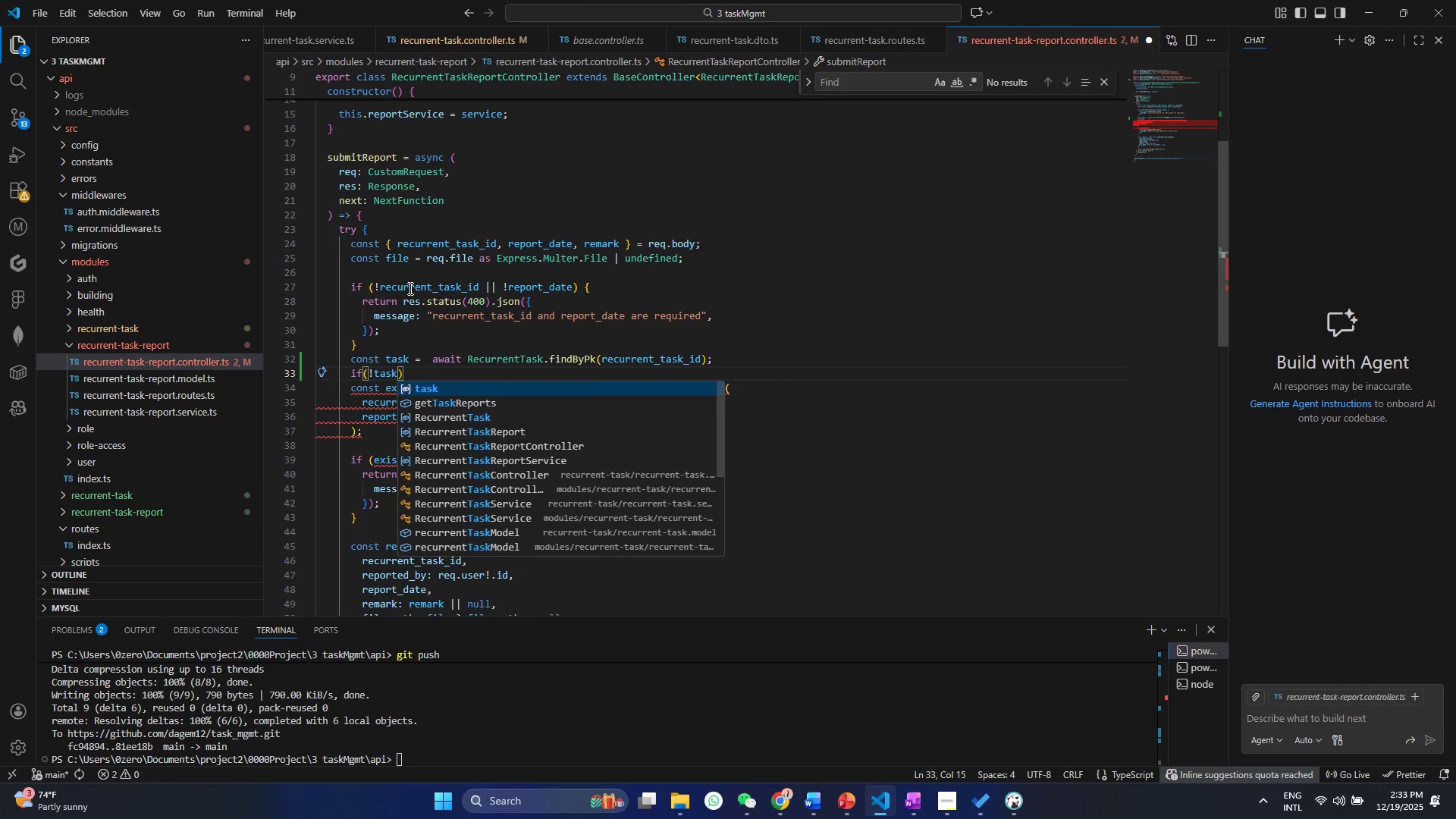 
 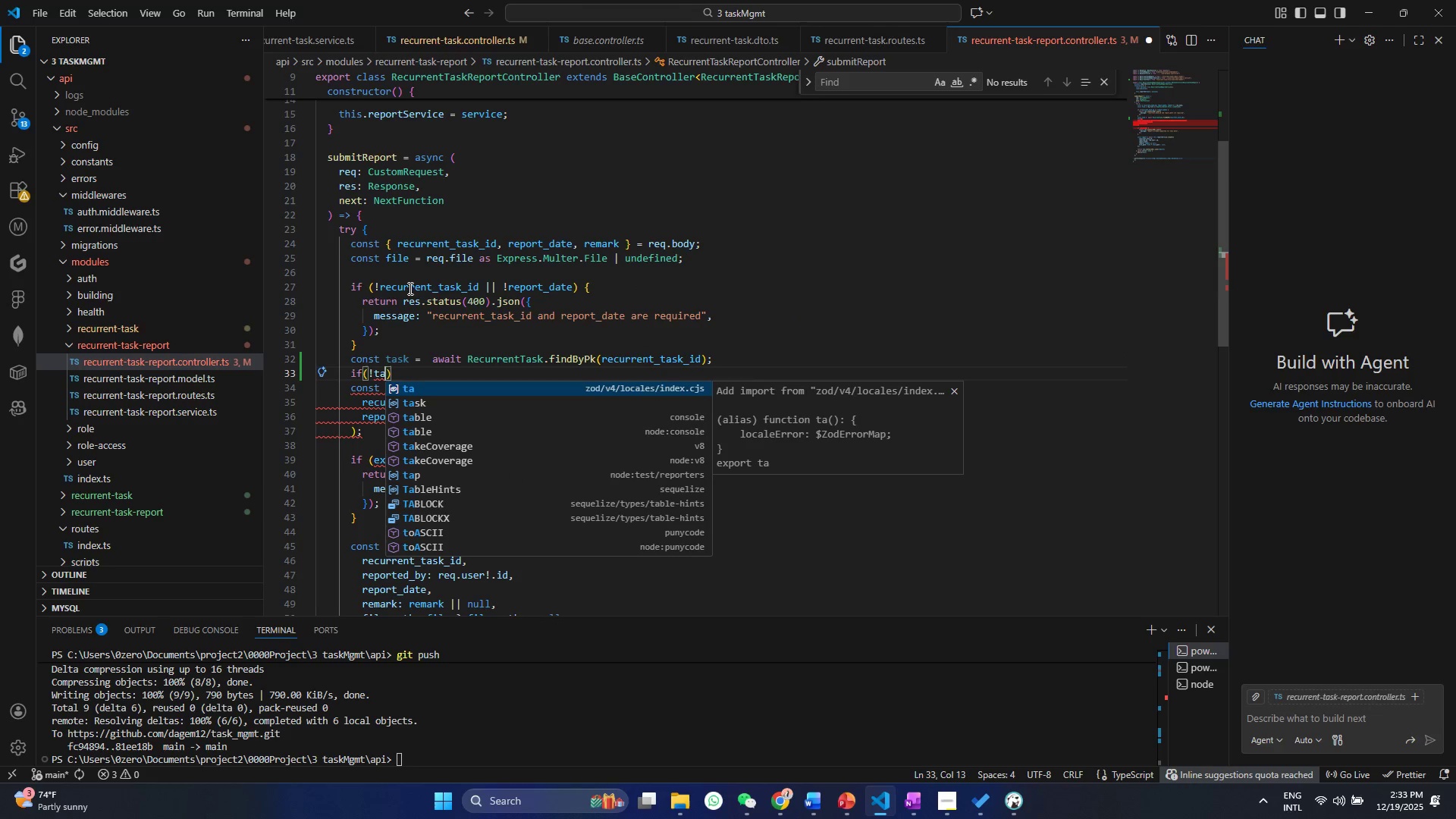 
key(Enter)
 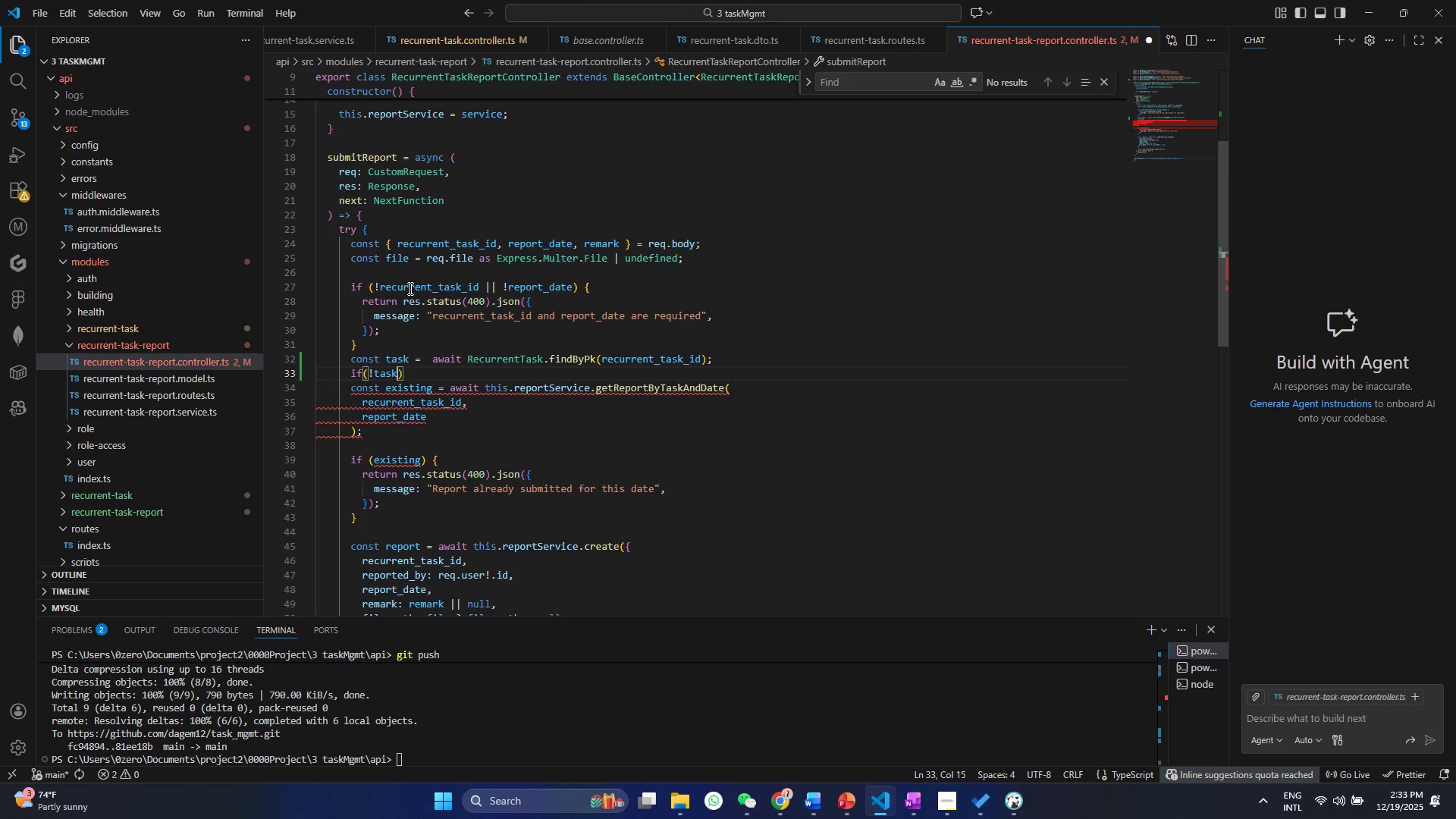 
key(ArrowRight)
 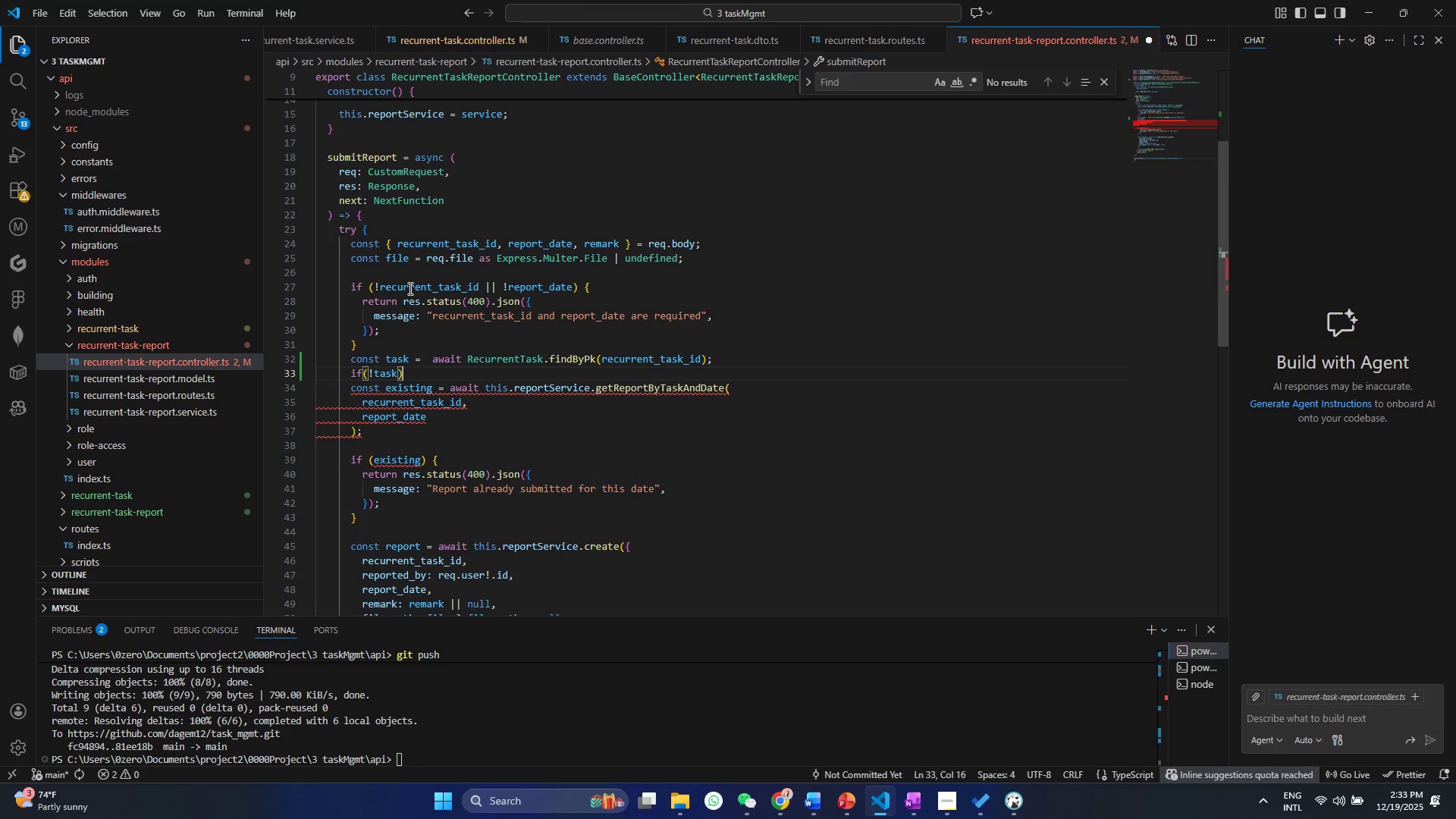 
key(Shift+P)
 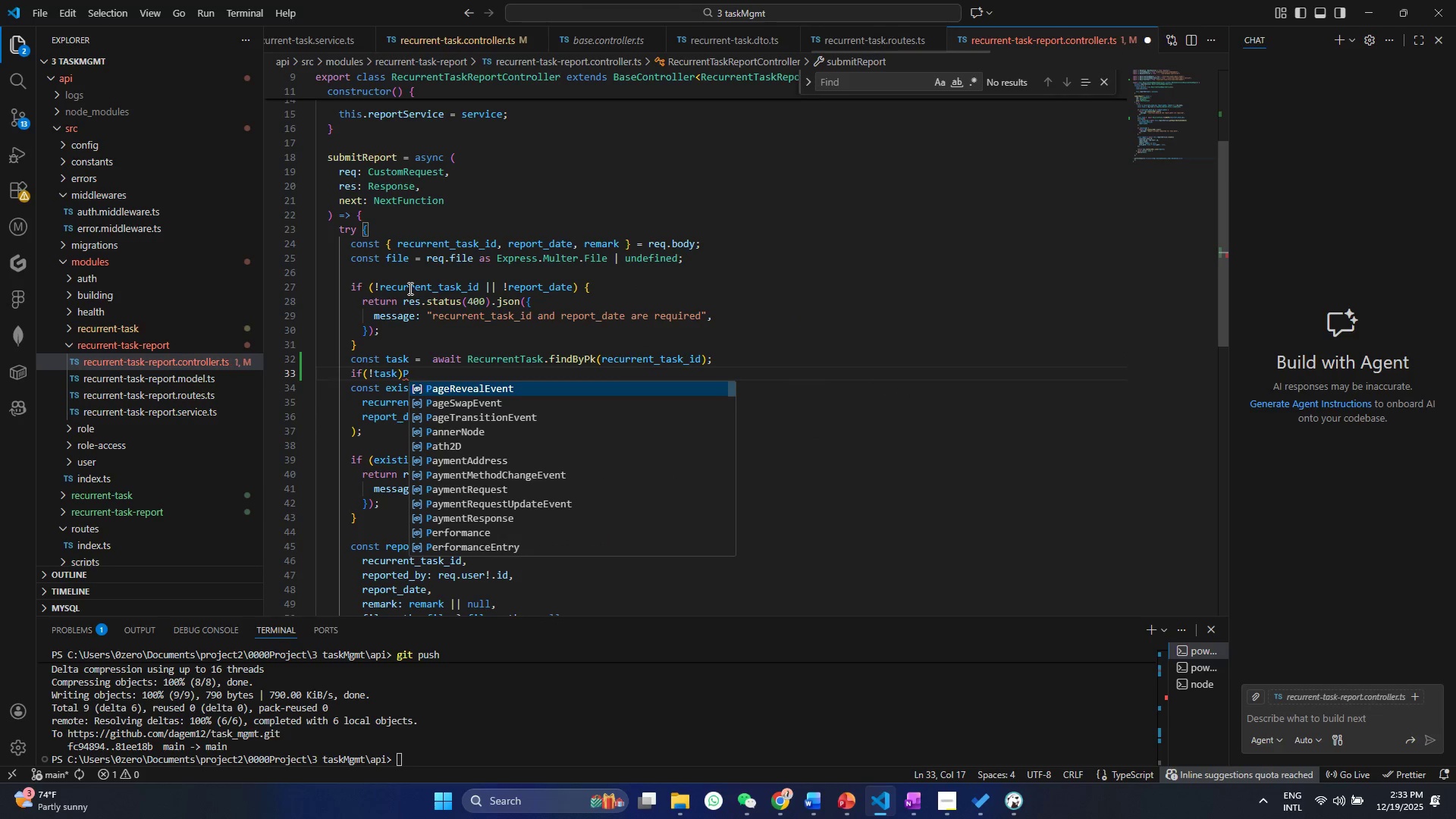 
key(Backspace)
 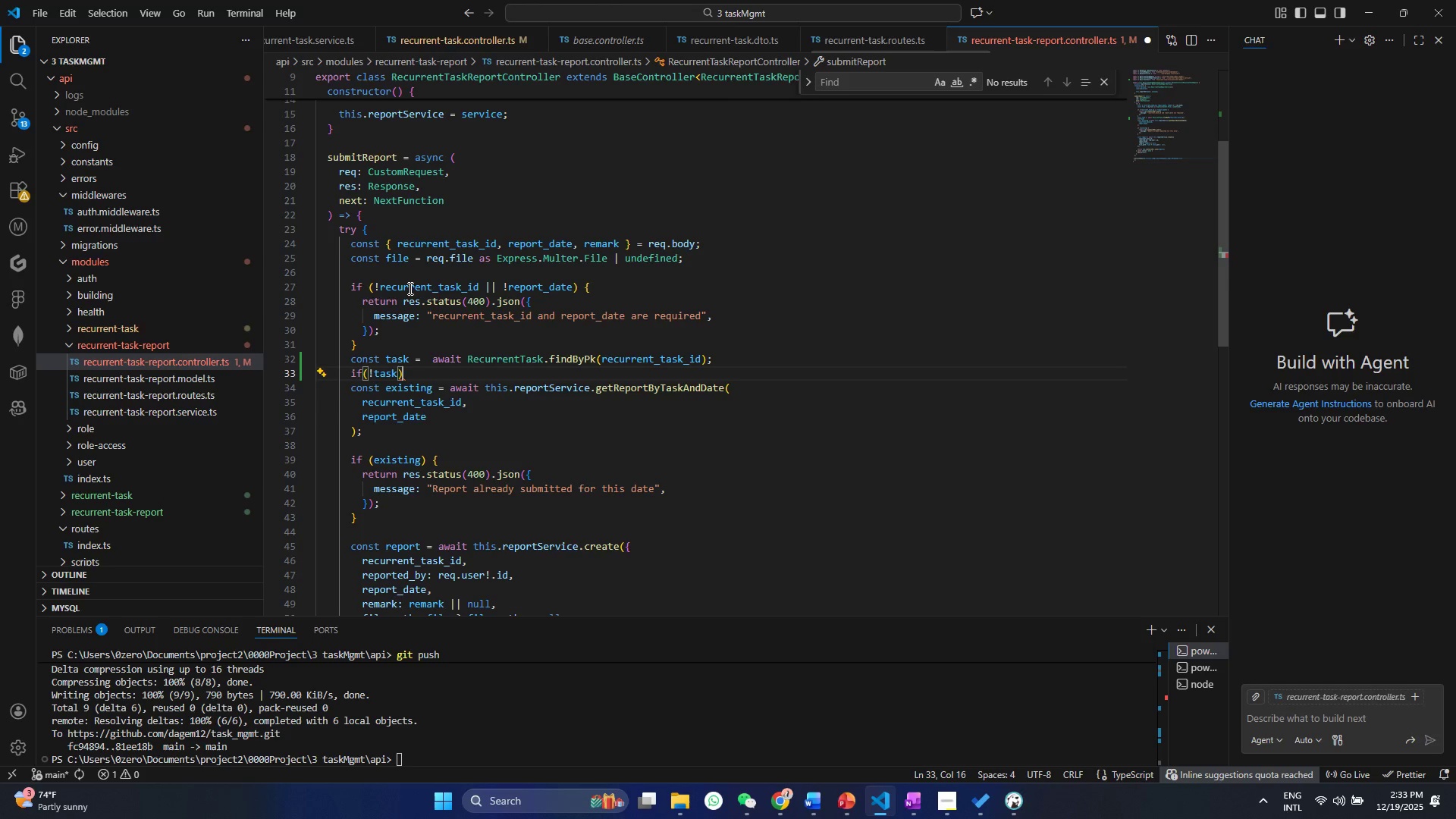 
key(Shift+ShiftRight)
 